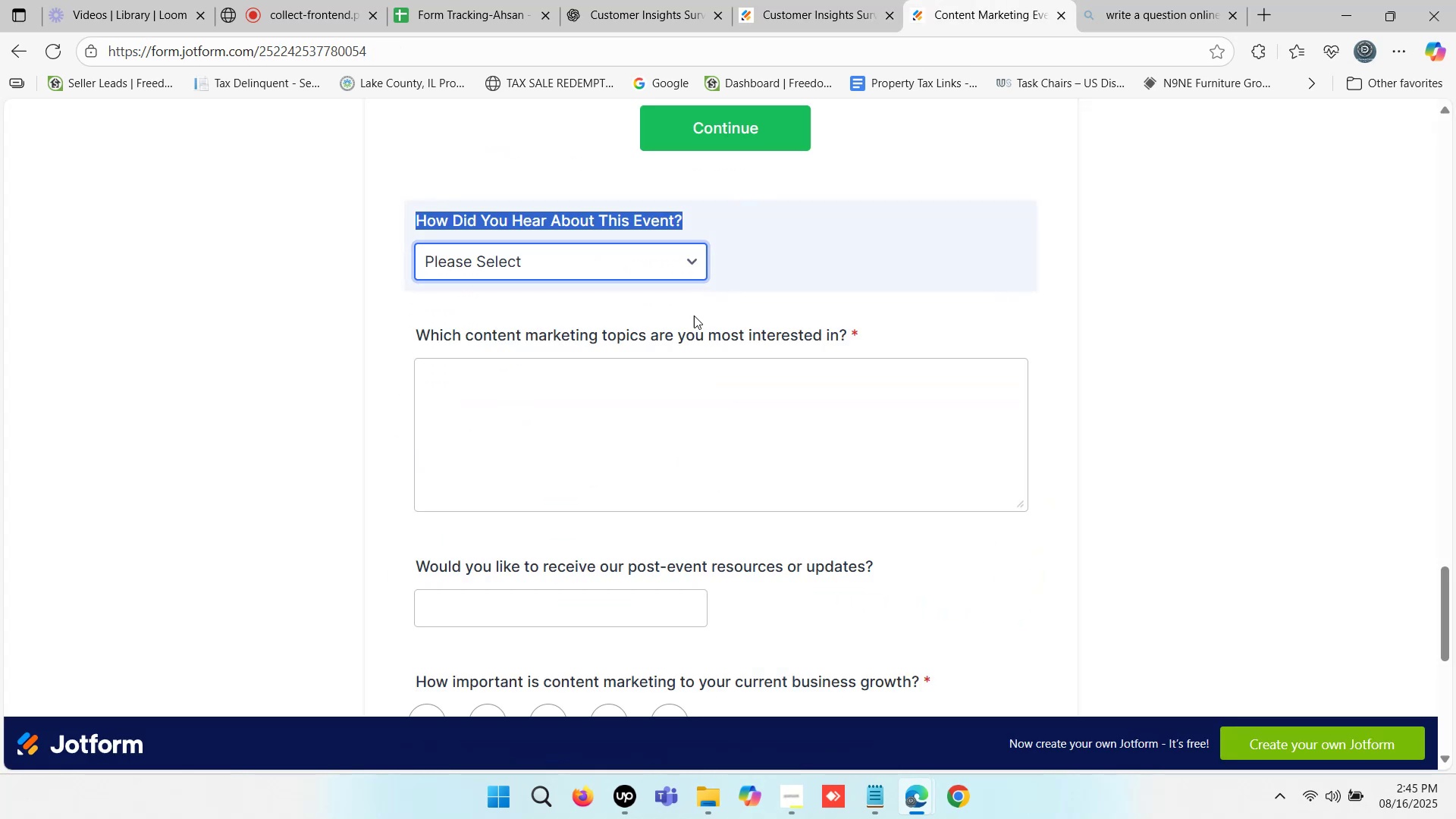 
scroll: coordinate [651, 377], scroll_direction: down, amount: 6.0
 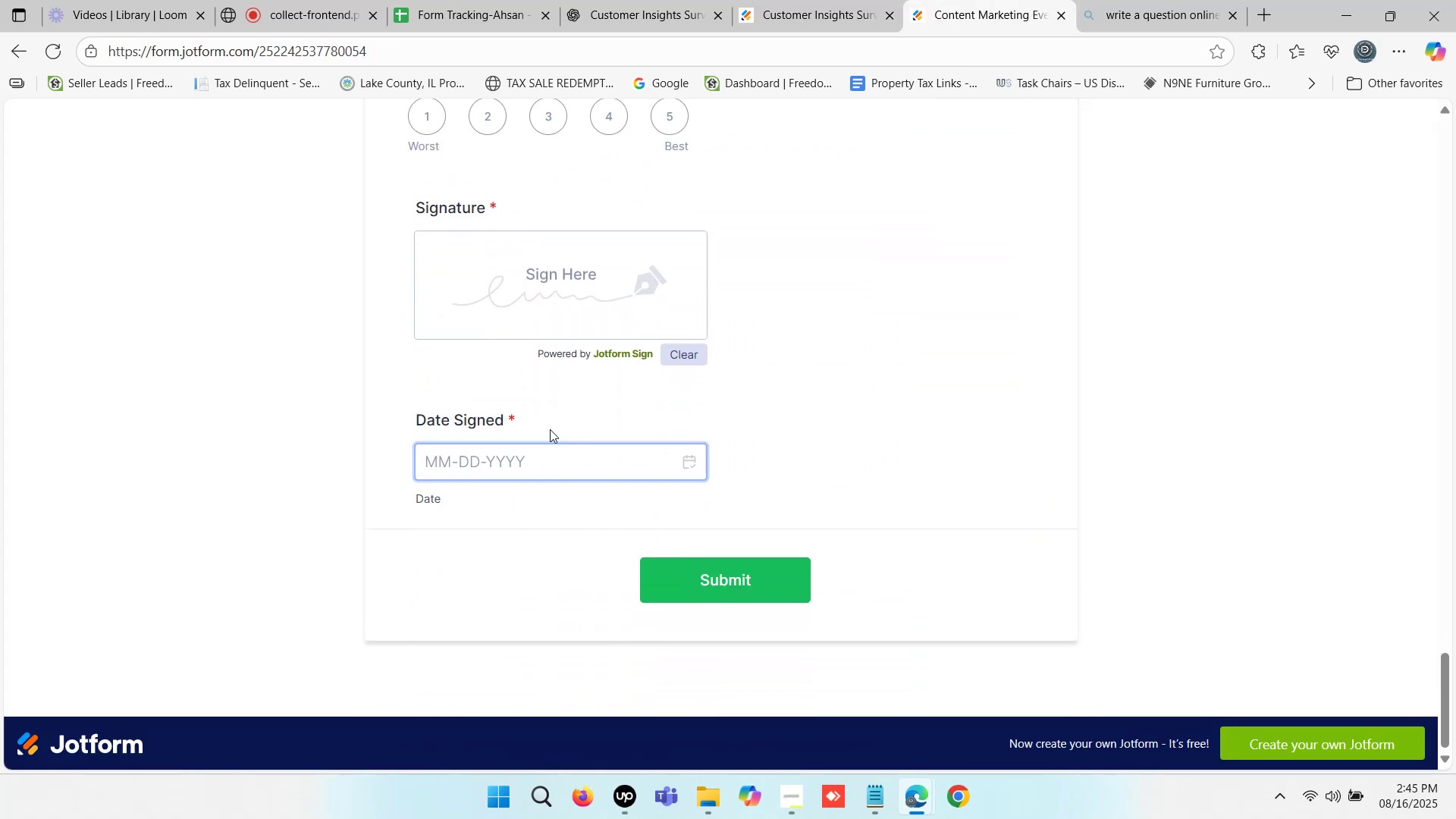 
left_click_drag(start_coordinate=[513, 421], to_coordinate=[422, 419])
 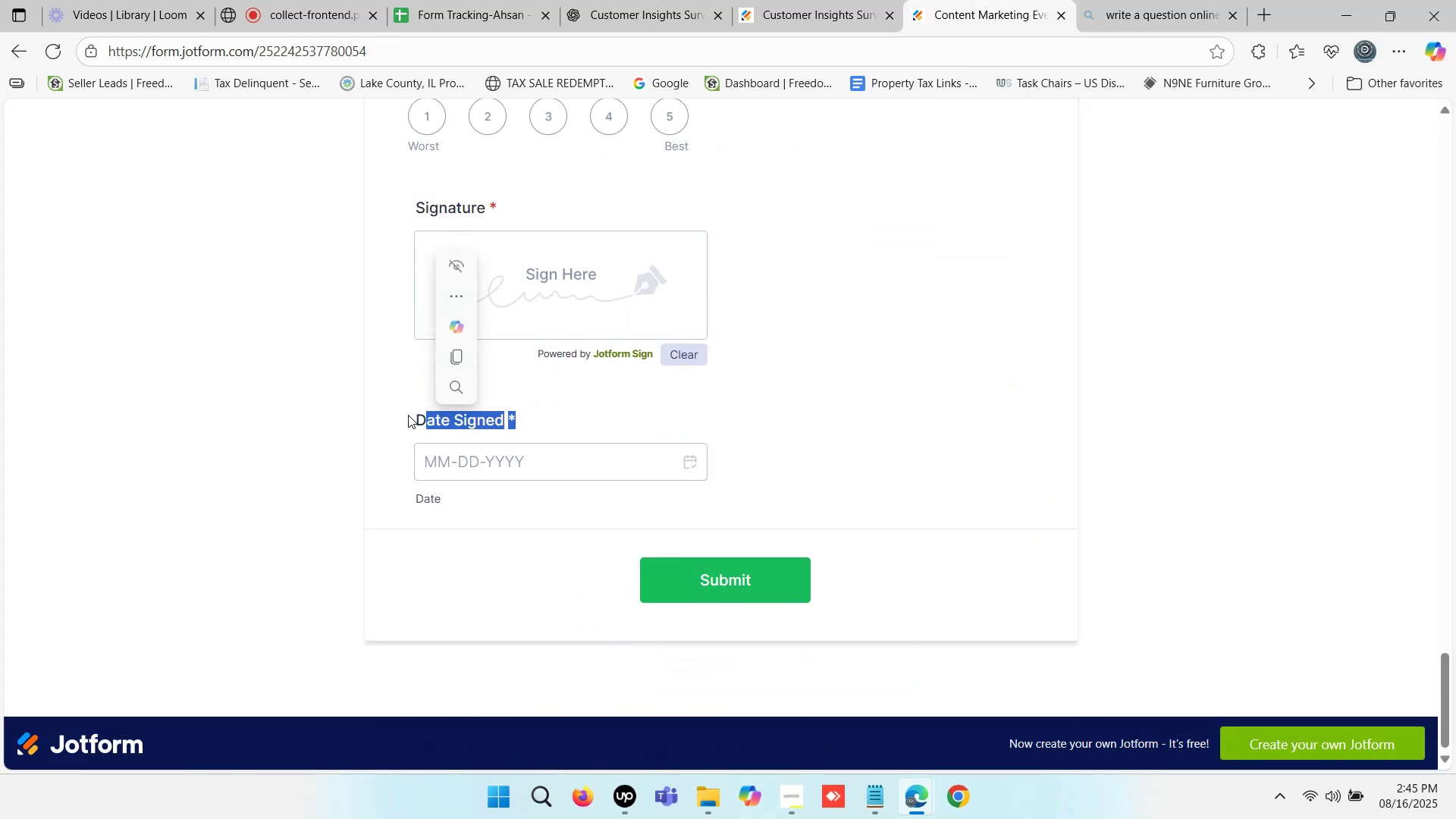 
left_click([408, 415])
 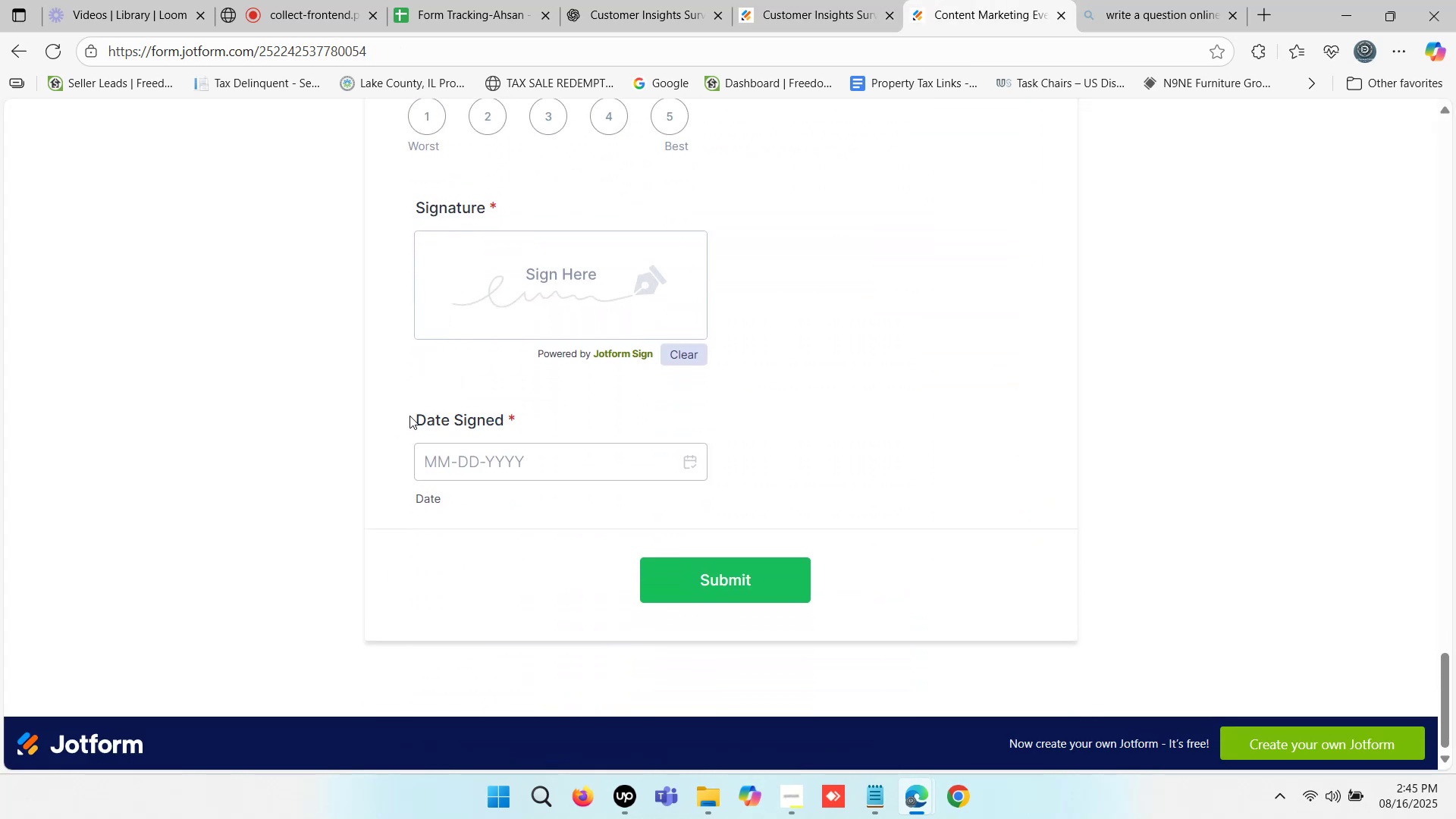 
left_click_drag(start_coordinate=[410, 416], to_coordinate=[500, 420])
 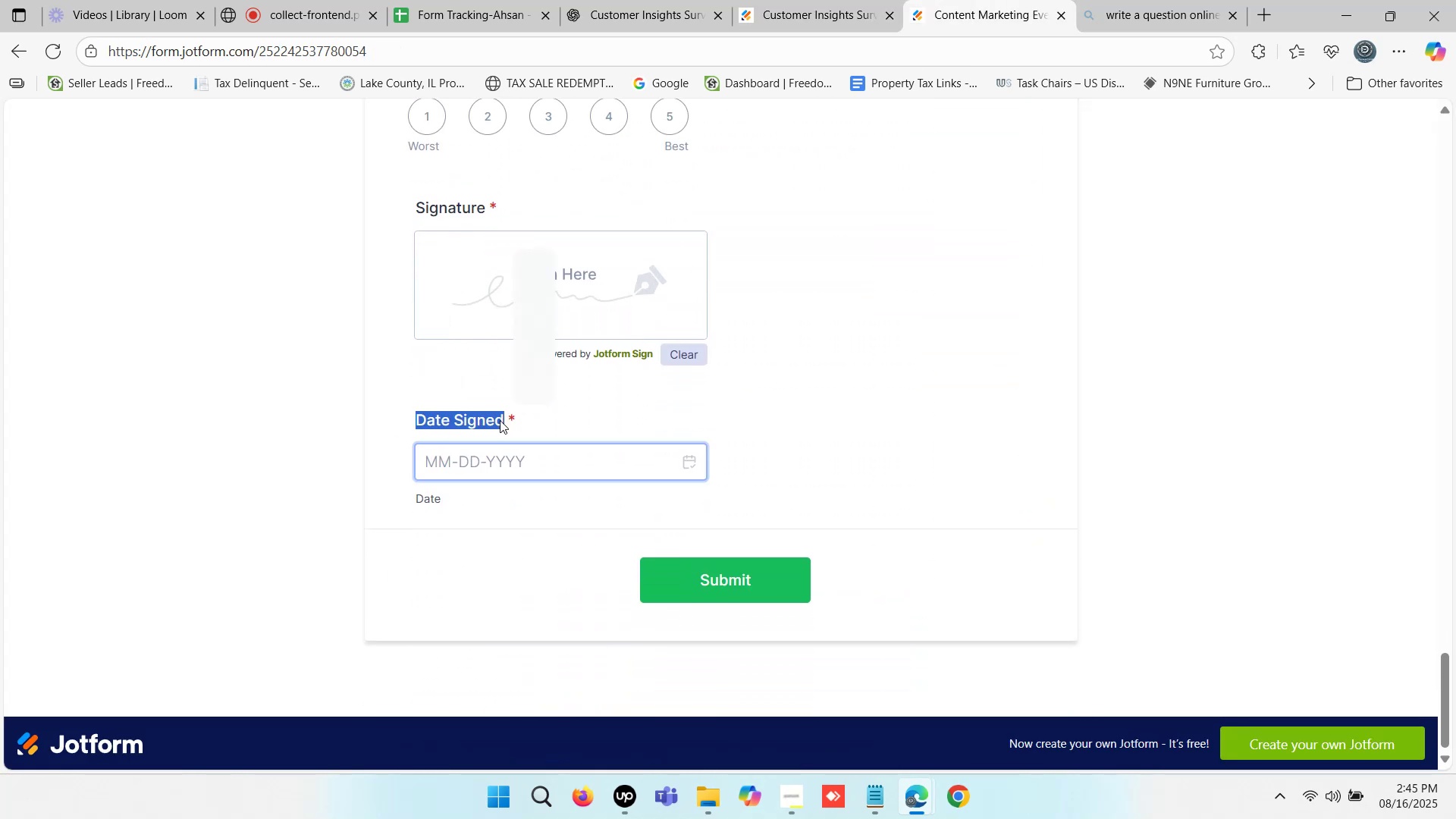 
key(Control+ControlLeft)
 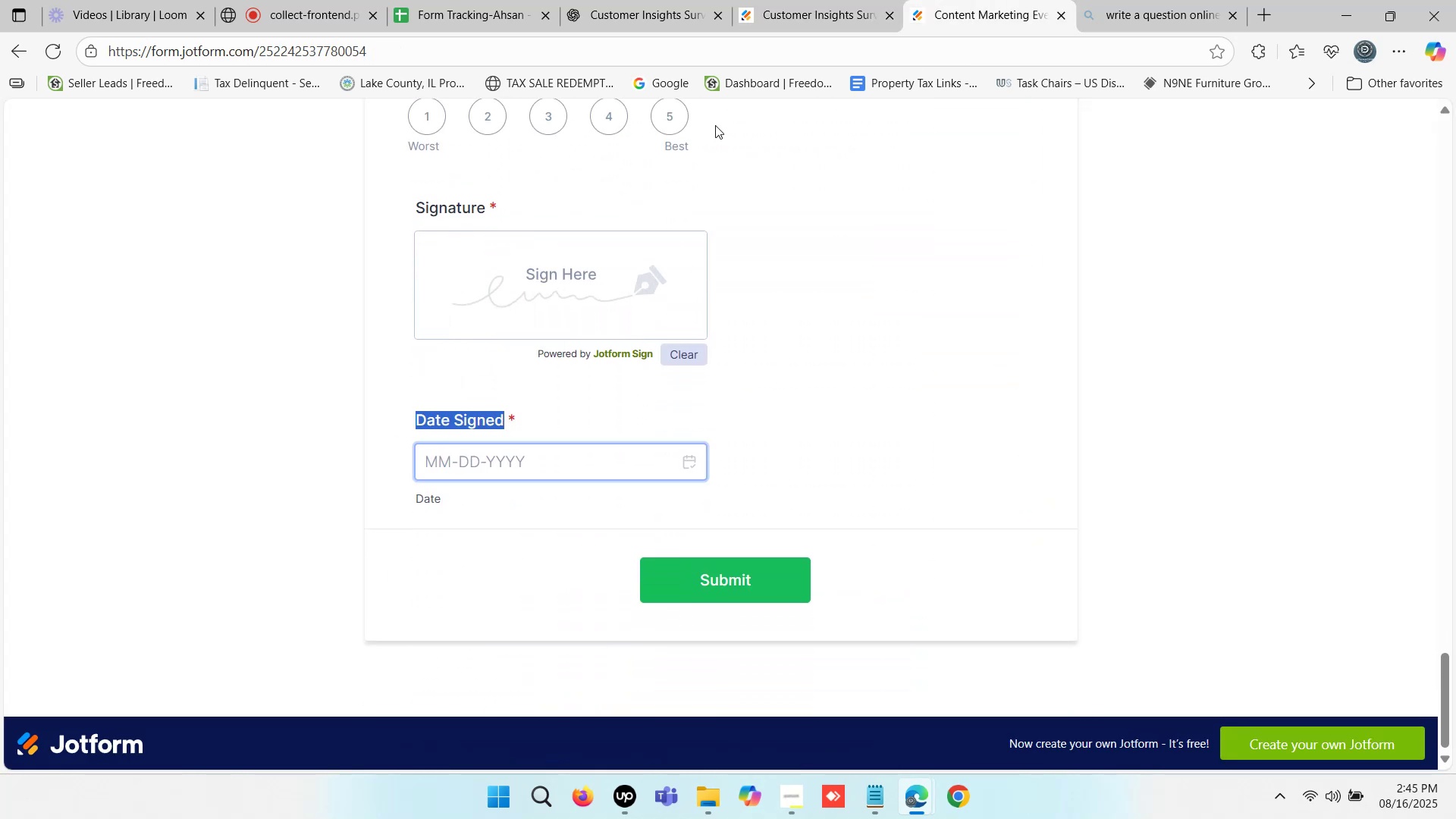 
key(Control+C)
 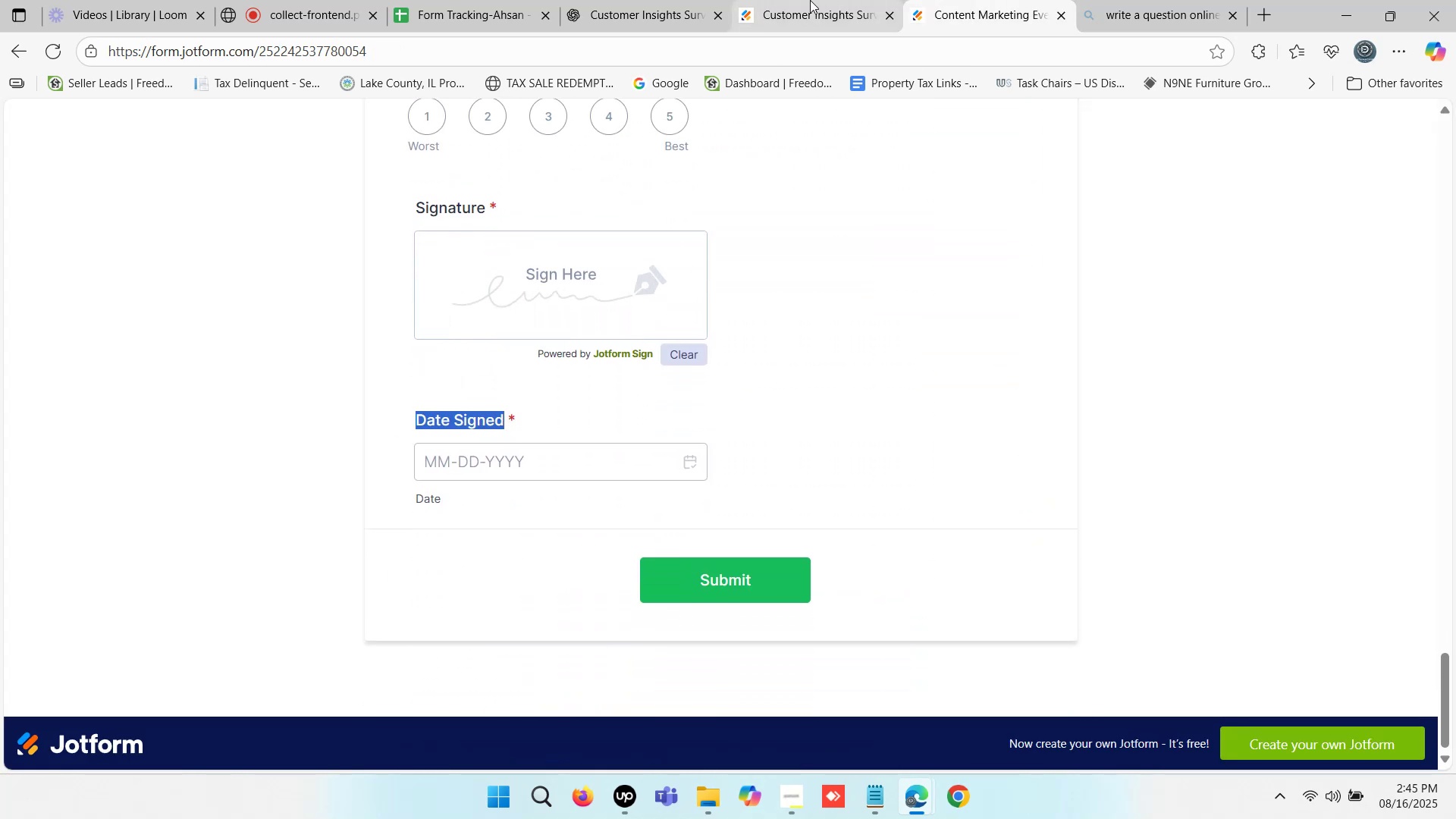 
left_click([810, 0])
 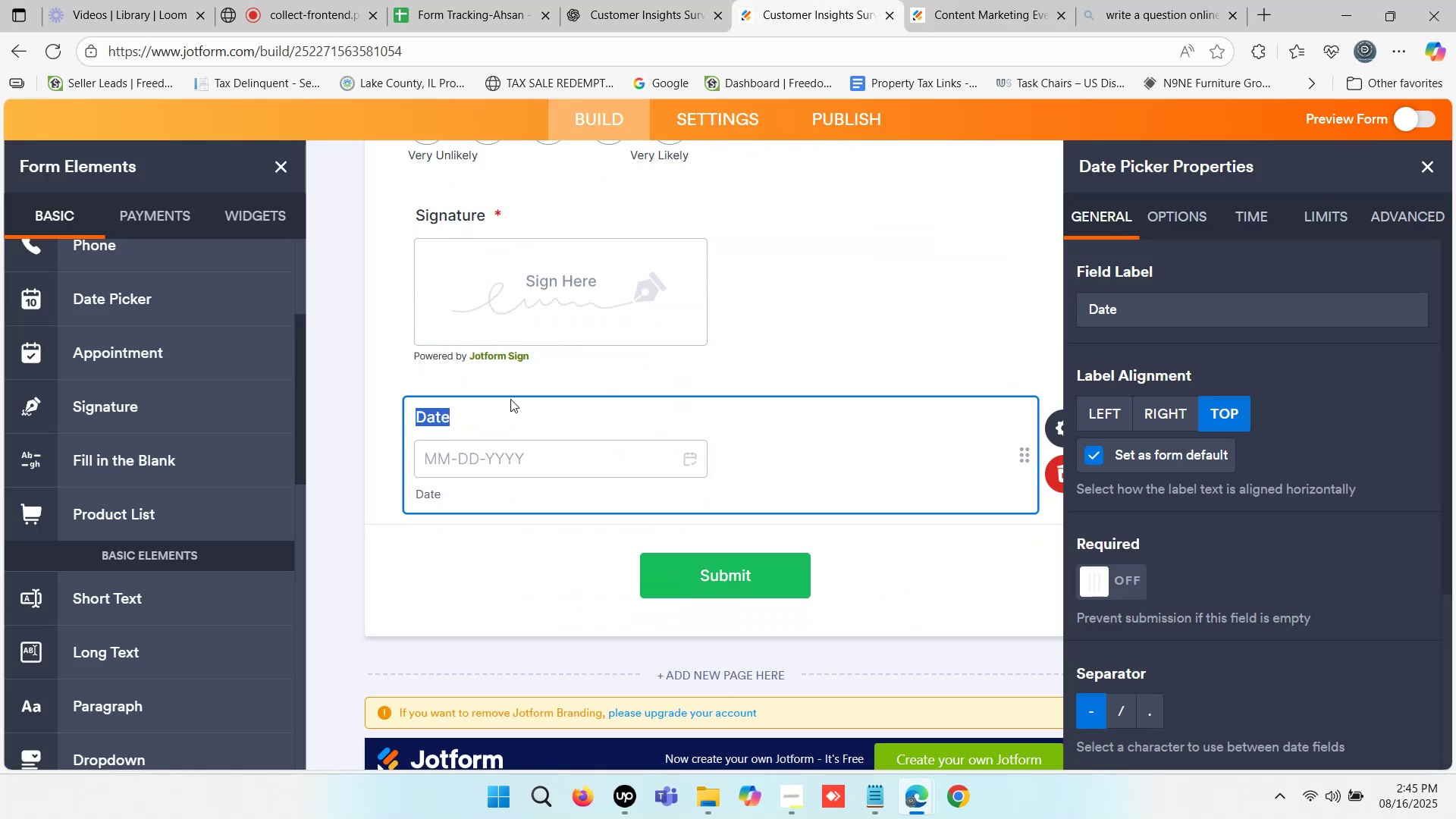 
key(Control+ControlLeft)
 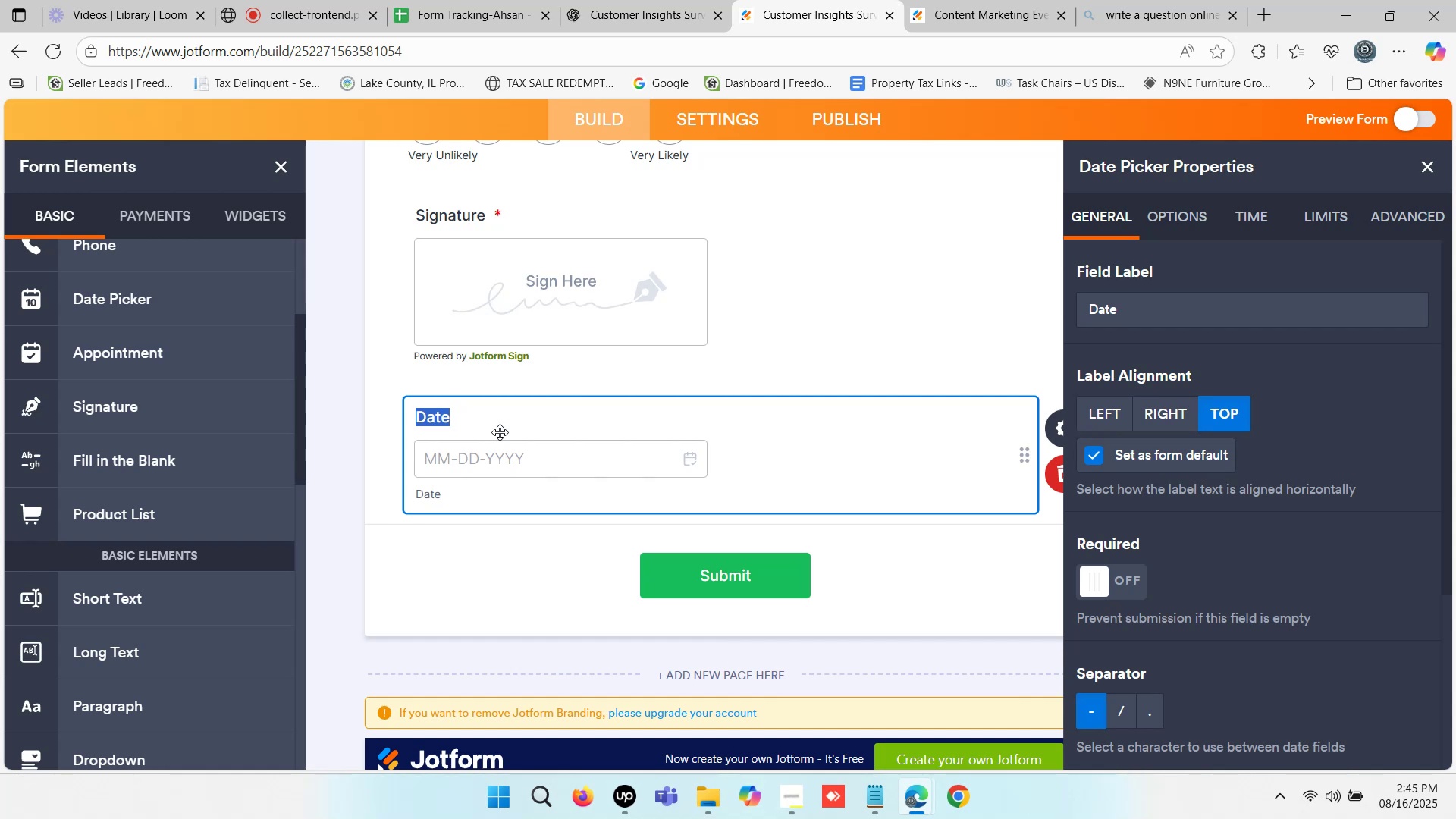 
key(Control+V)
 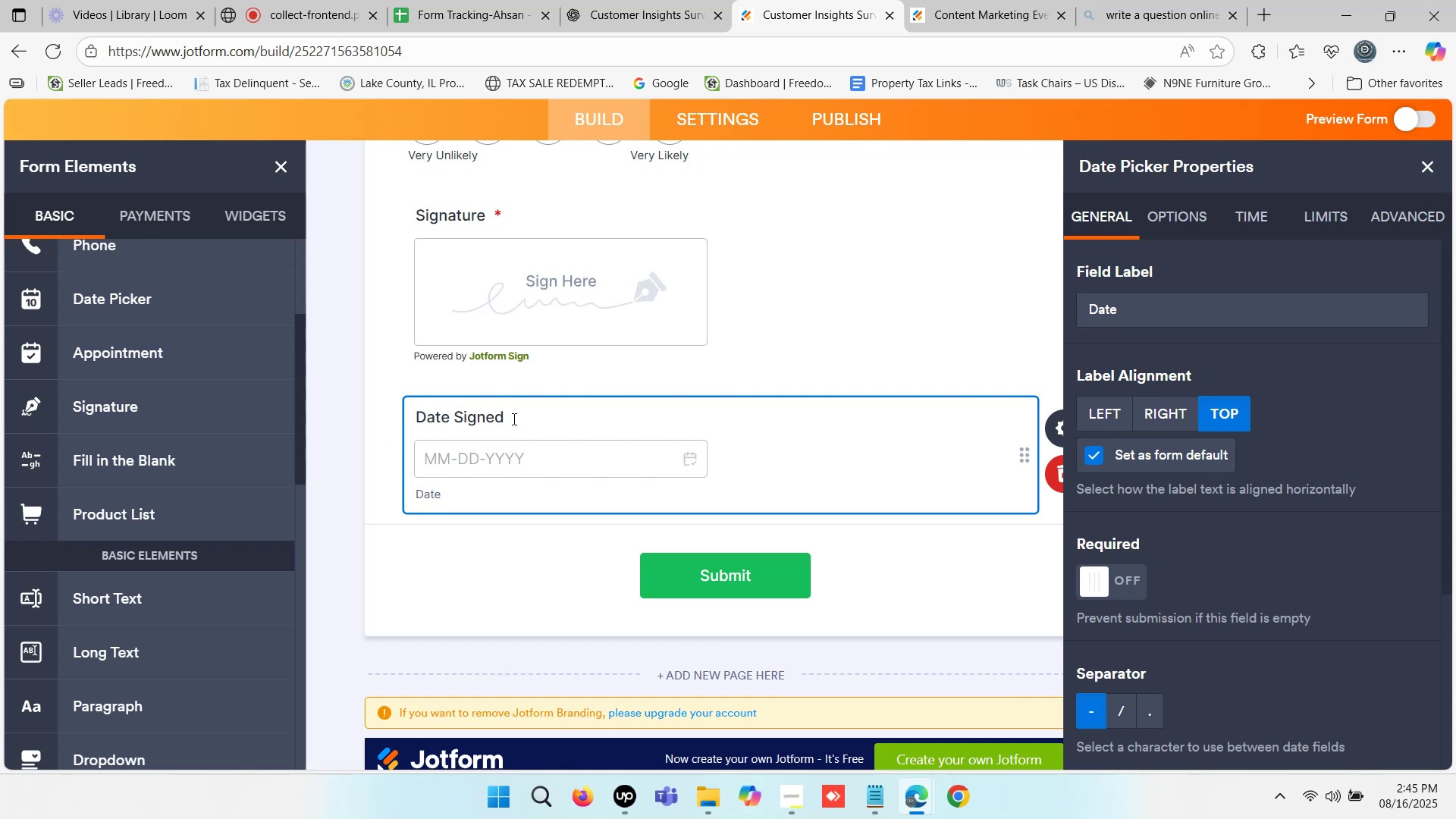 
left_click([518, 412])
 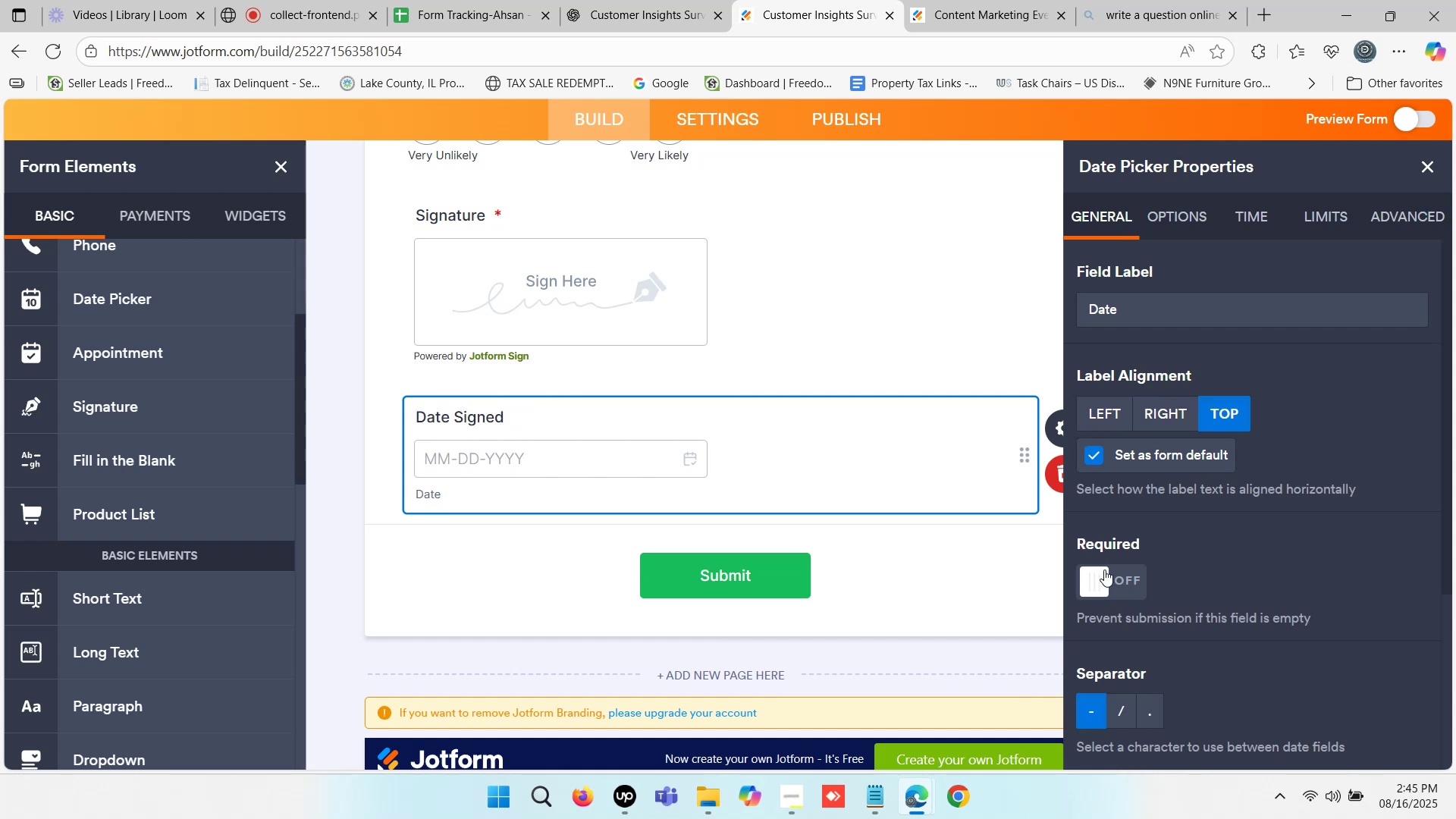 
left_click([1125, 579])
 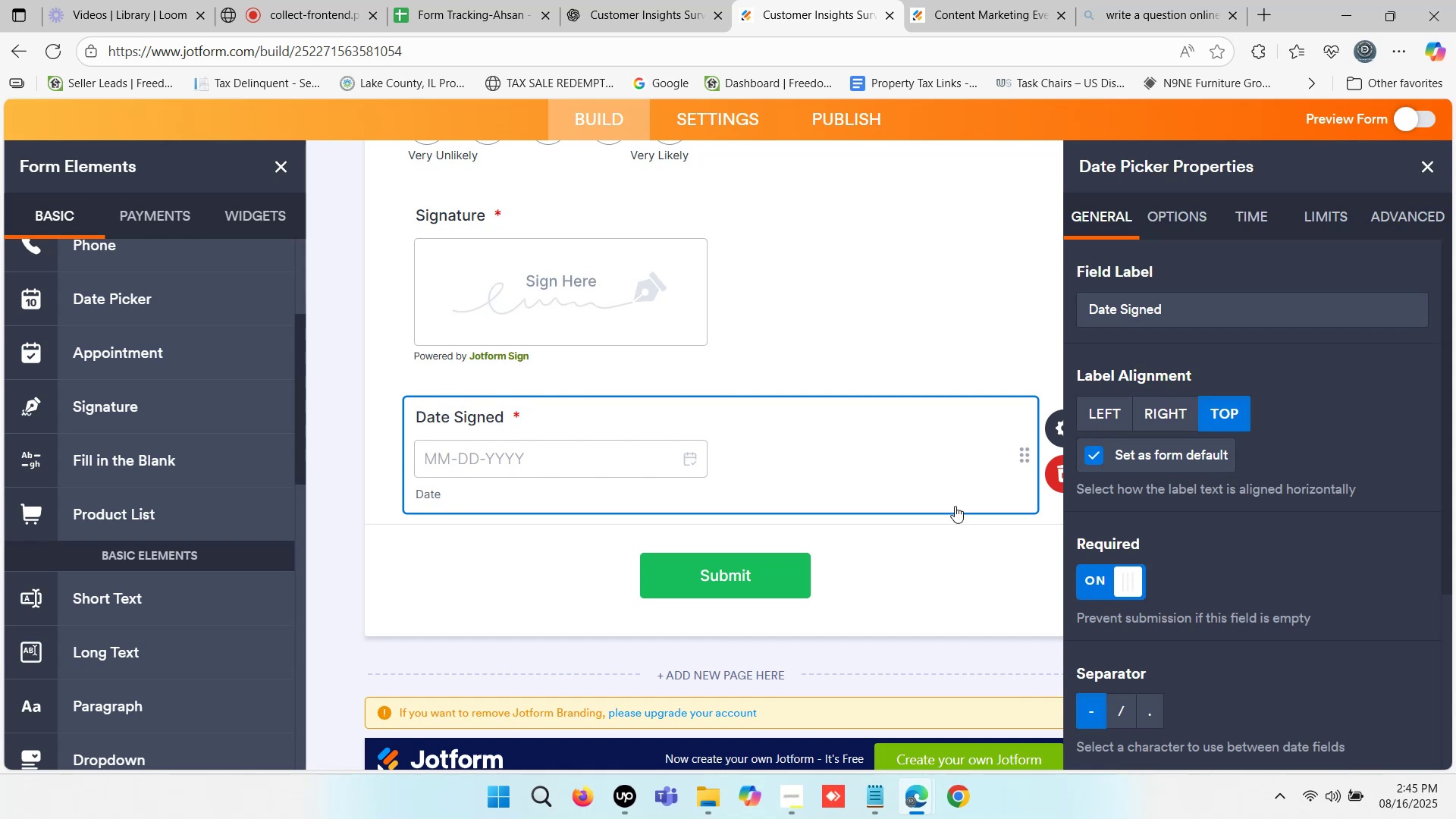 
scroll: coordinate [760, 421], scroll_direction: up, amount: 11.0
 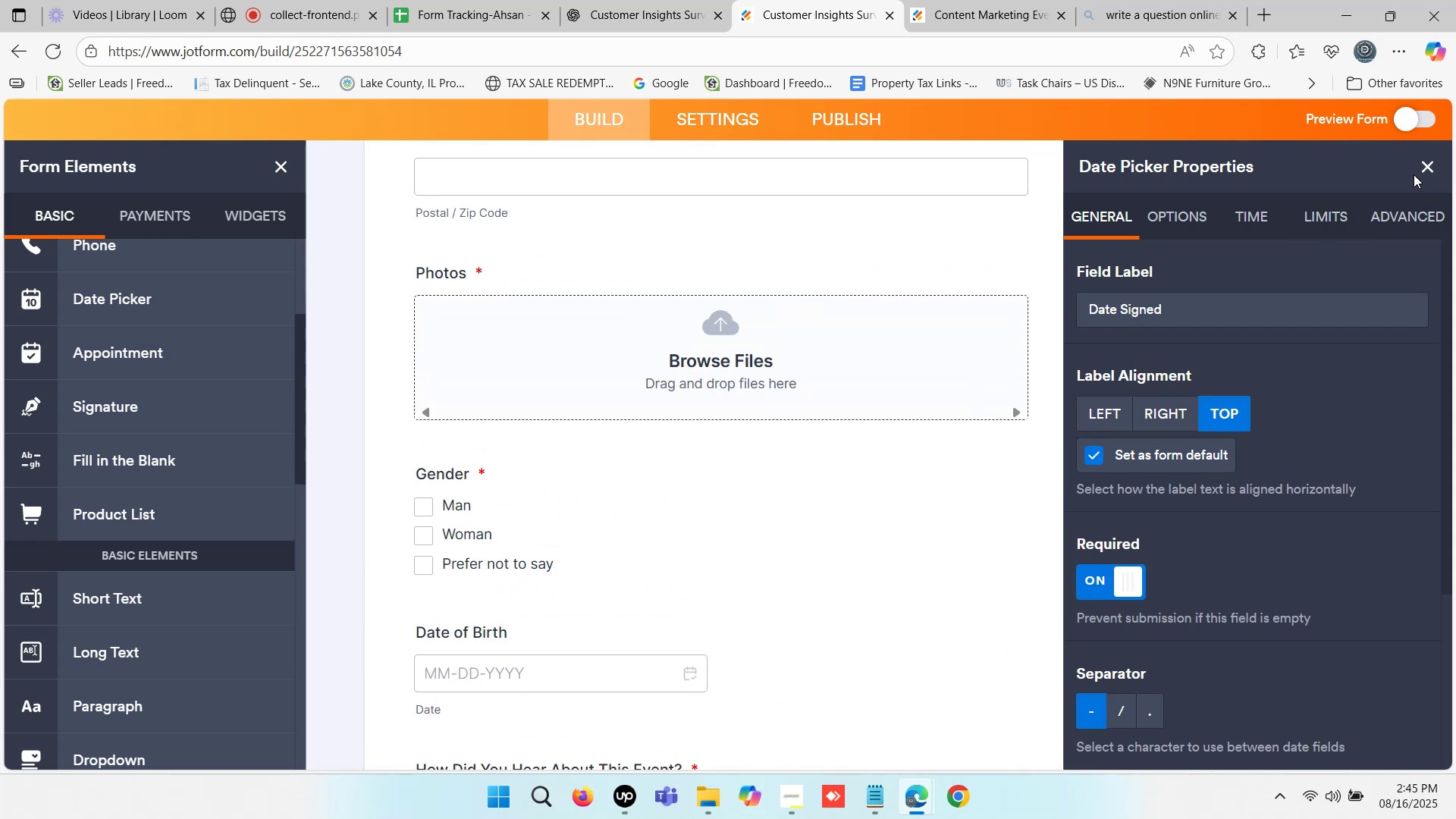 
left_click([1427, 166])
 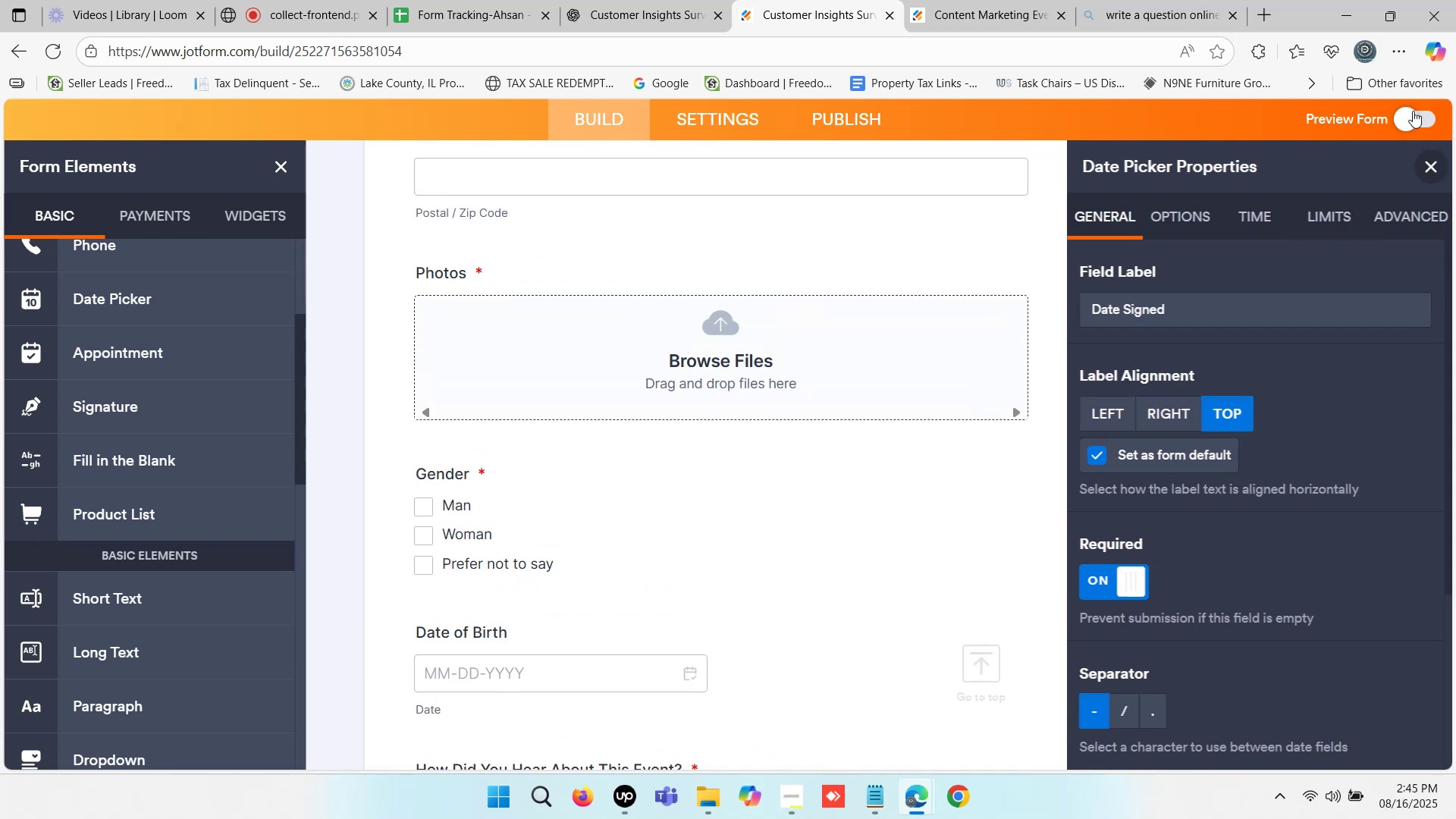 
left_click([1413, 111])
 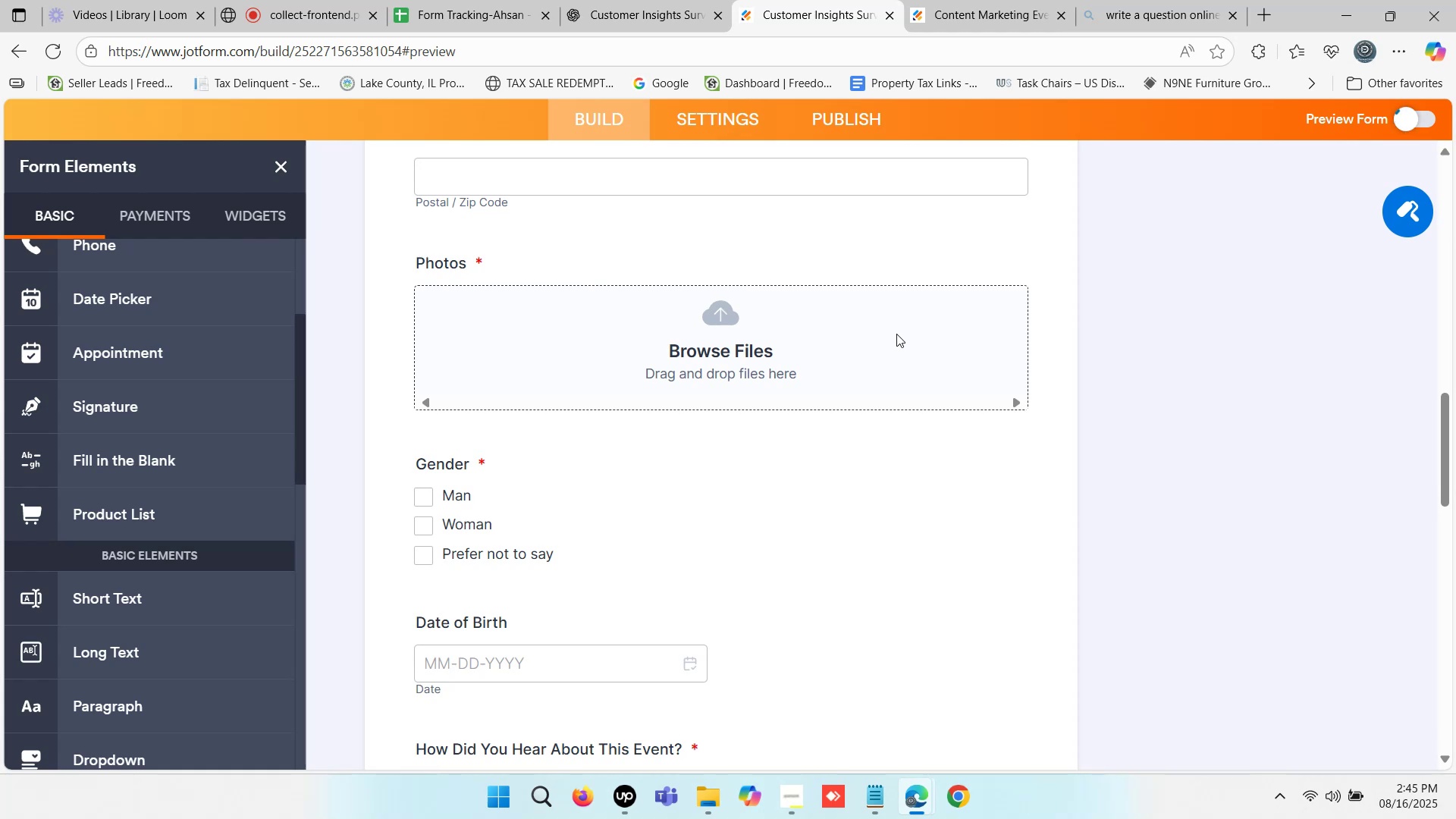 
scroll: coordinate [695, 361], scroll_direction: up, amount: 1.0
 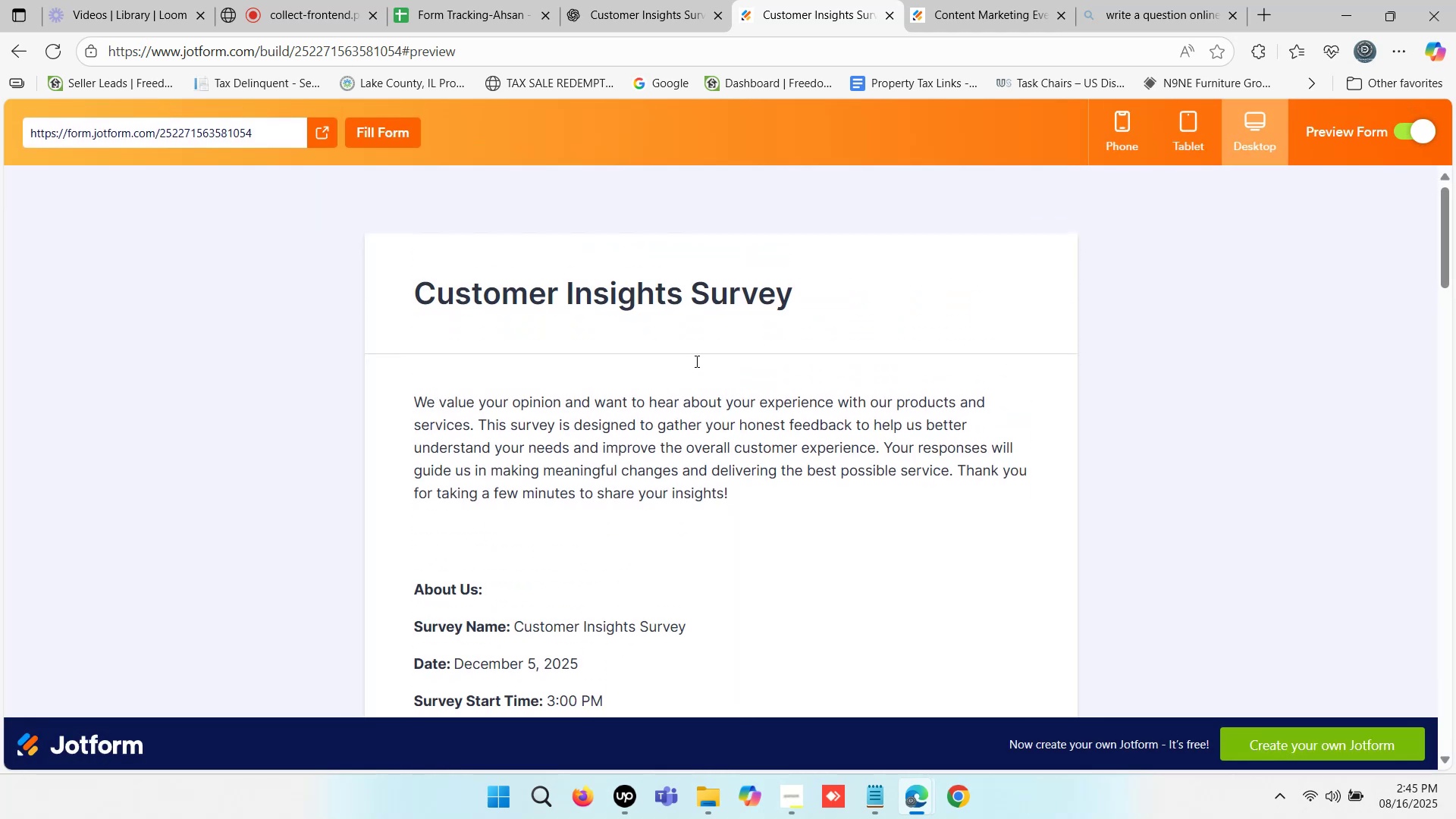 
scroll: coordinate [695, 361], scroll_direction: down, amount: 1.0
 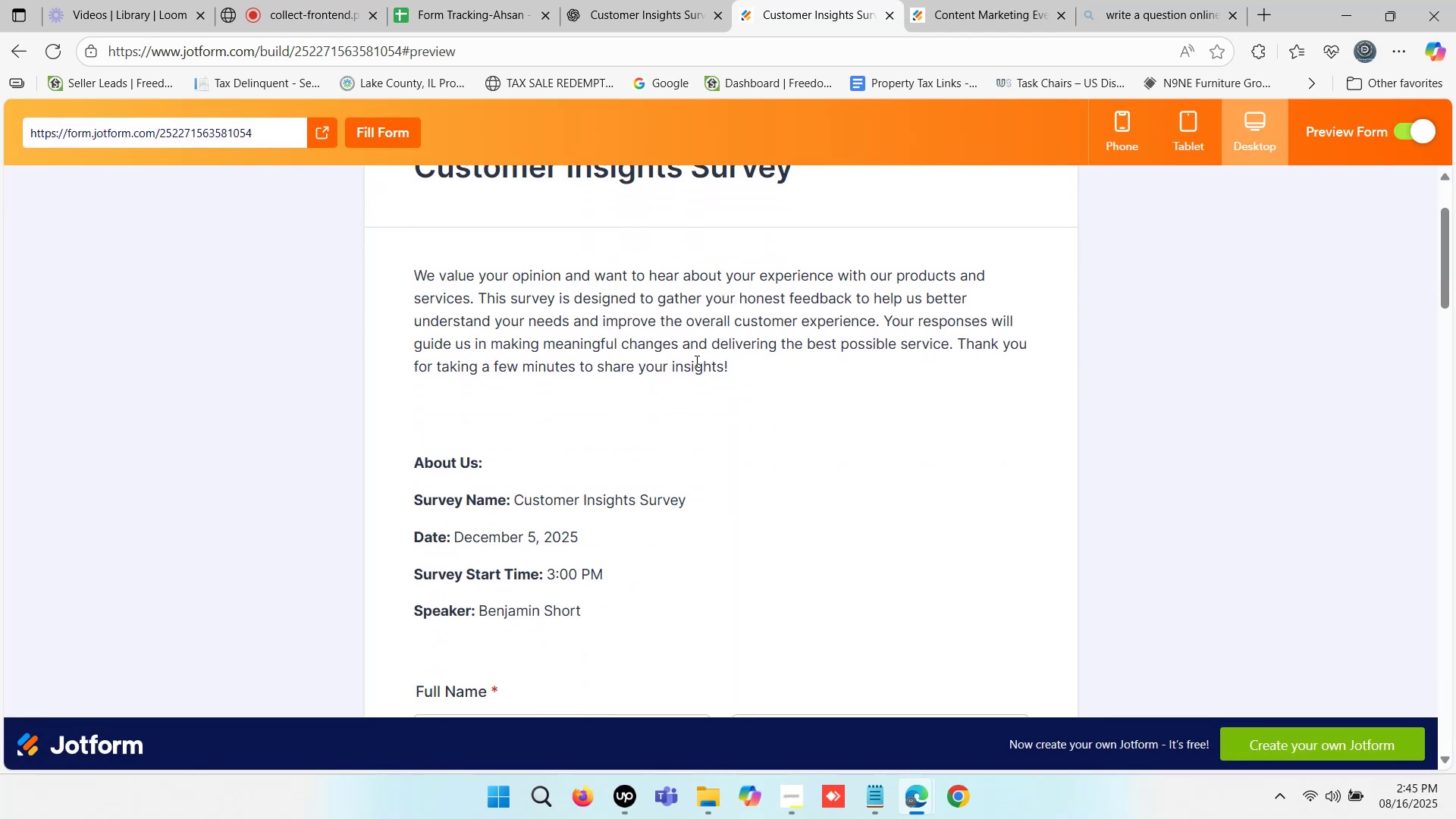 
scroll: coordinate [695, 361], scroll_direction: up, amount: 1.0
 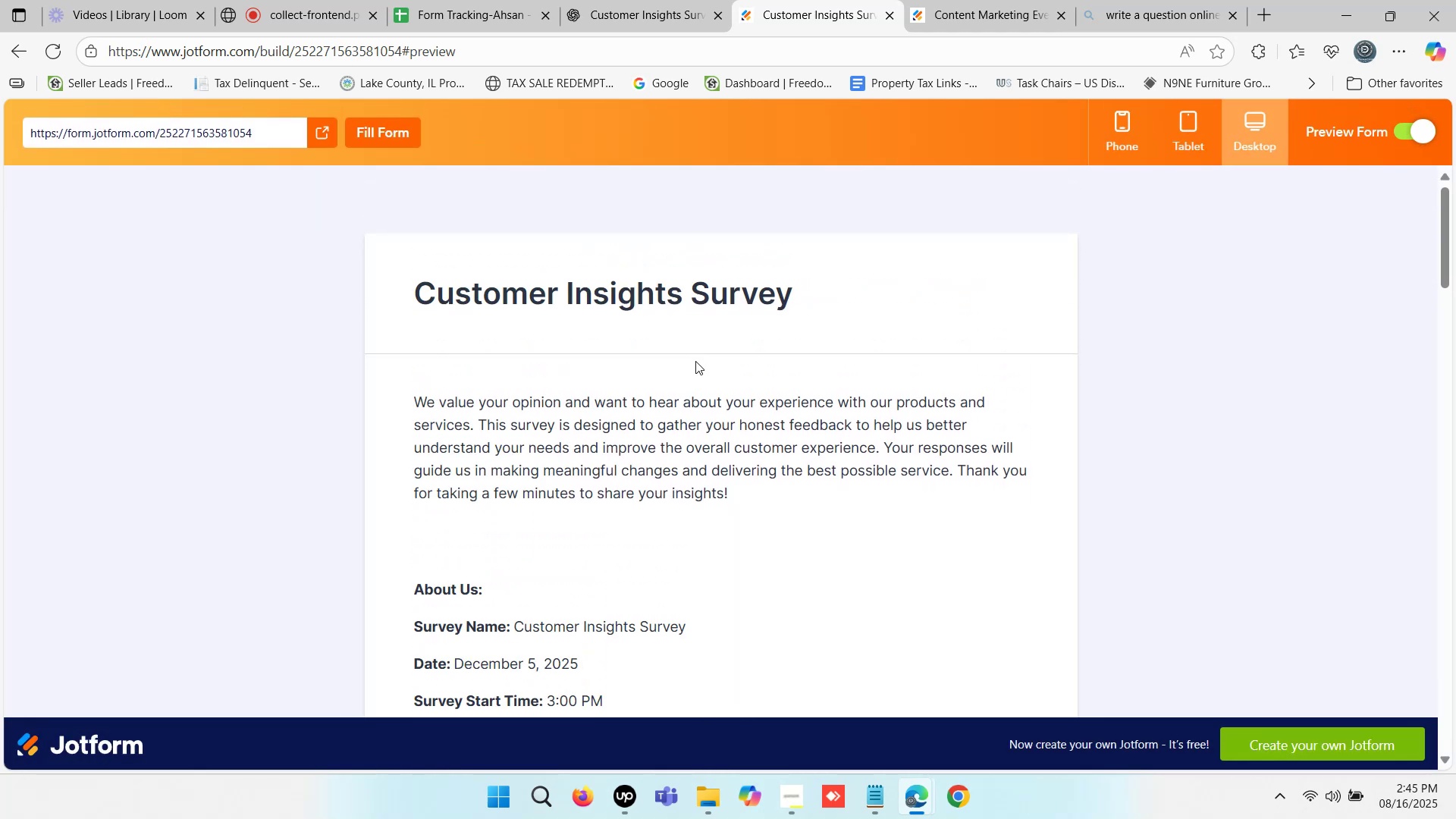 
scroll: coordinate [859, 376], scroll_direction: down, amount: 5.0
 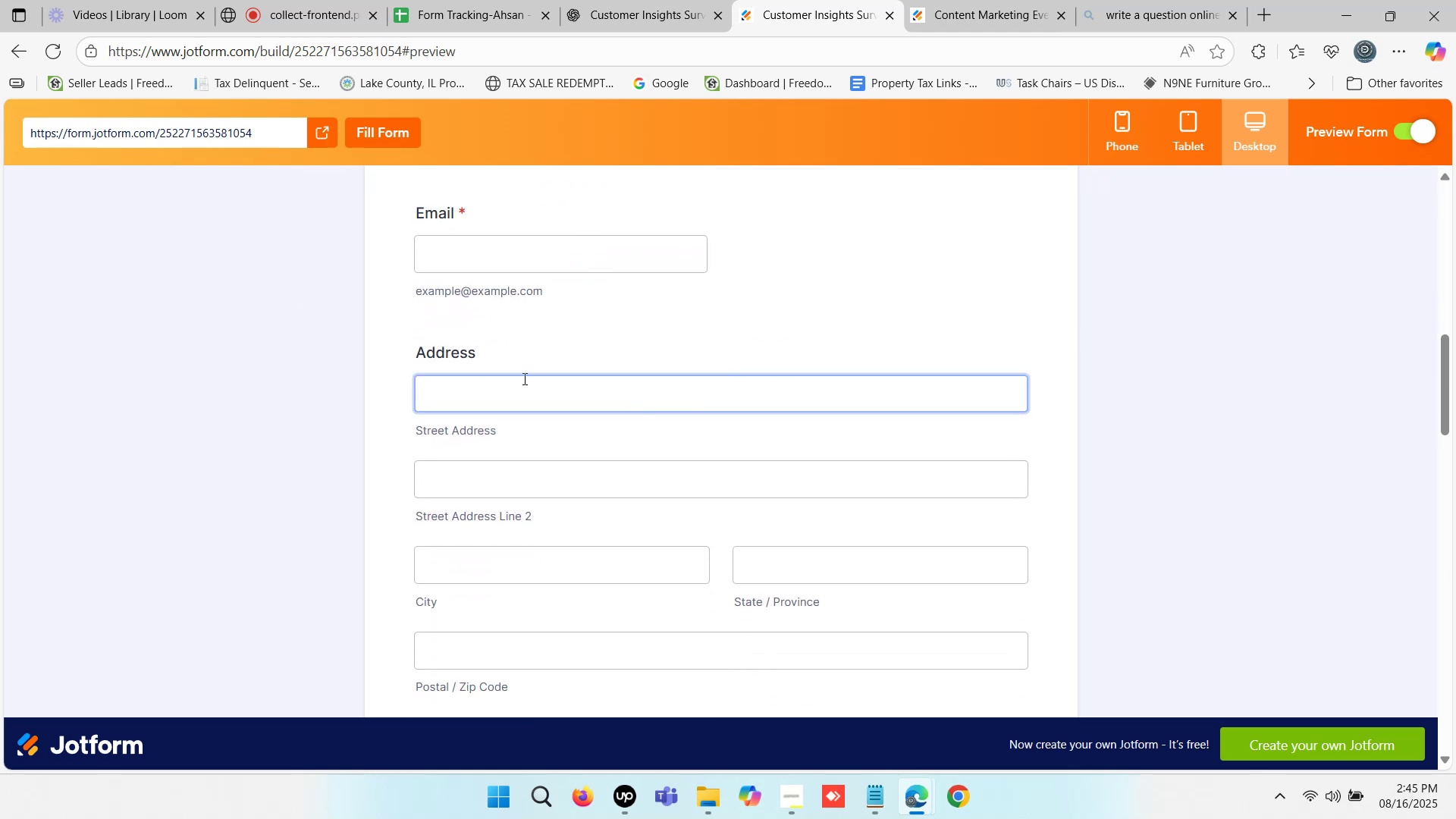 
scroll: coordinate [687, 366], scroll_direction: down, amount: 5.0
 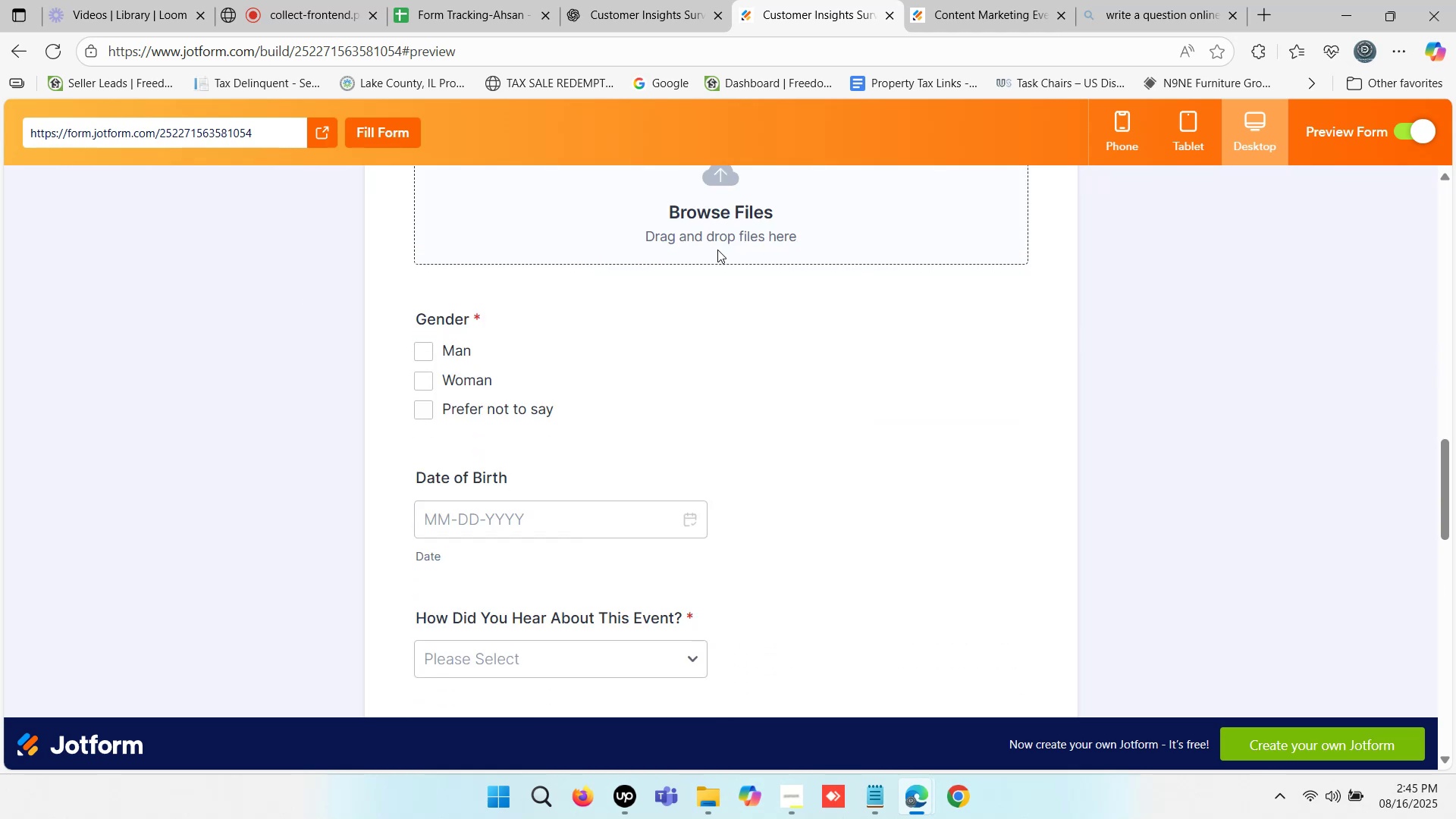 
scroll: coordinate [759, 310], scroll_direction: up, amount: 2.0
 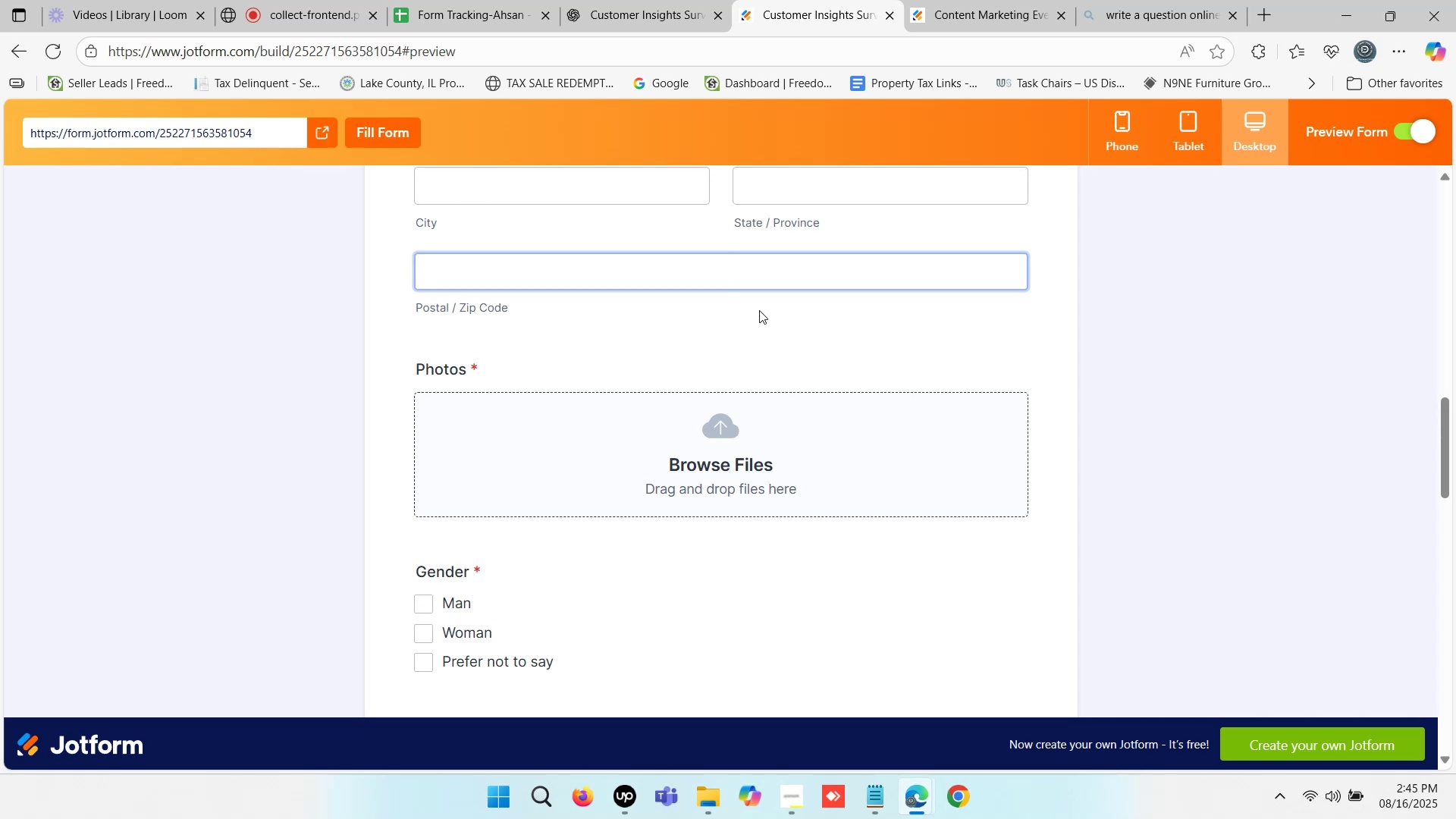 
scroll: coordinate [637, 333], scroll_direction: down, amount: 5.0
 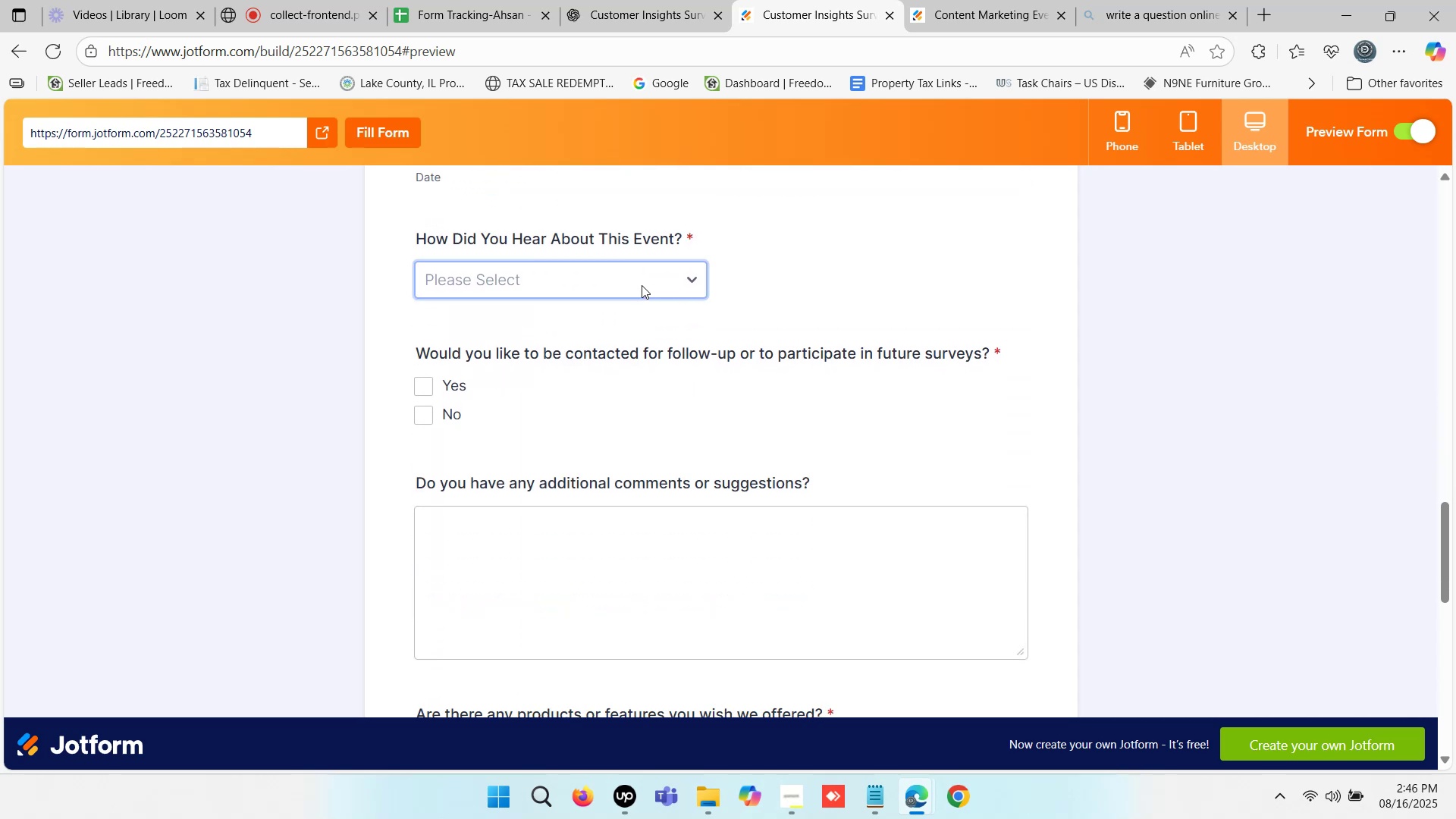 
left_click([643, 283])
 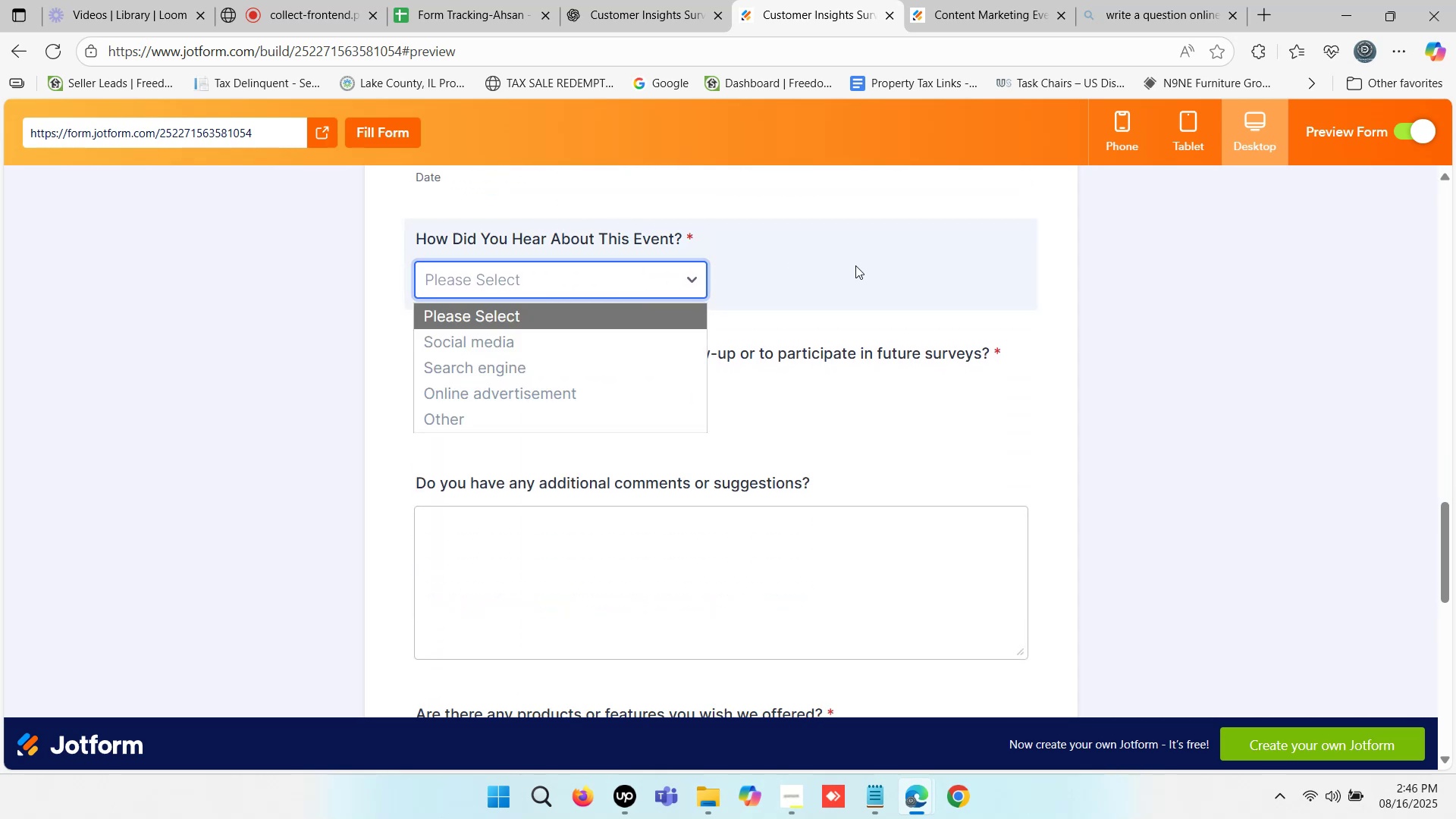 
left_click([871, 318])
 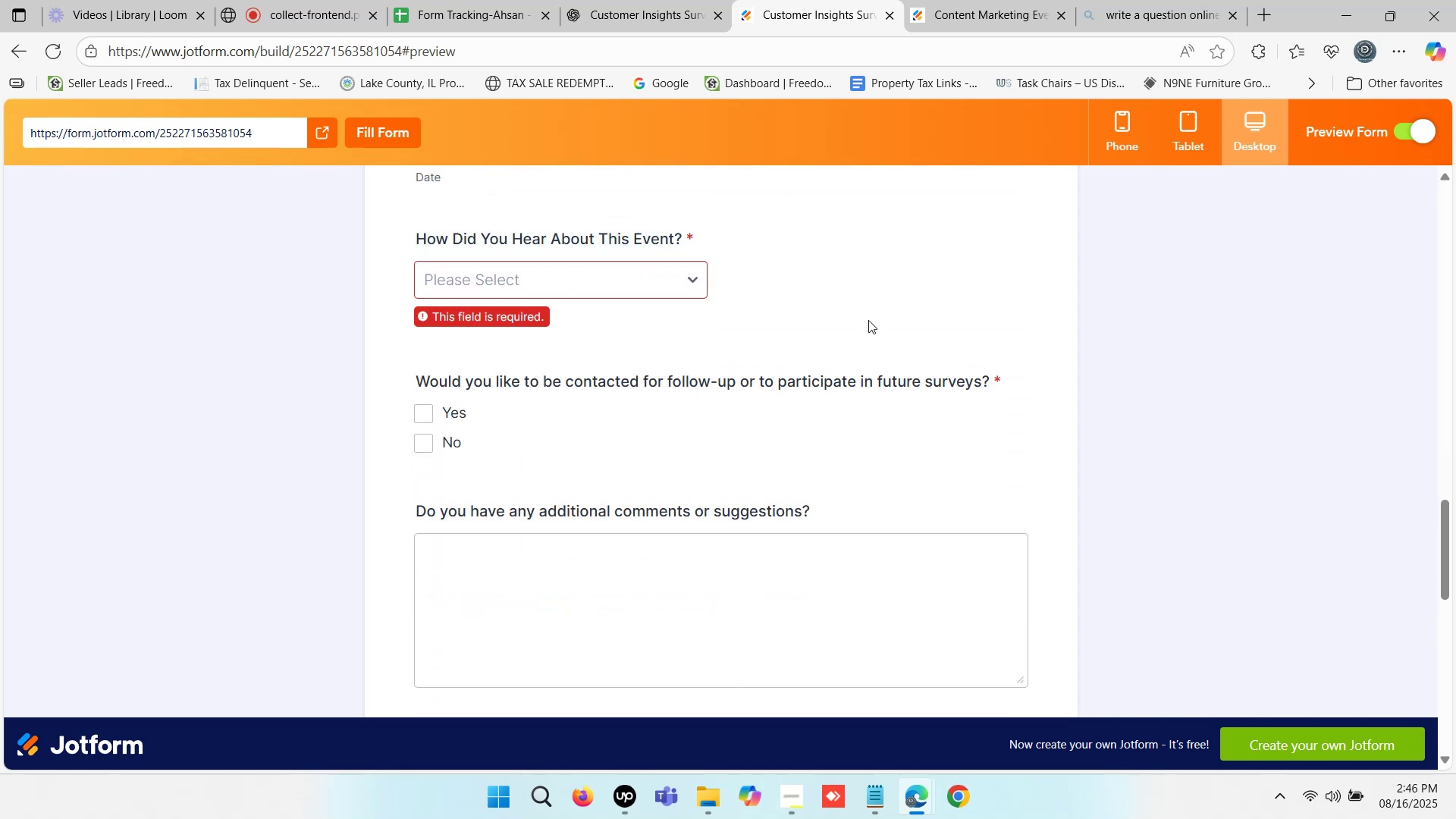 
scroll: coordinate [848, 328], scroll_direction: down, amount: 1.0
 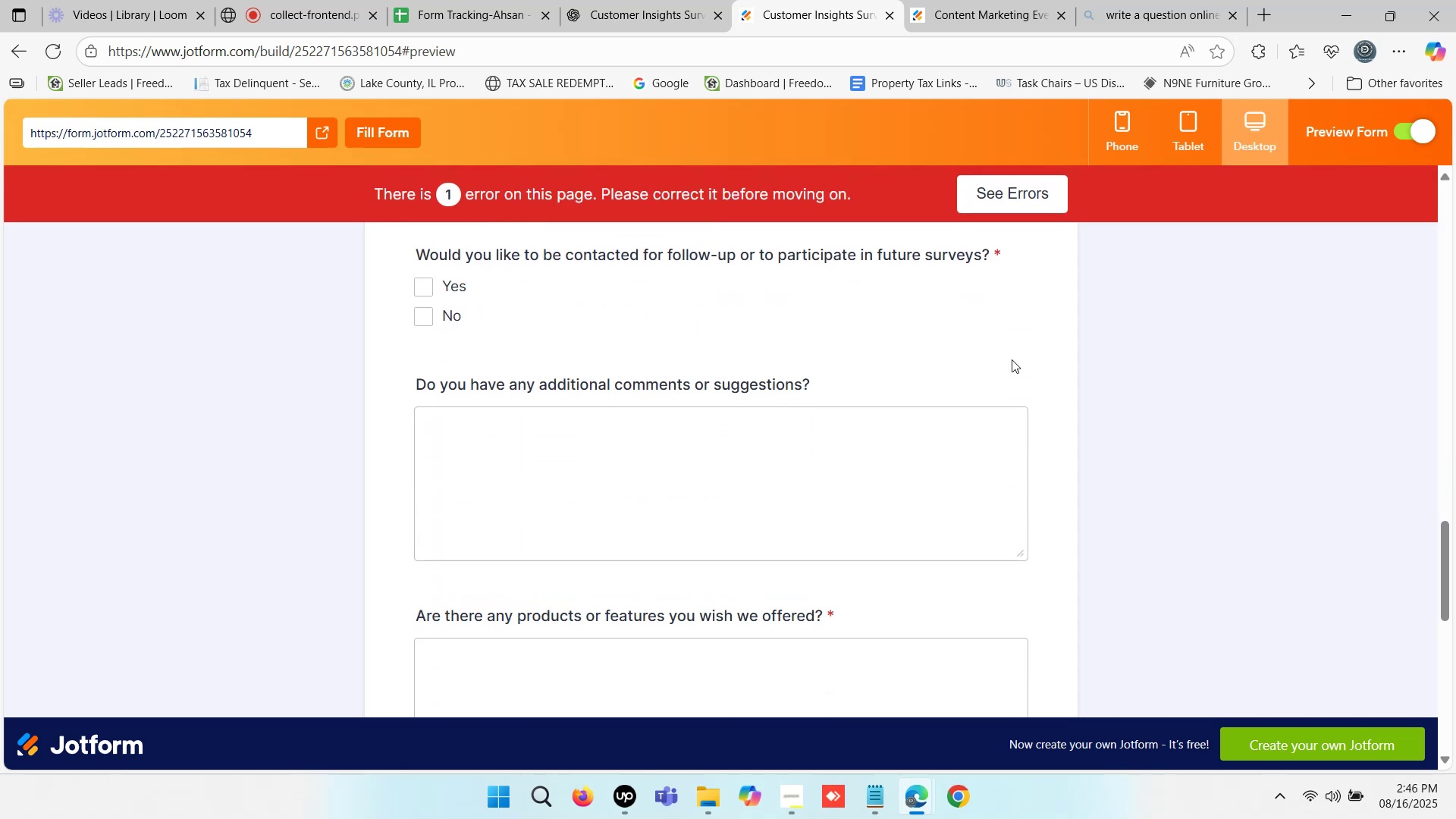 
left_click([1009, 356])
 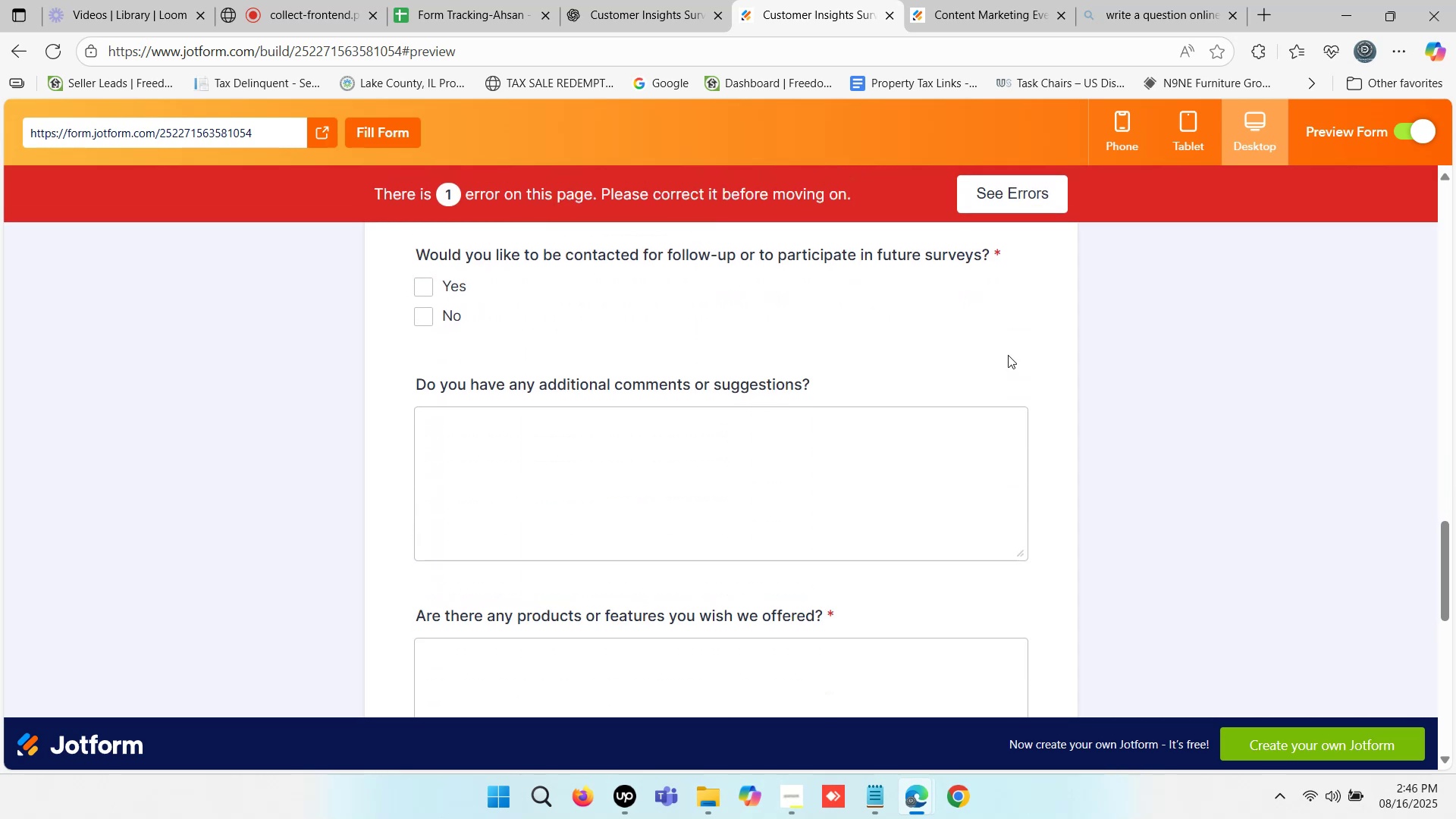 
scroll: coordinate [891, 352], scroll_direction: none, amount: 0.0
 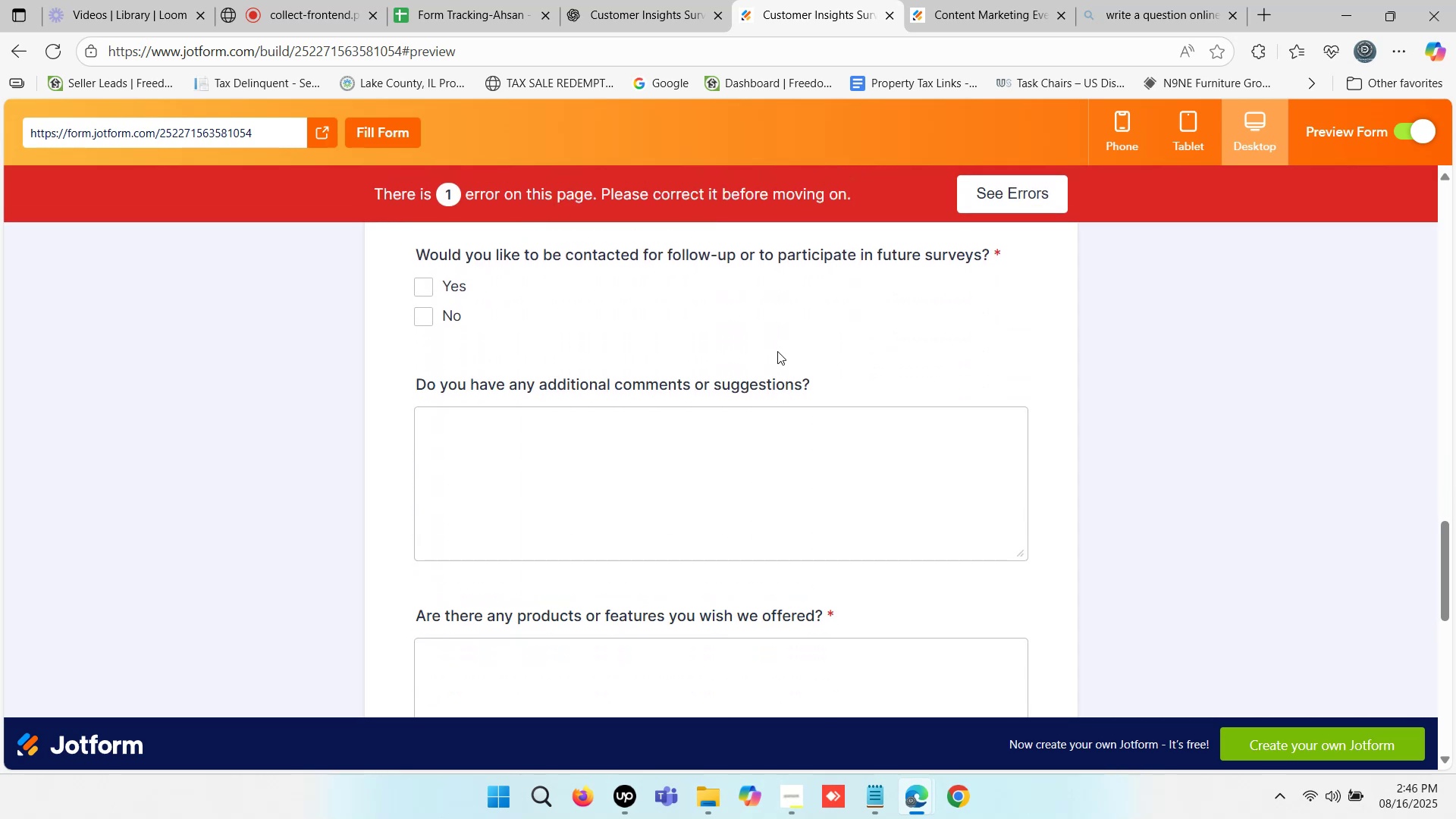 
scroll: coordinate [777, 351], scroll_direction: down, amount: 4.0
 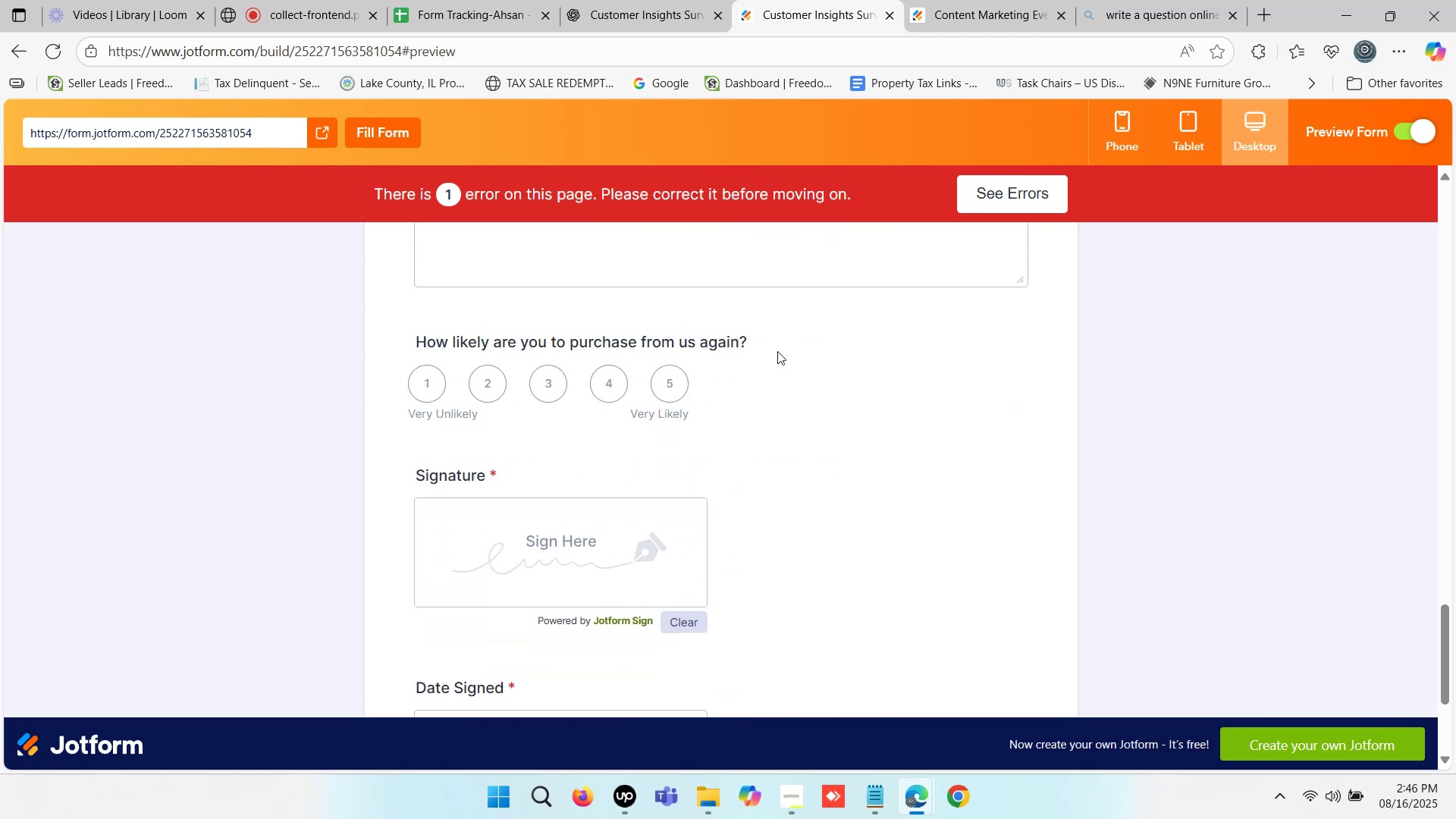 
wait(5.94)
 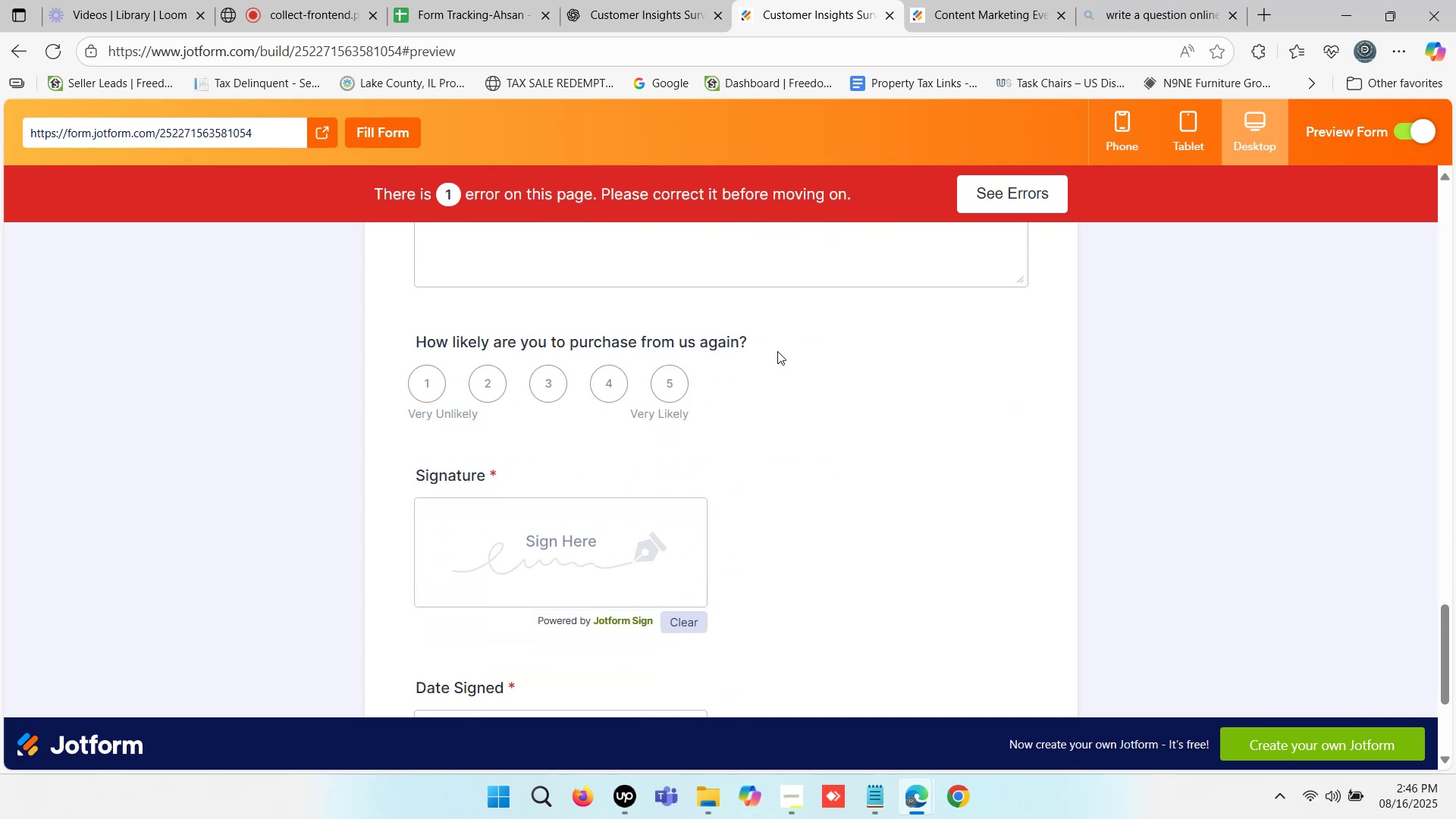 
left_click([865, 385])
 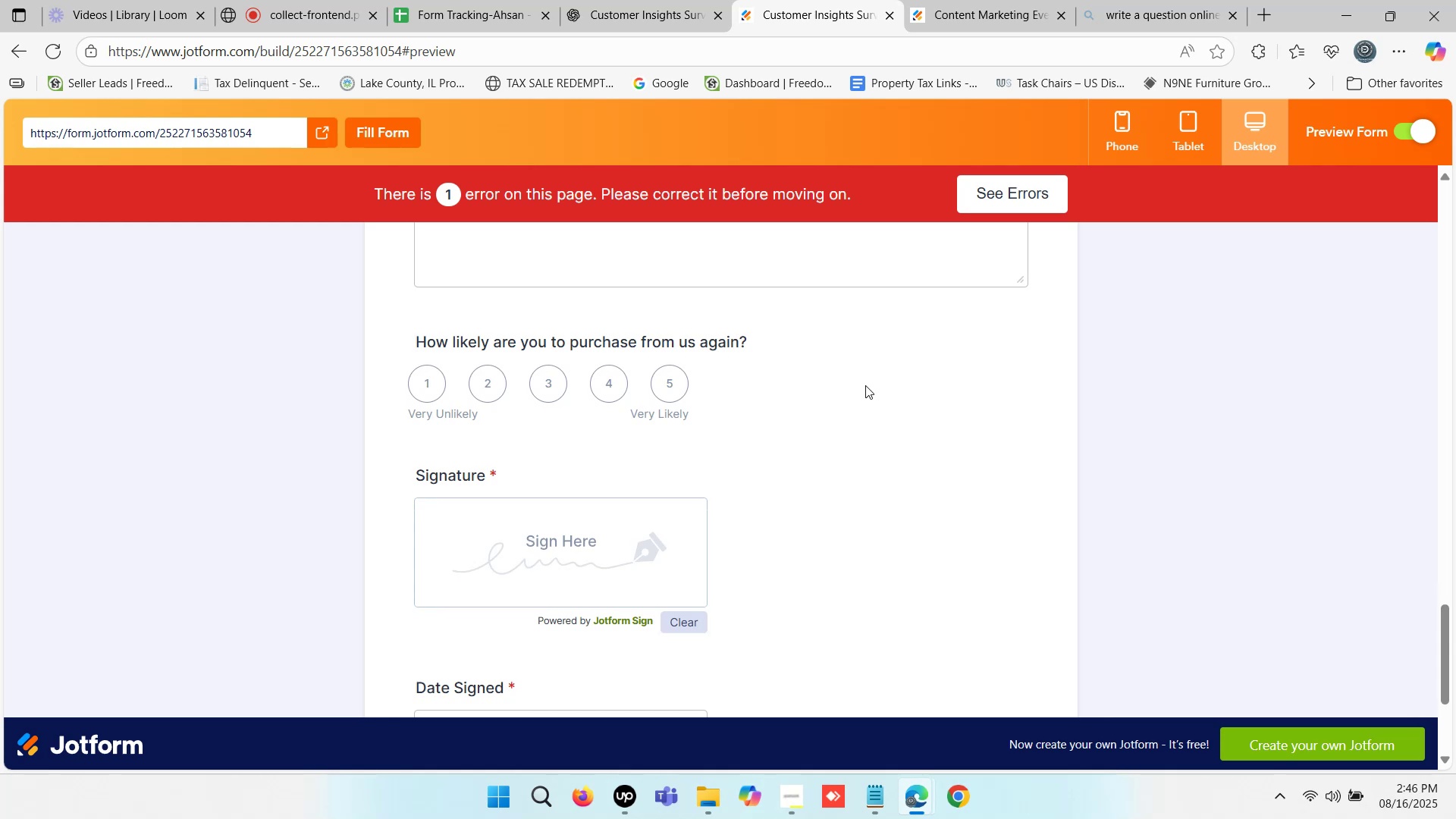 
left_click([864, 383])
 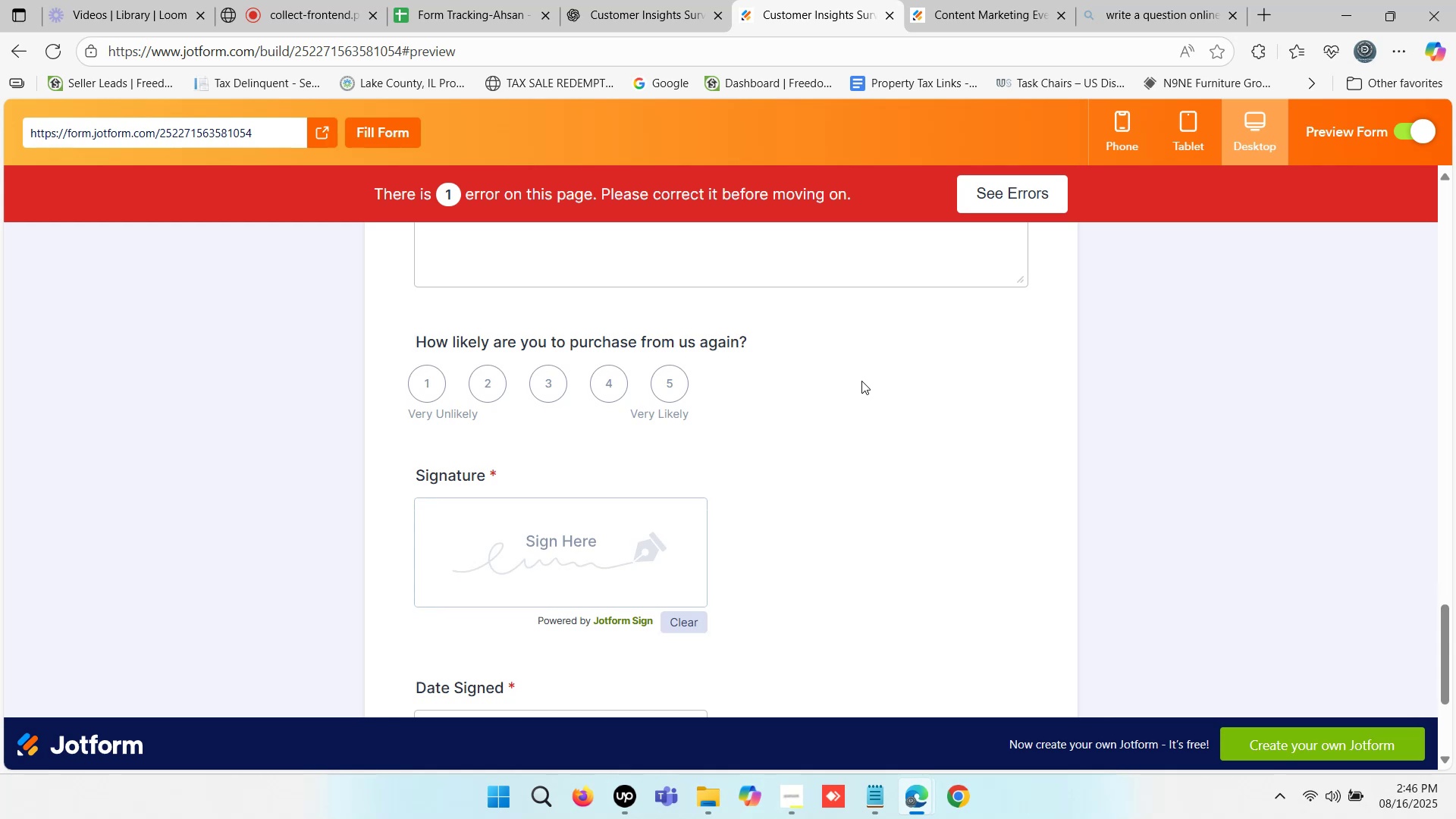 
wait(8.98)
 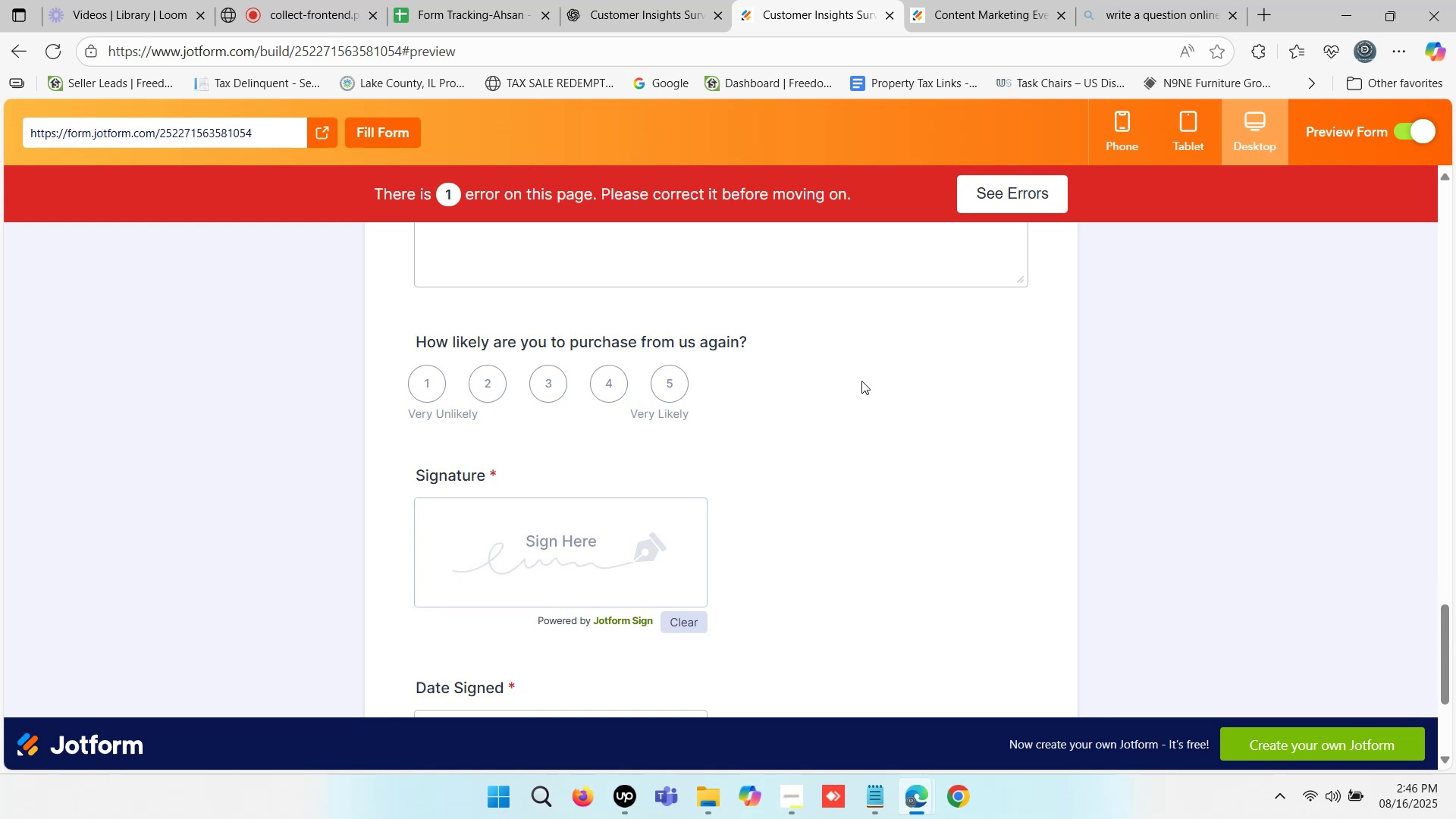 
scroll: coordinate [934, 272], scroll_direction: up, amount: 56.0
 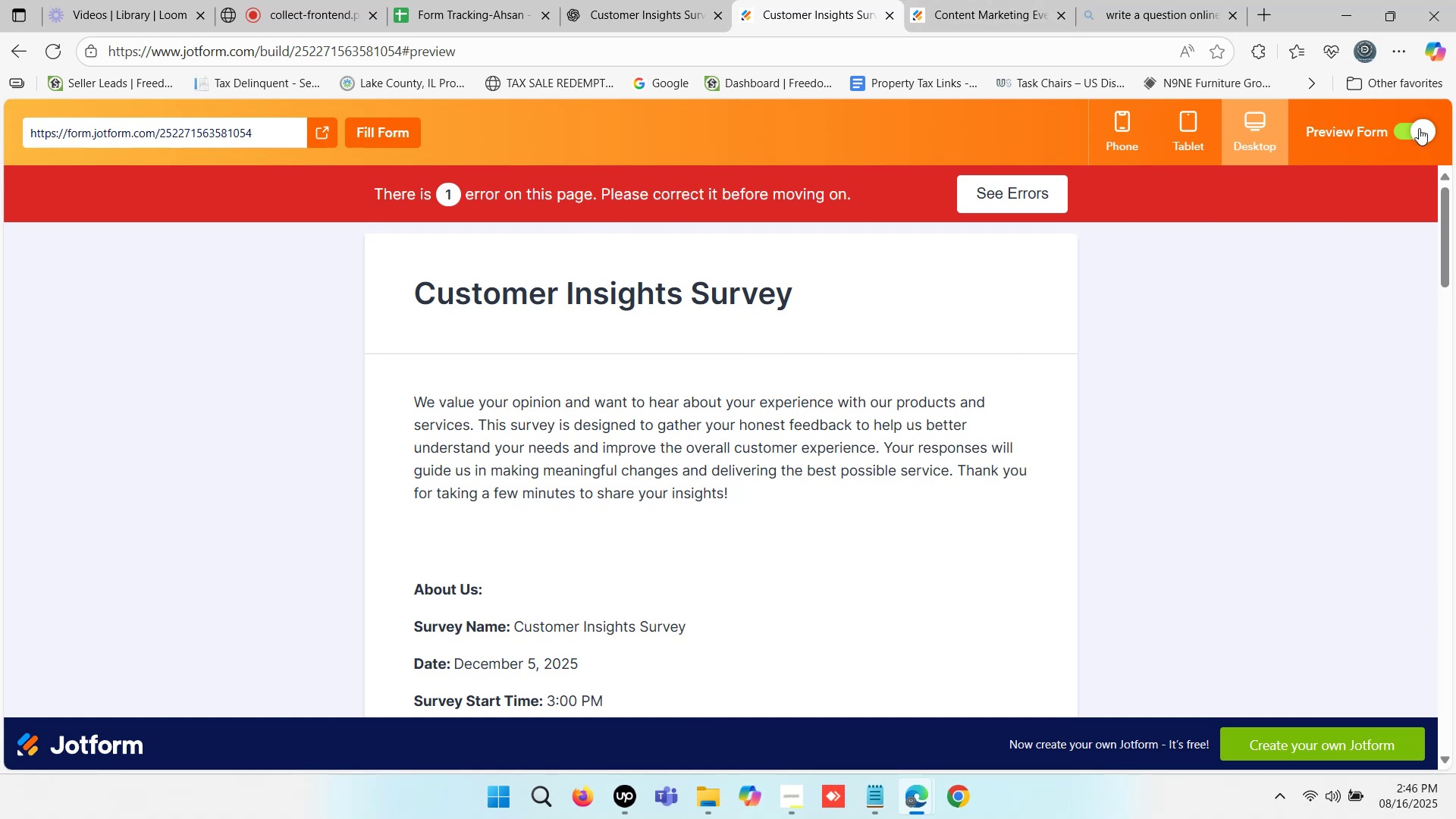 
left_click([1420, 127])
 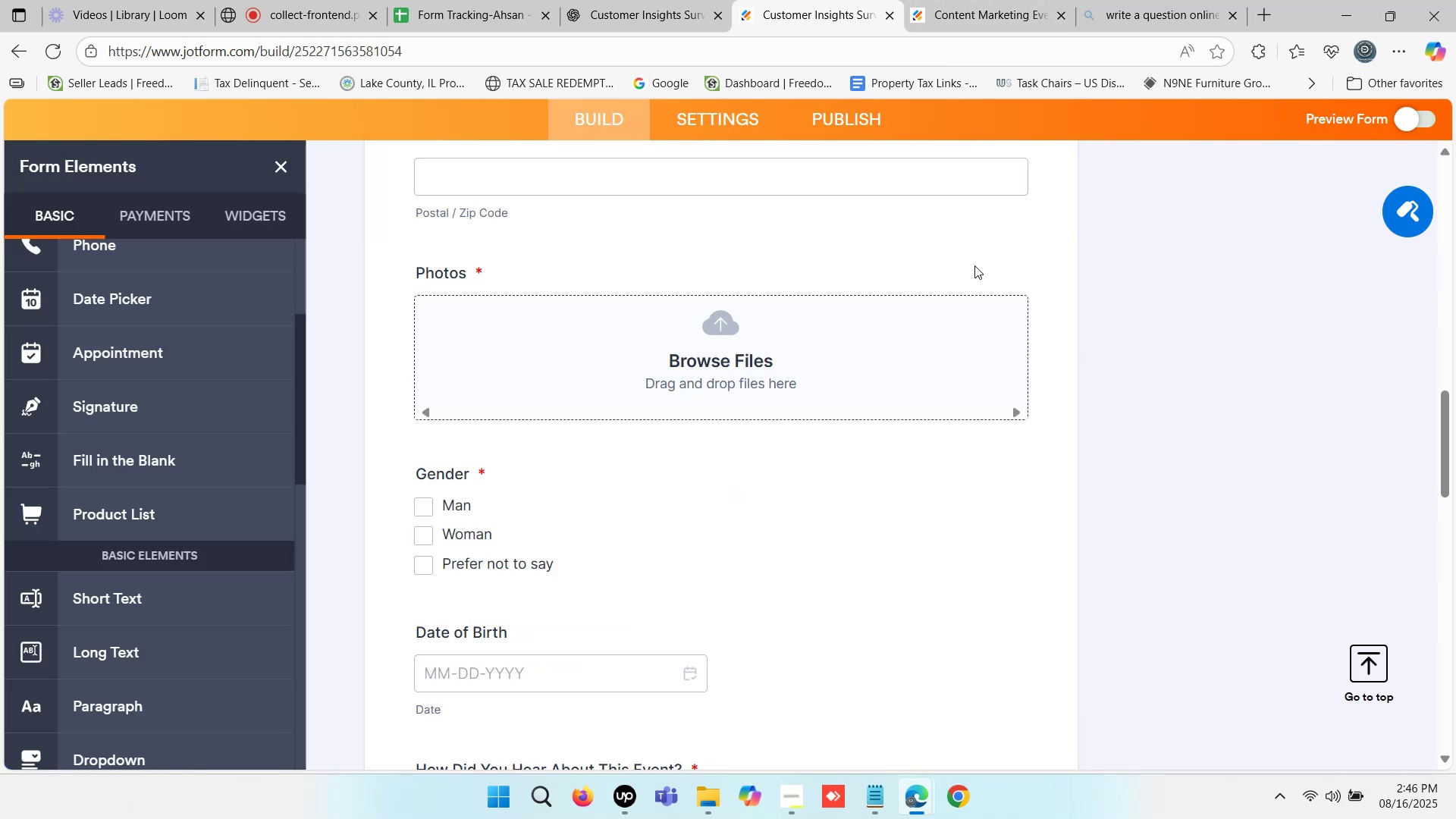 
scroll: coordinate [890, 209], scroll_direction: up, amount: 19.0
 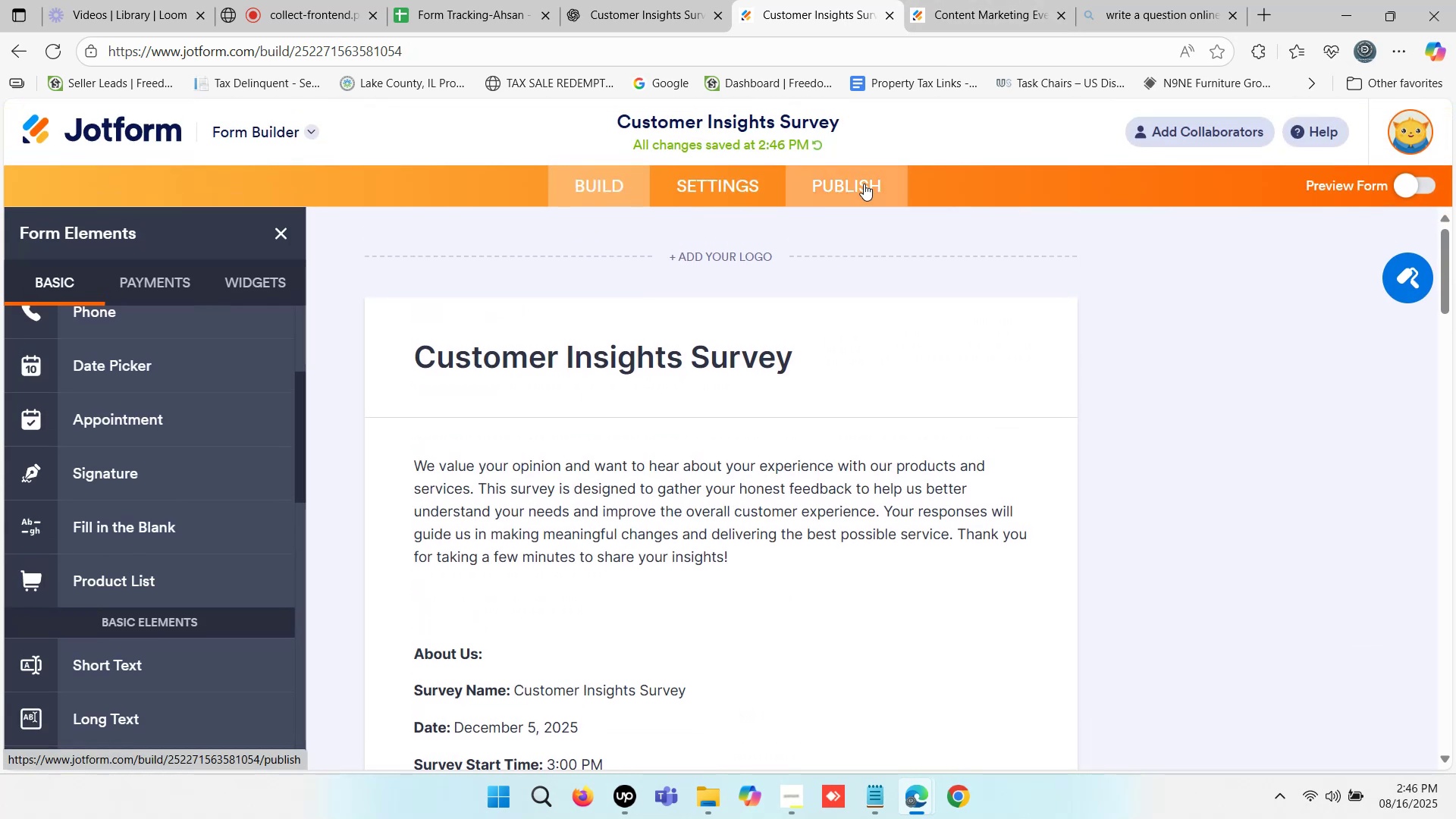 
left_click([864, 184])
 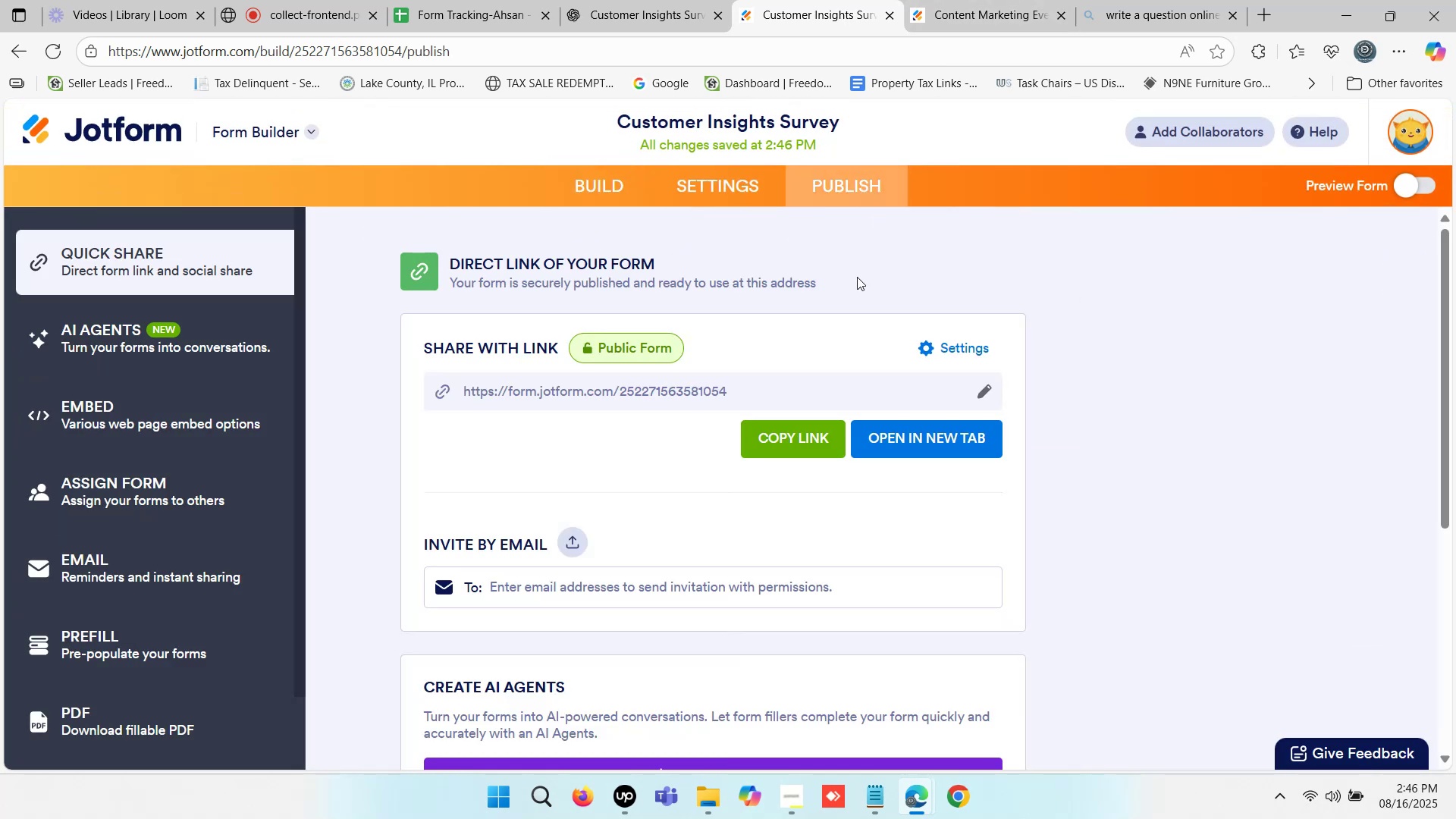 
scroll: coordinate [811, 384], scroll_direction: down, amount: 1.0
 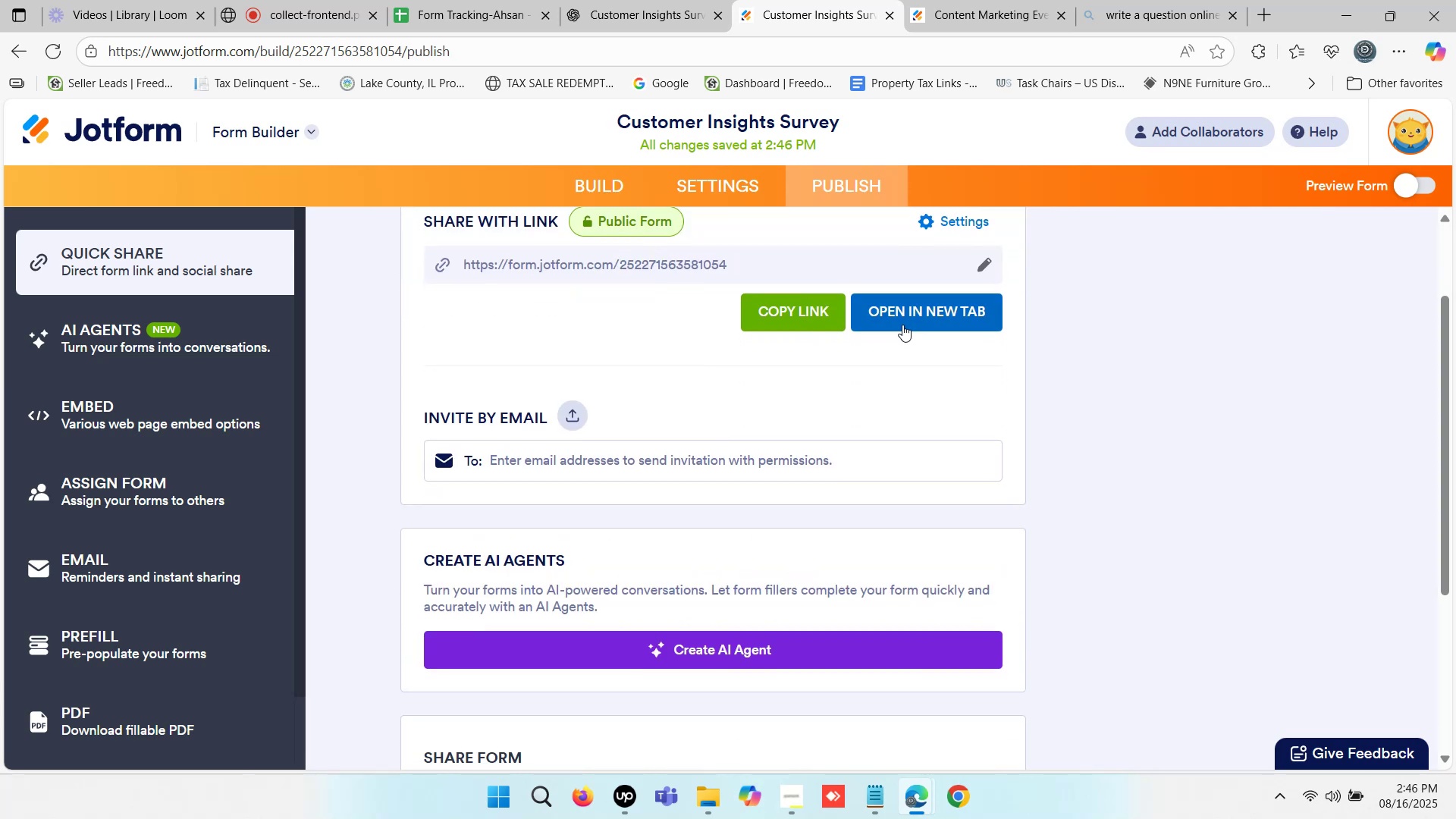 
scroll: coordinate [819, 321], scroll_direction: up, amount: 1.0
 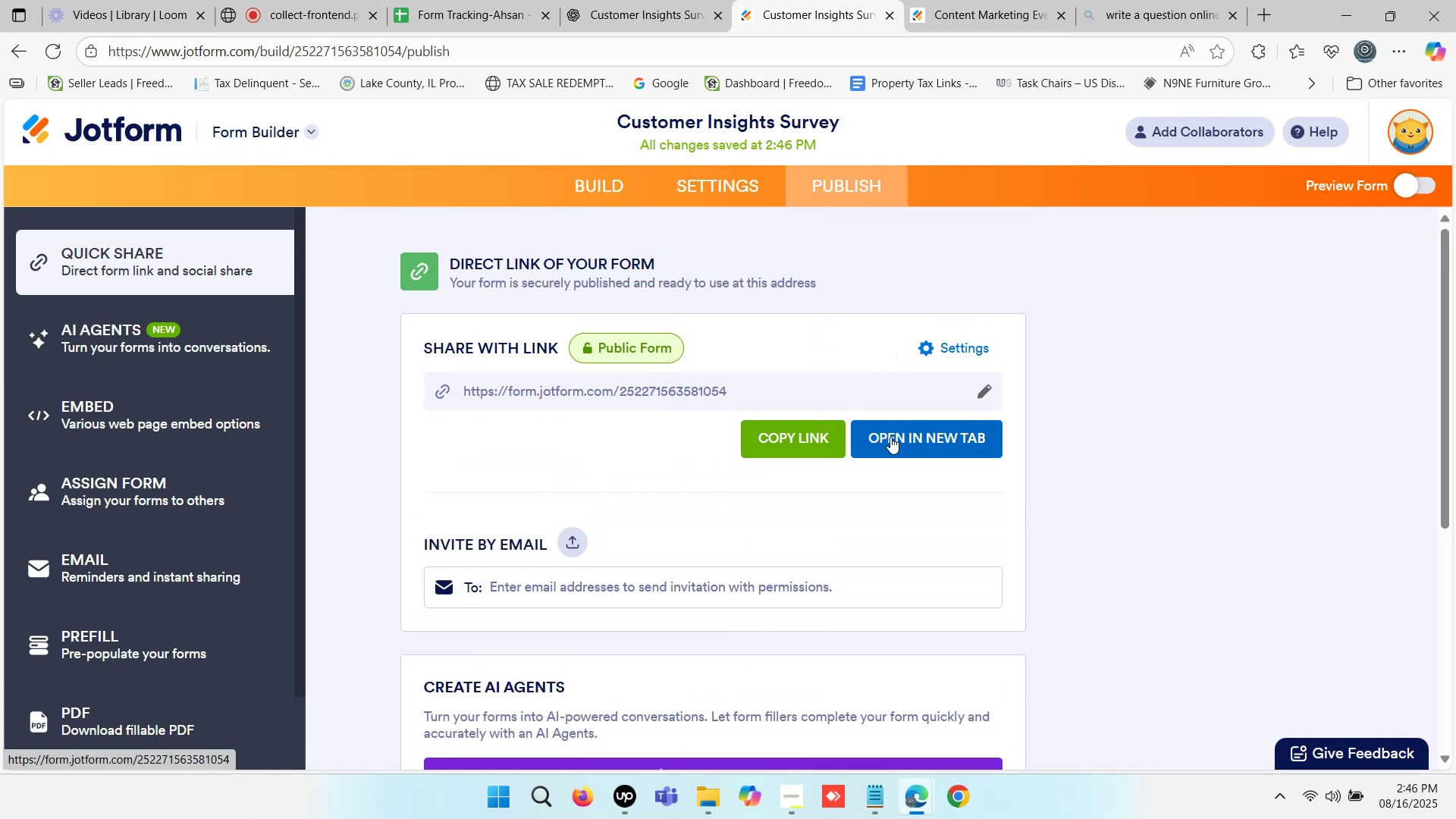 
left_click([805, 432])
 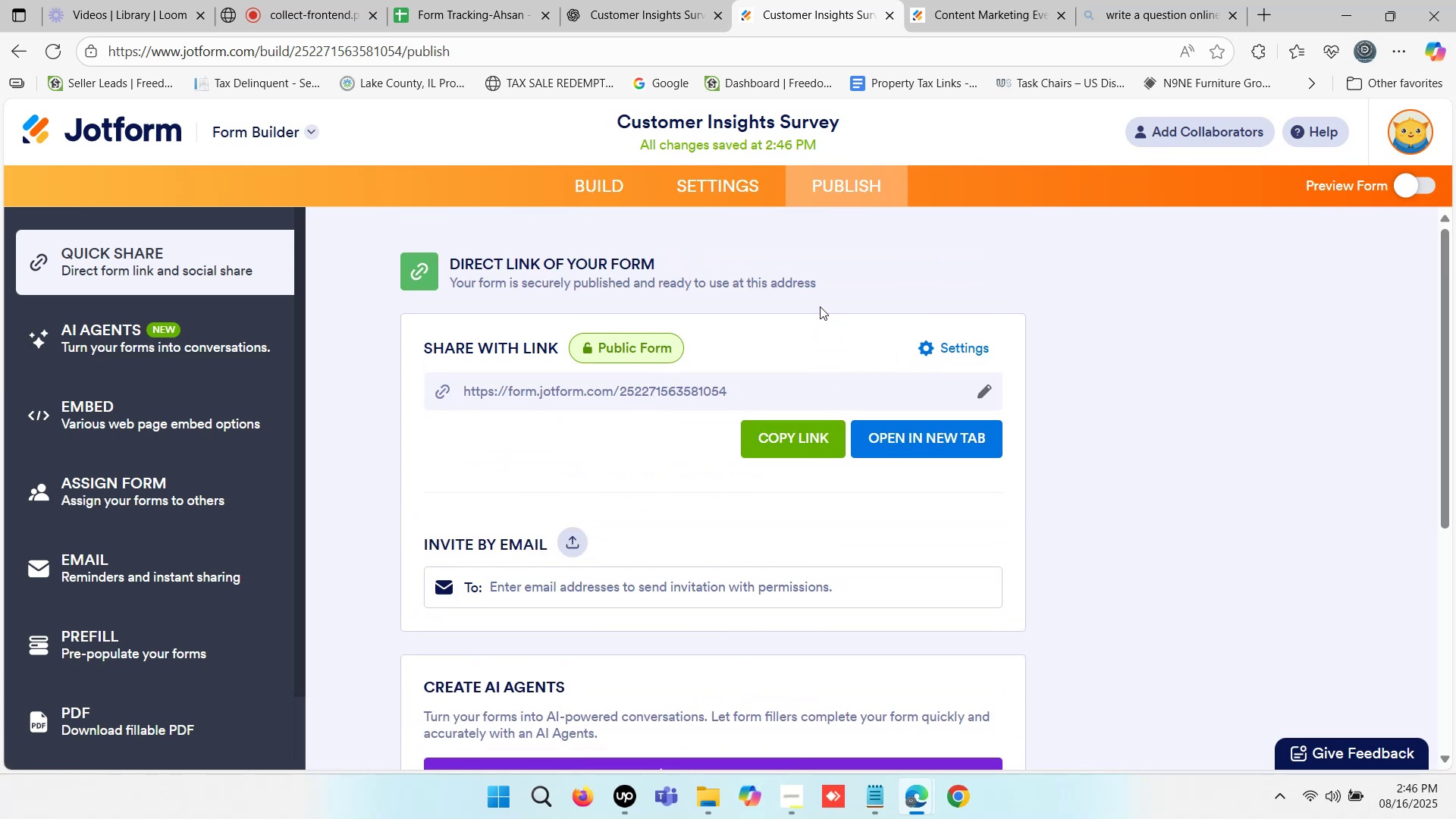 
left_click([459, 0])
 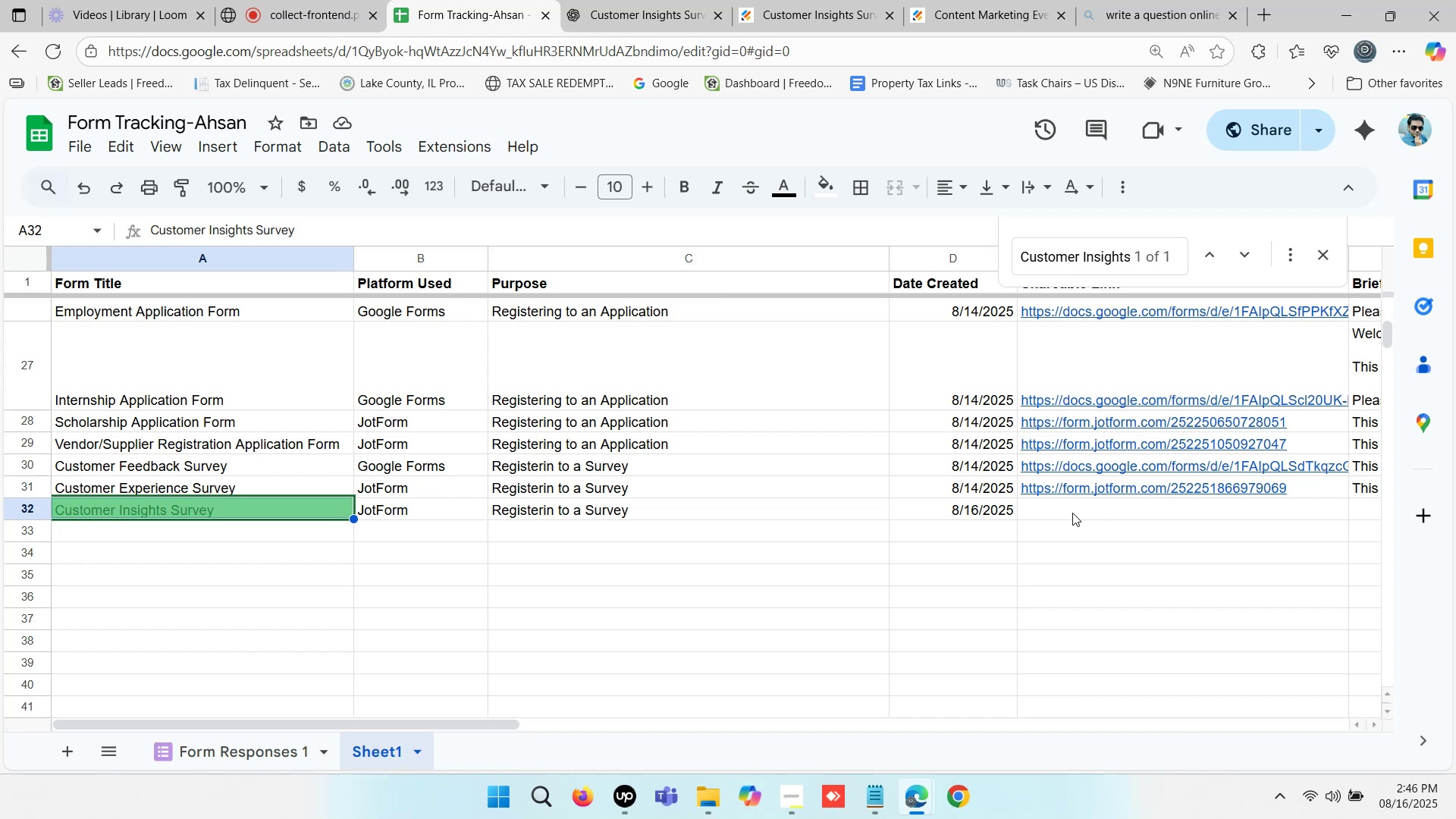 
double_click([1071, 507])
 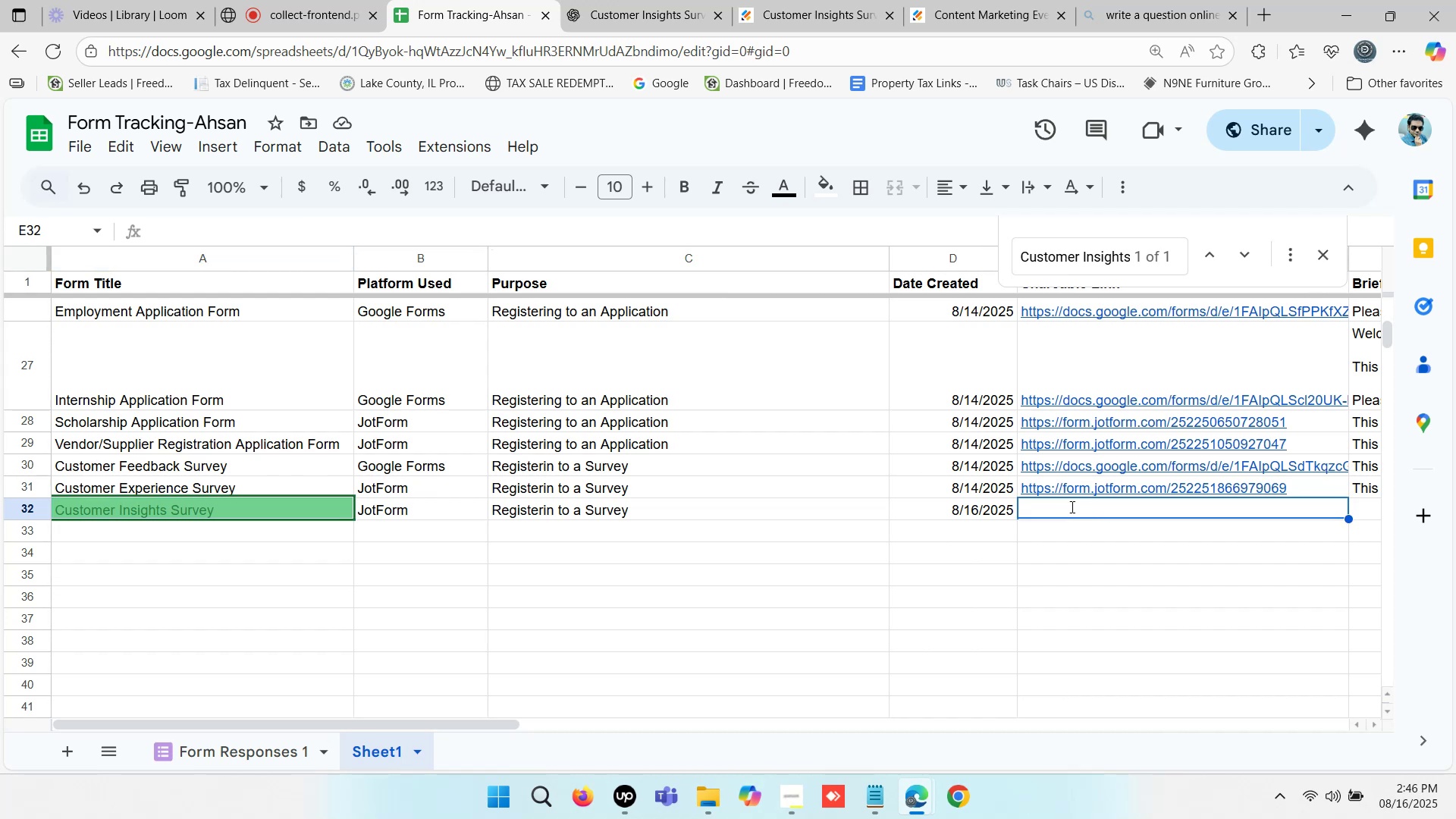 
key(Control+ControlLeft)
 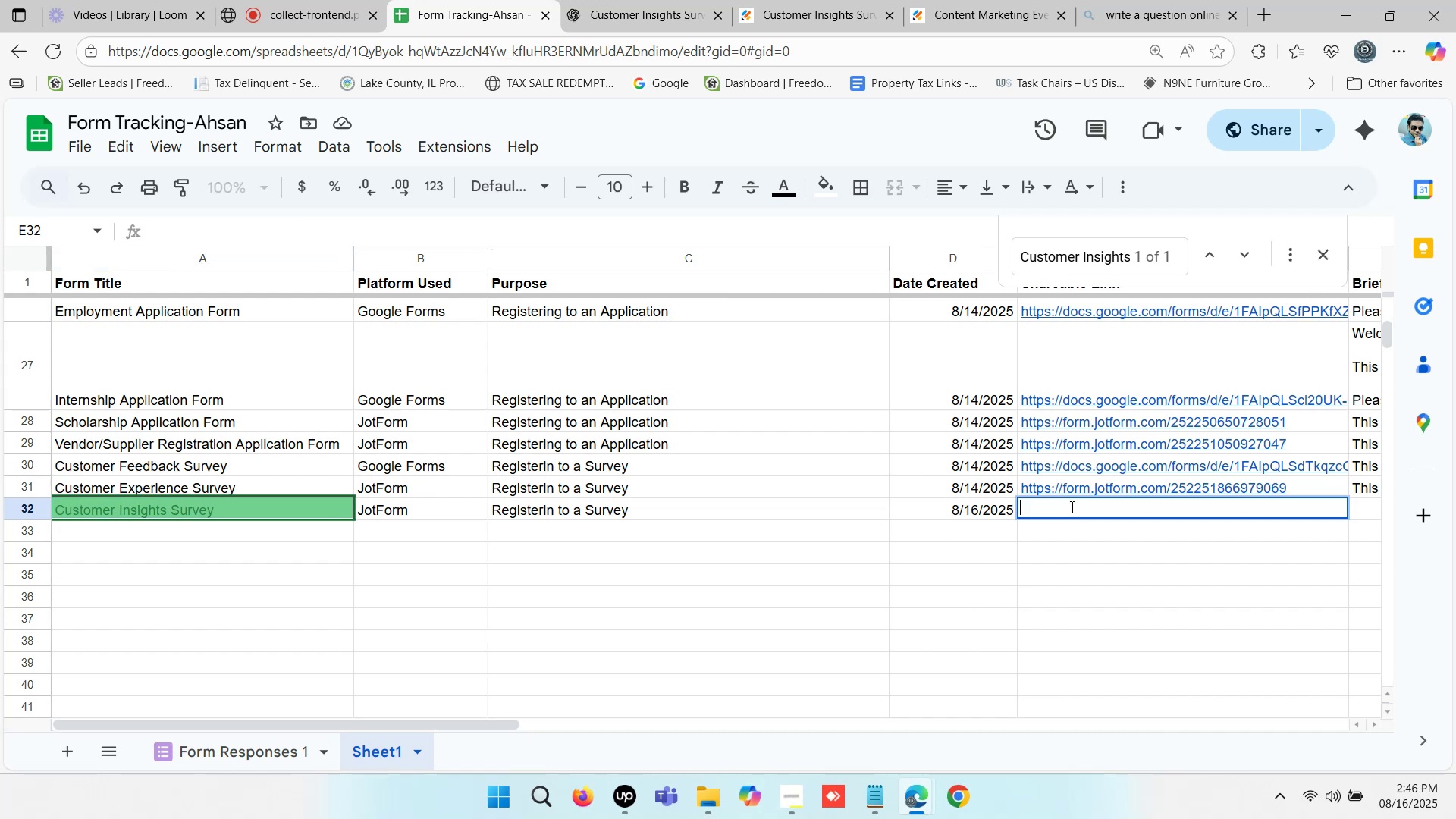 
key(Control+V)
 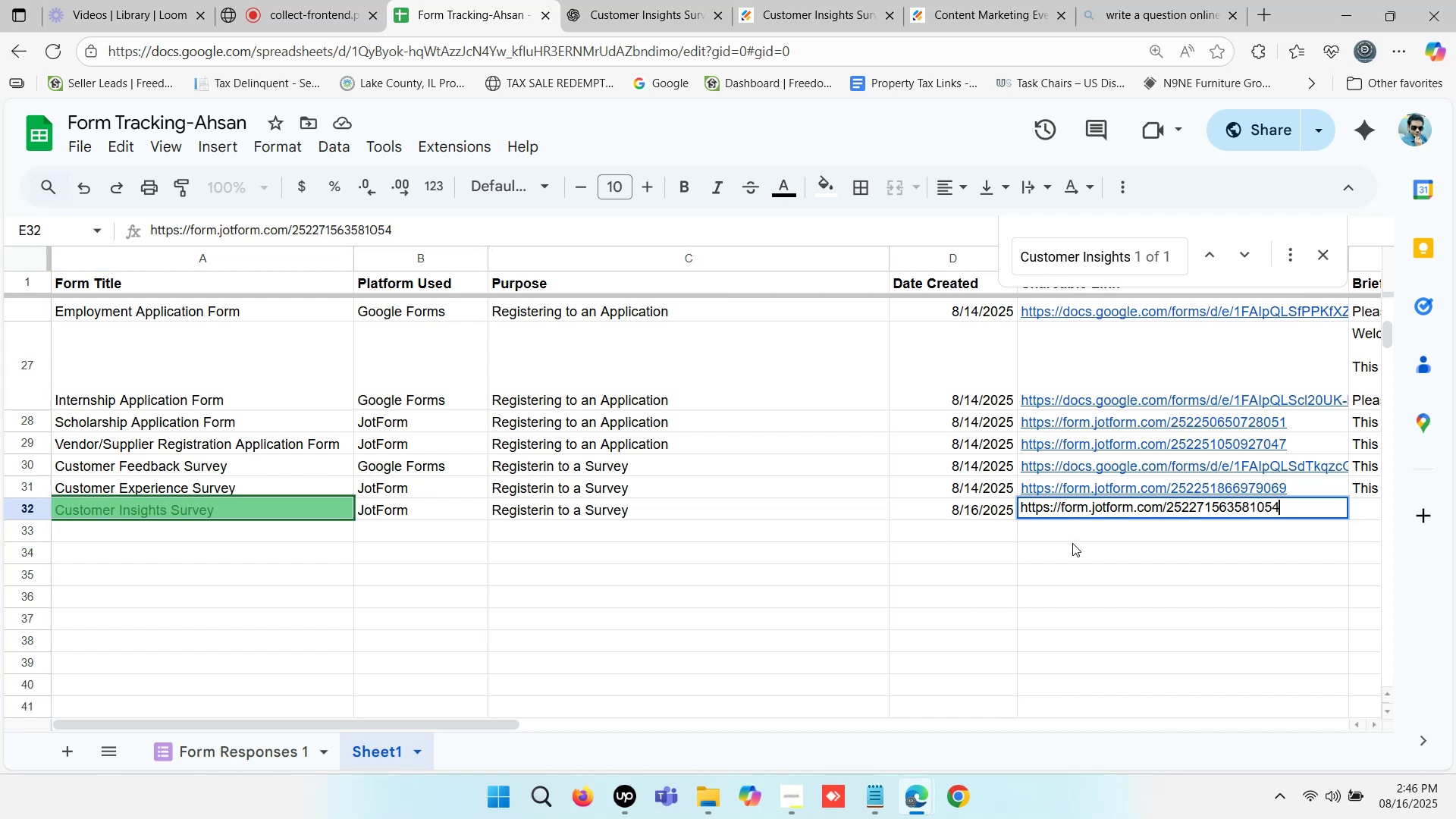 
left_click([1072, 543])
 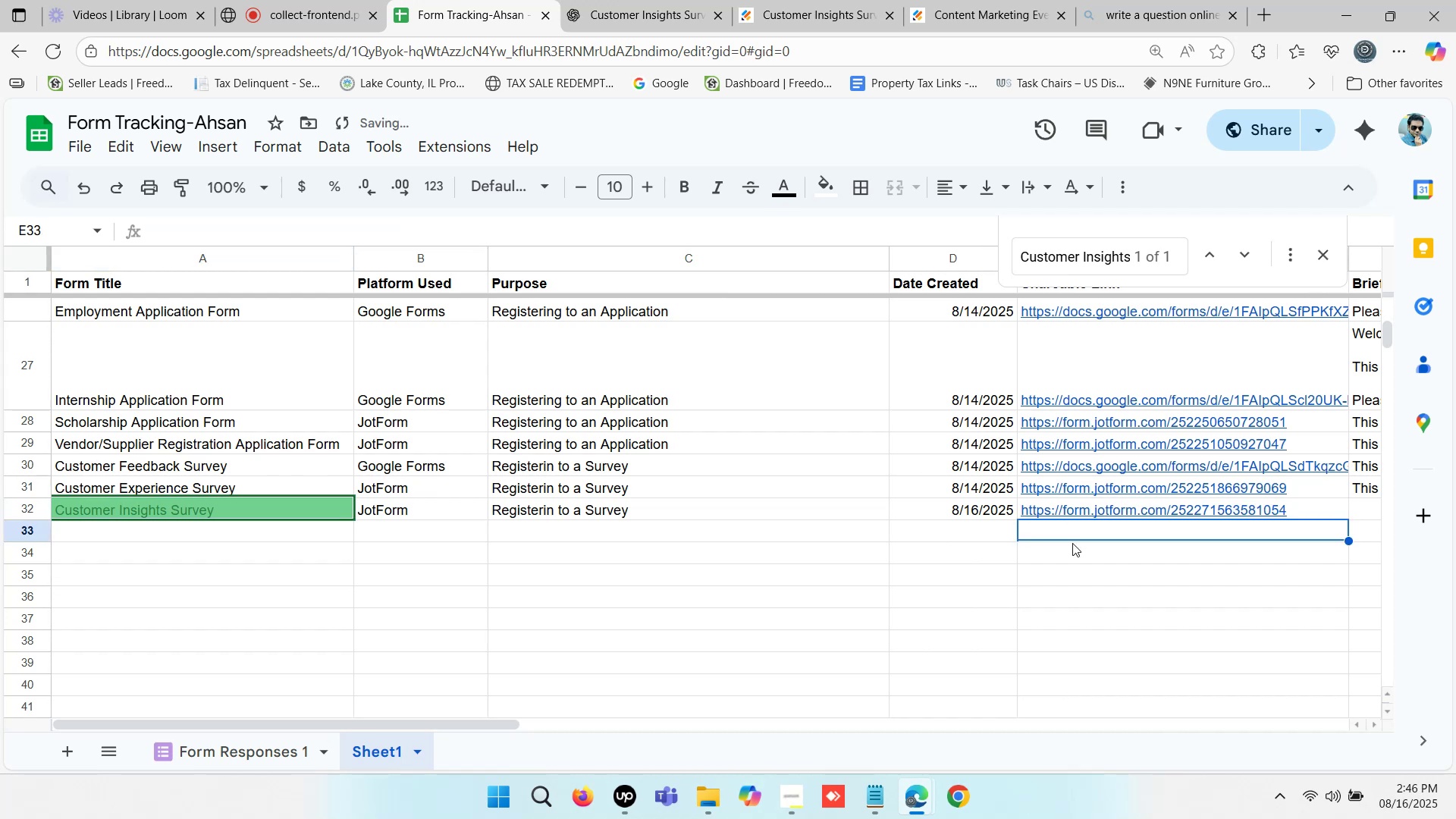 
key(ArrowRight)
 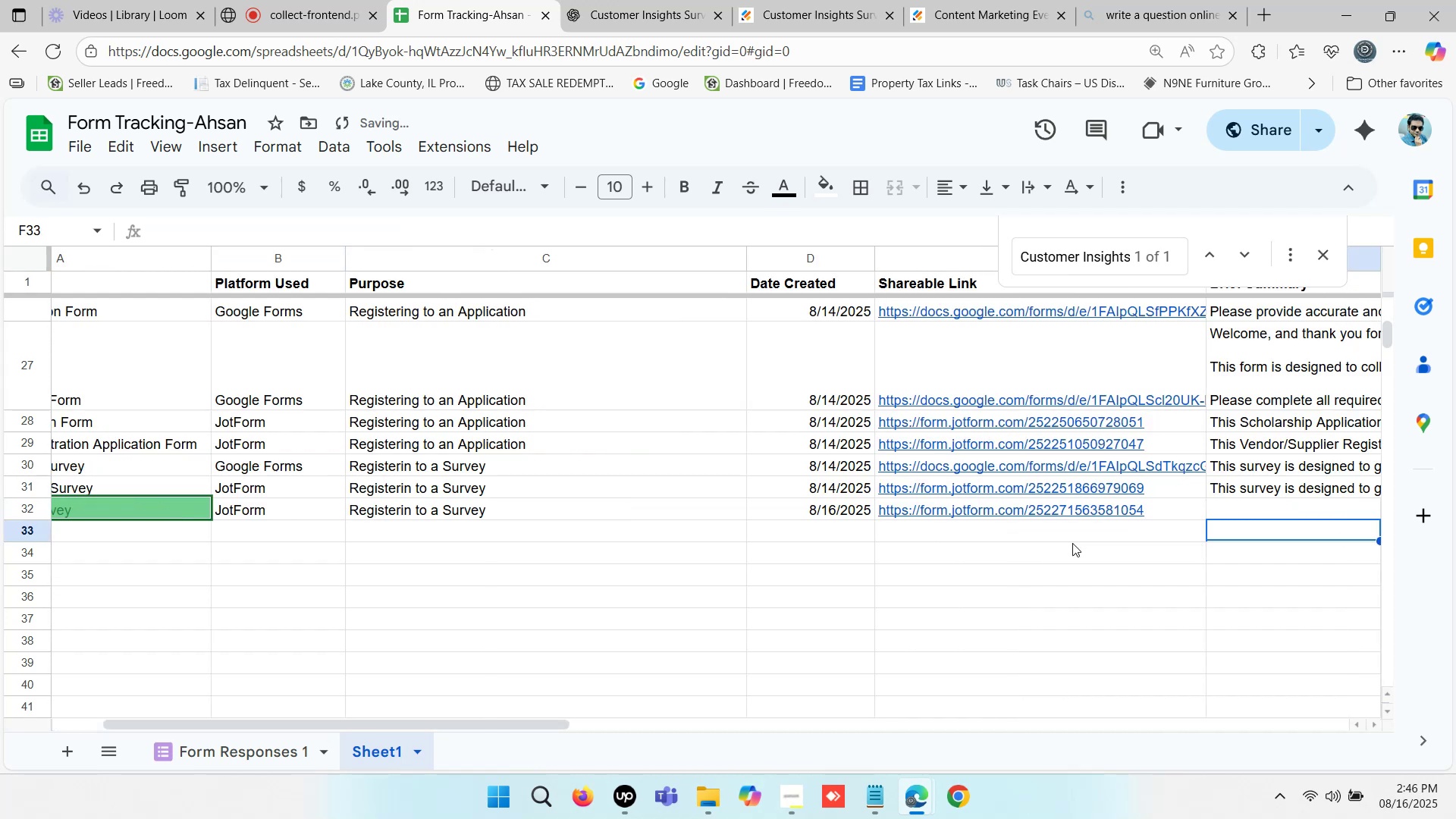 
key(ArrowRight)
 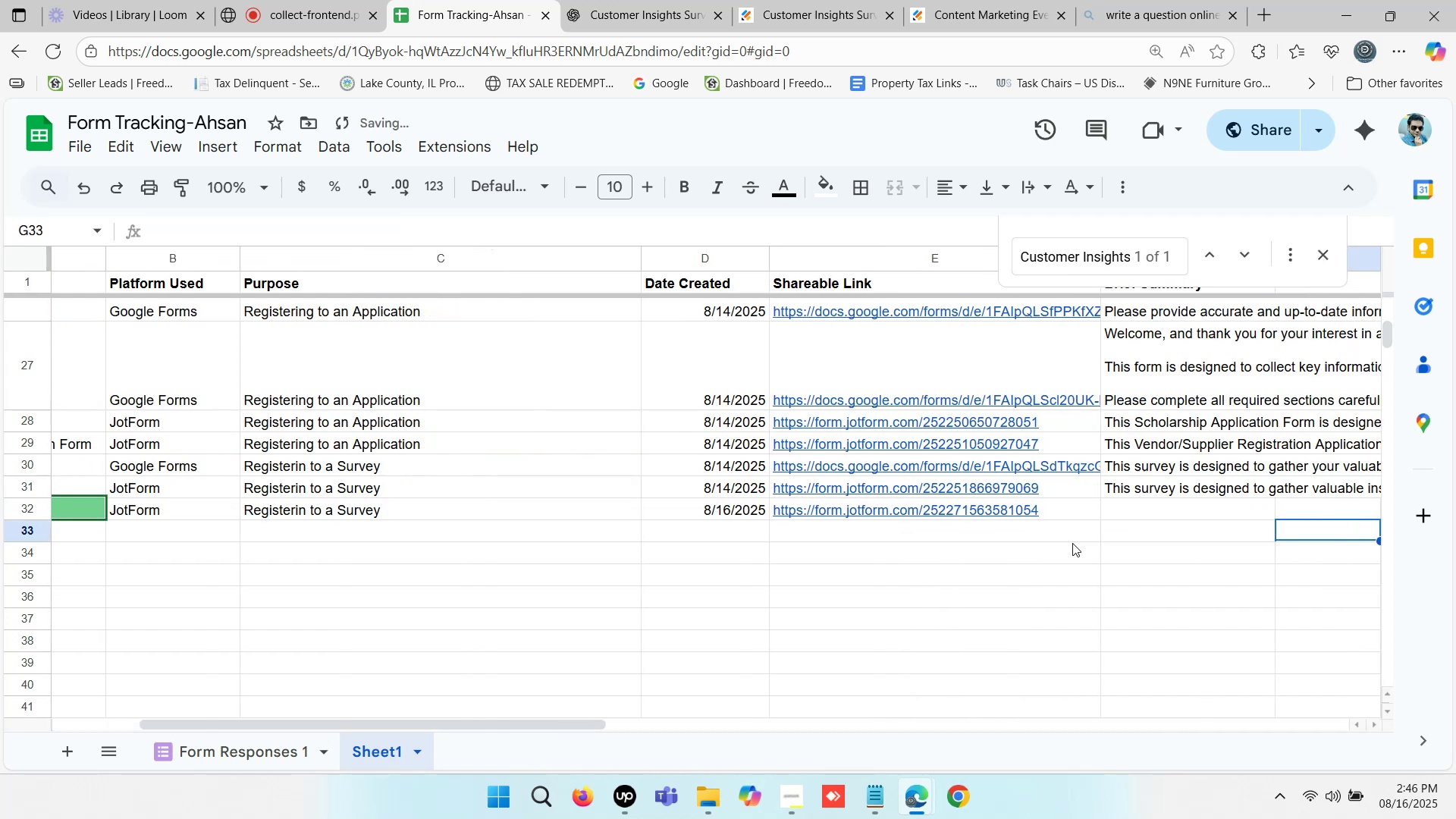 
key(ArrowRight)
 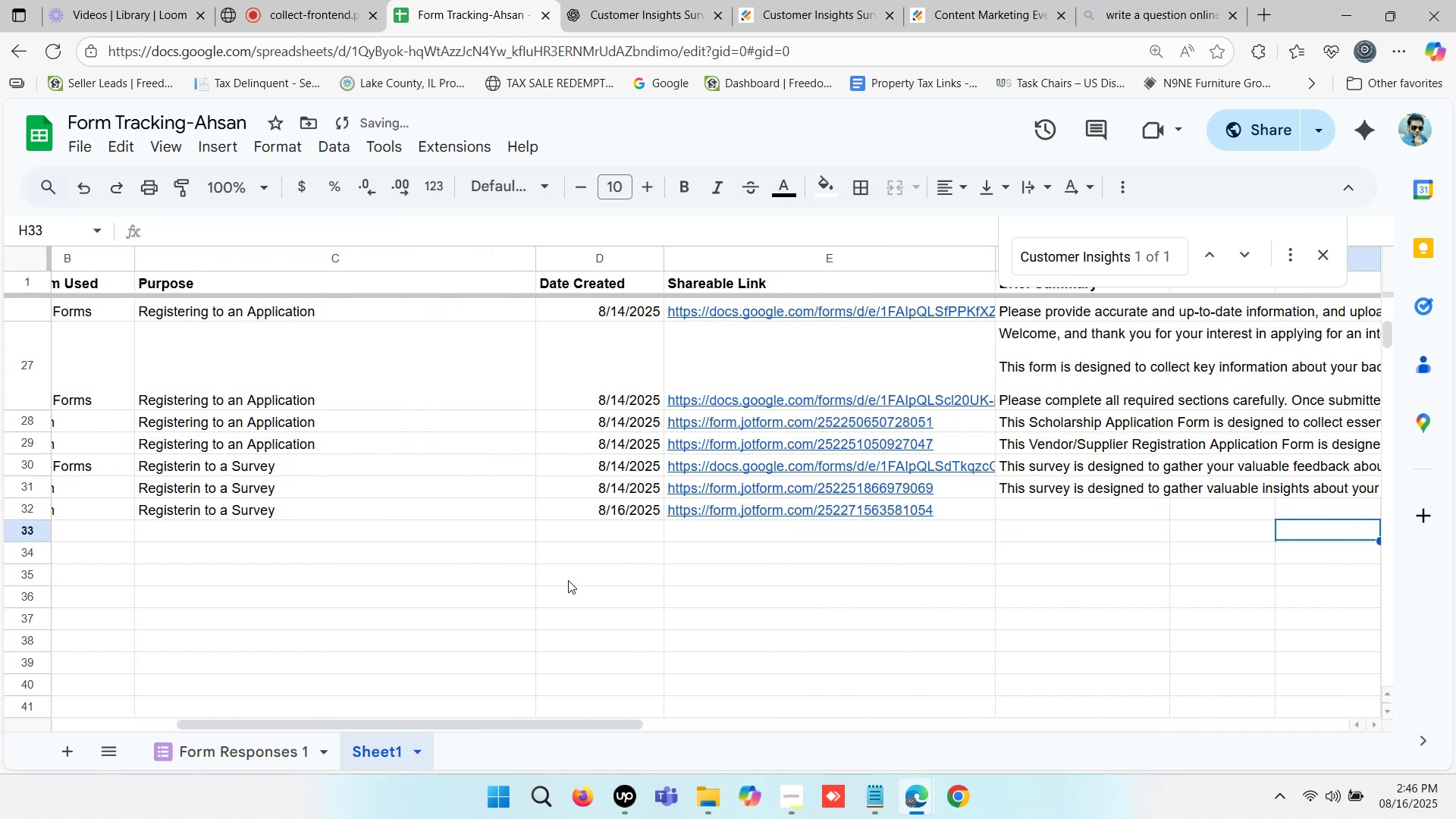 
left_click([494, 563])
 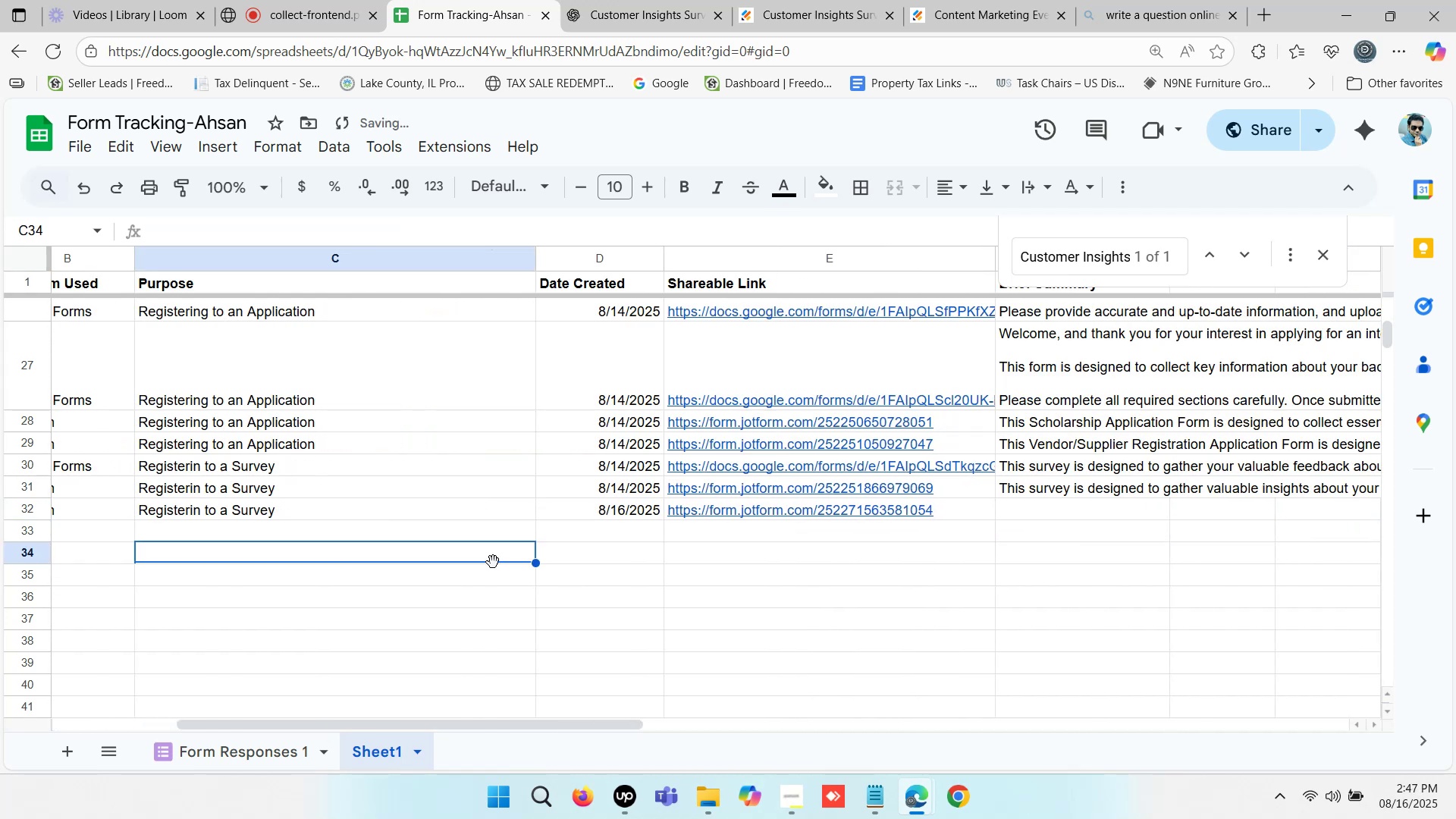 
hold_key(key=ArrowLeft, duration=0.89)
 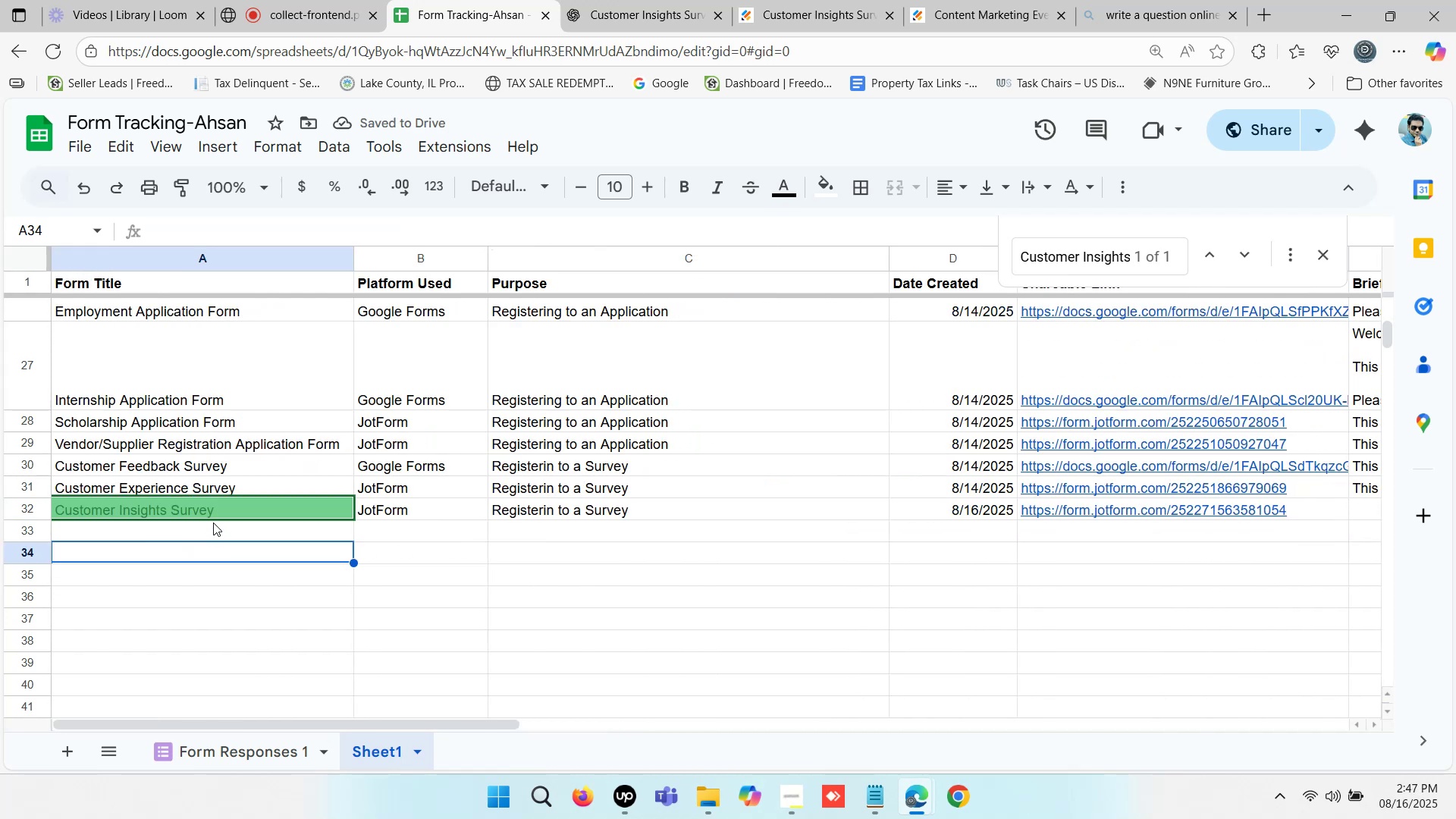 
left_click([213, 519])
 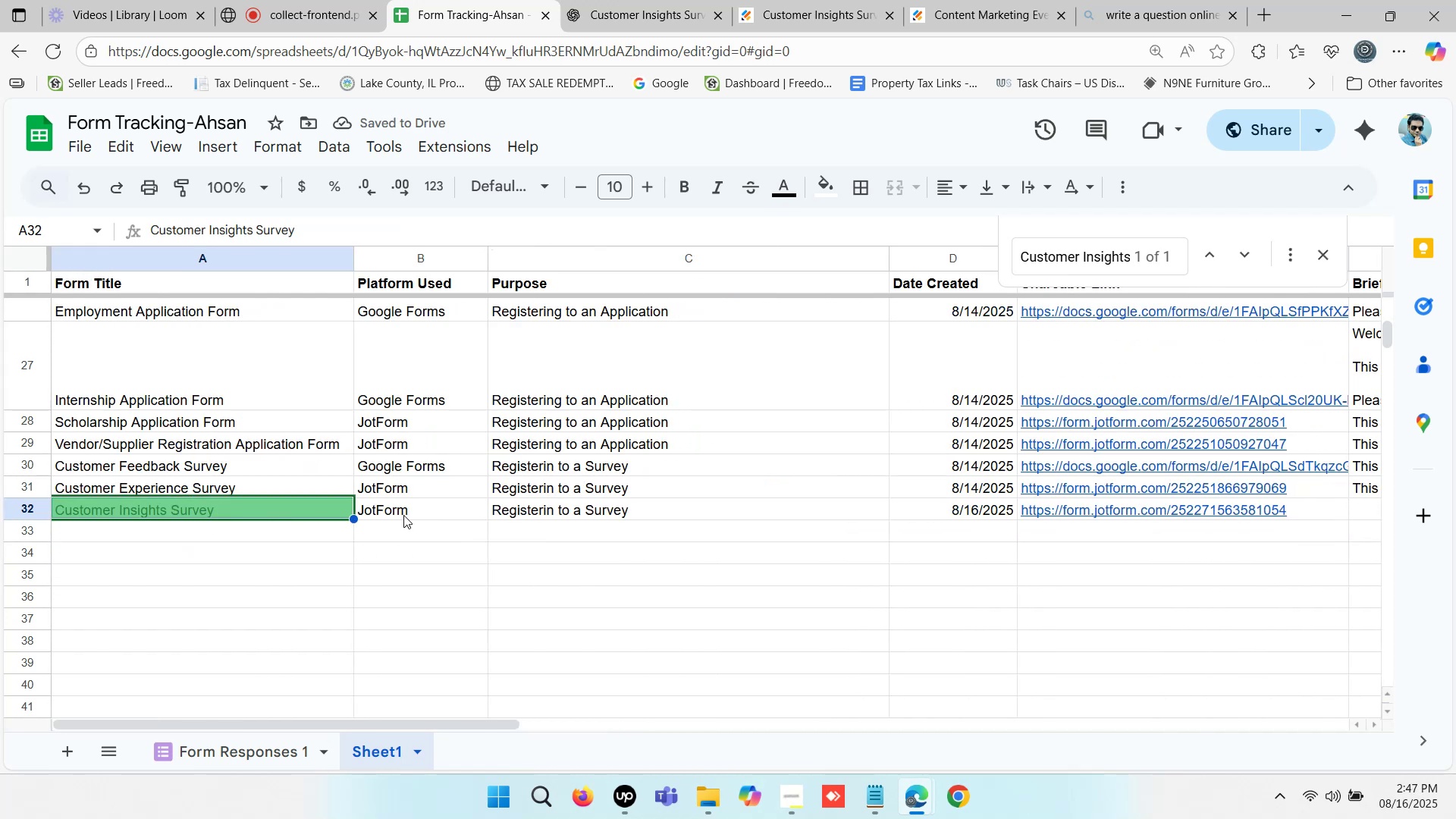 
left_click([403, 515])
 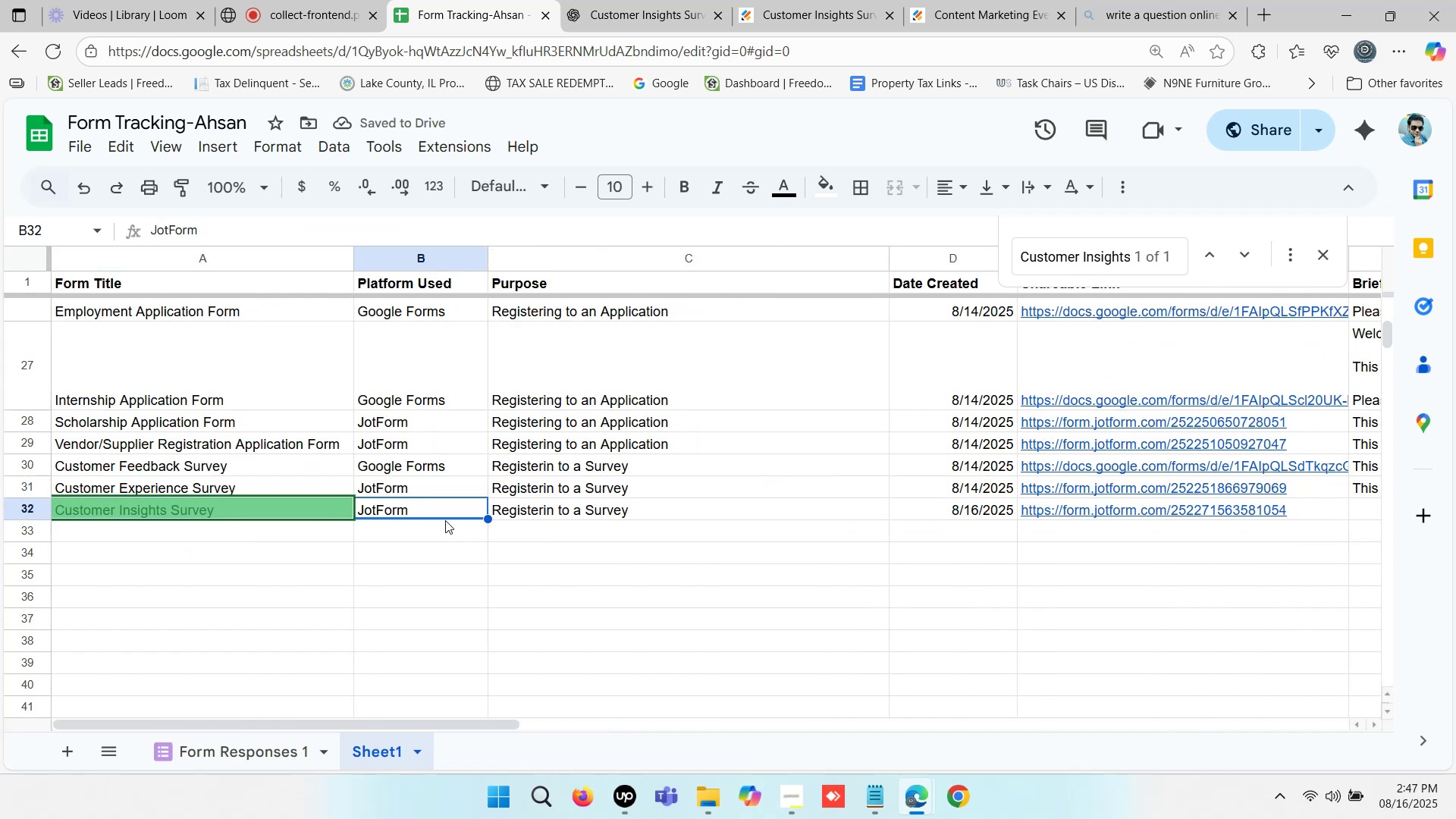 
left_click([552, 538])
 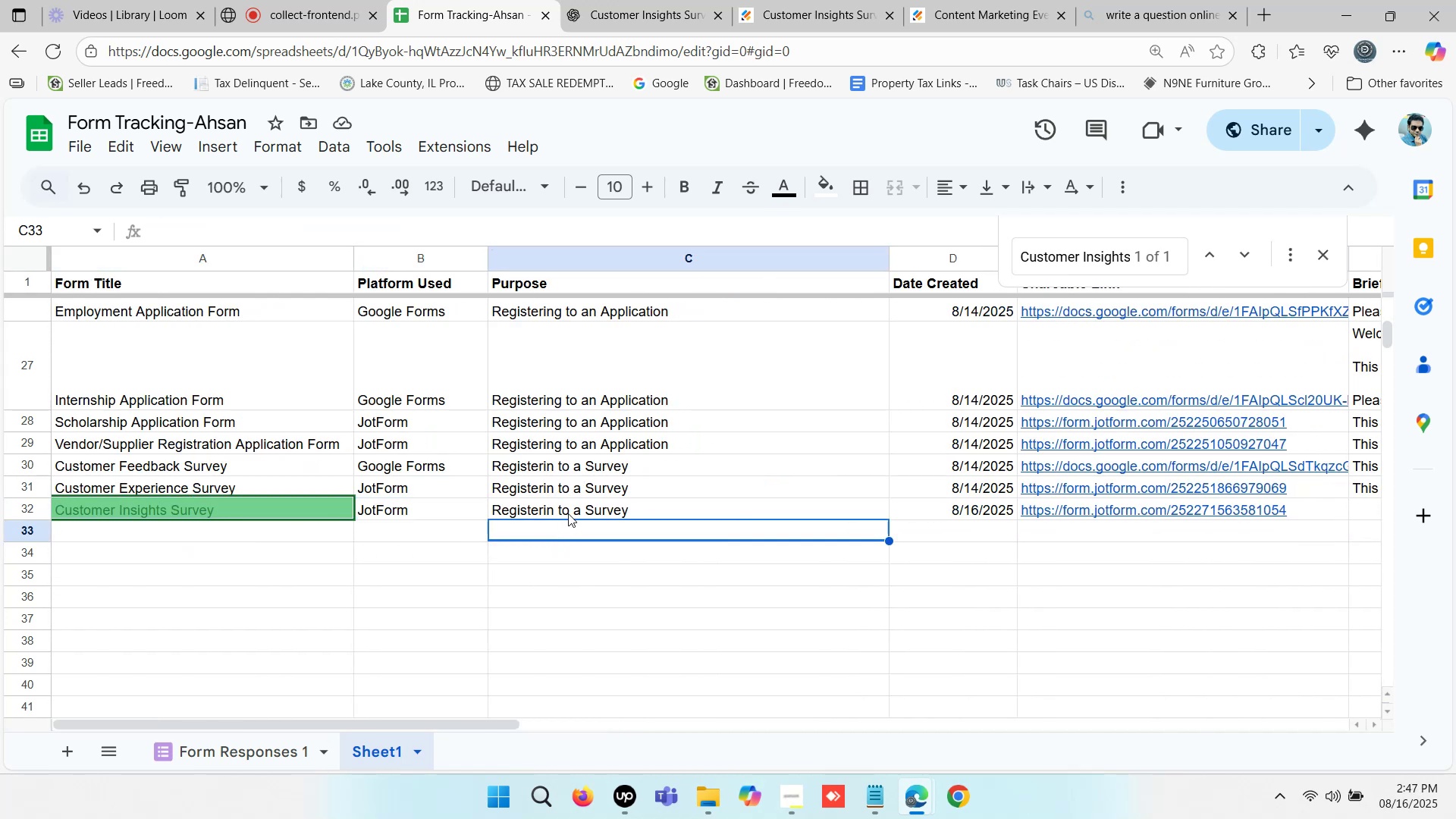 
left_click([573, 508])
 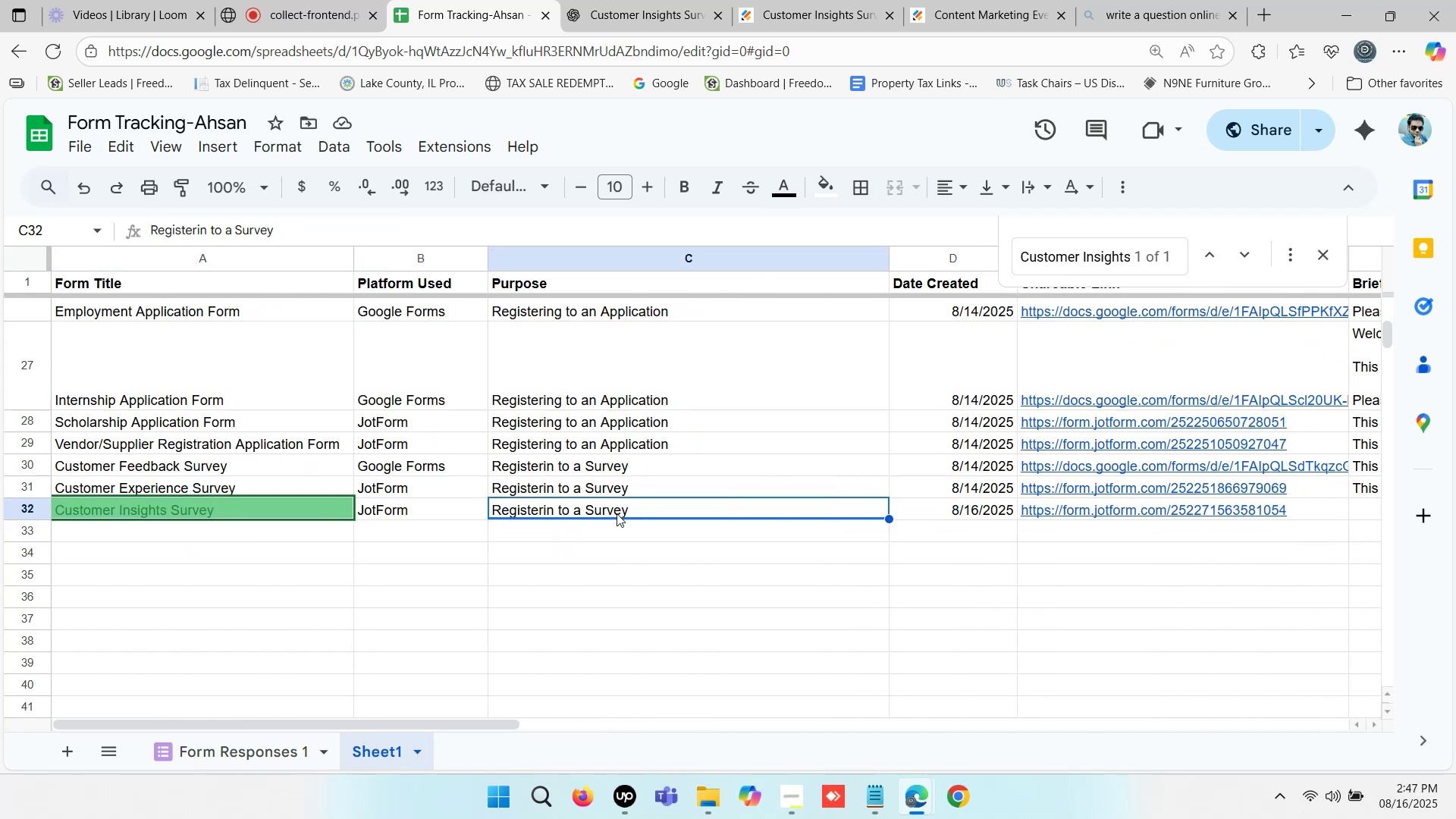 
double_click([705, 526])
 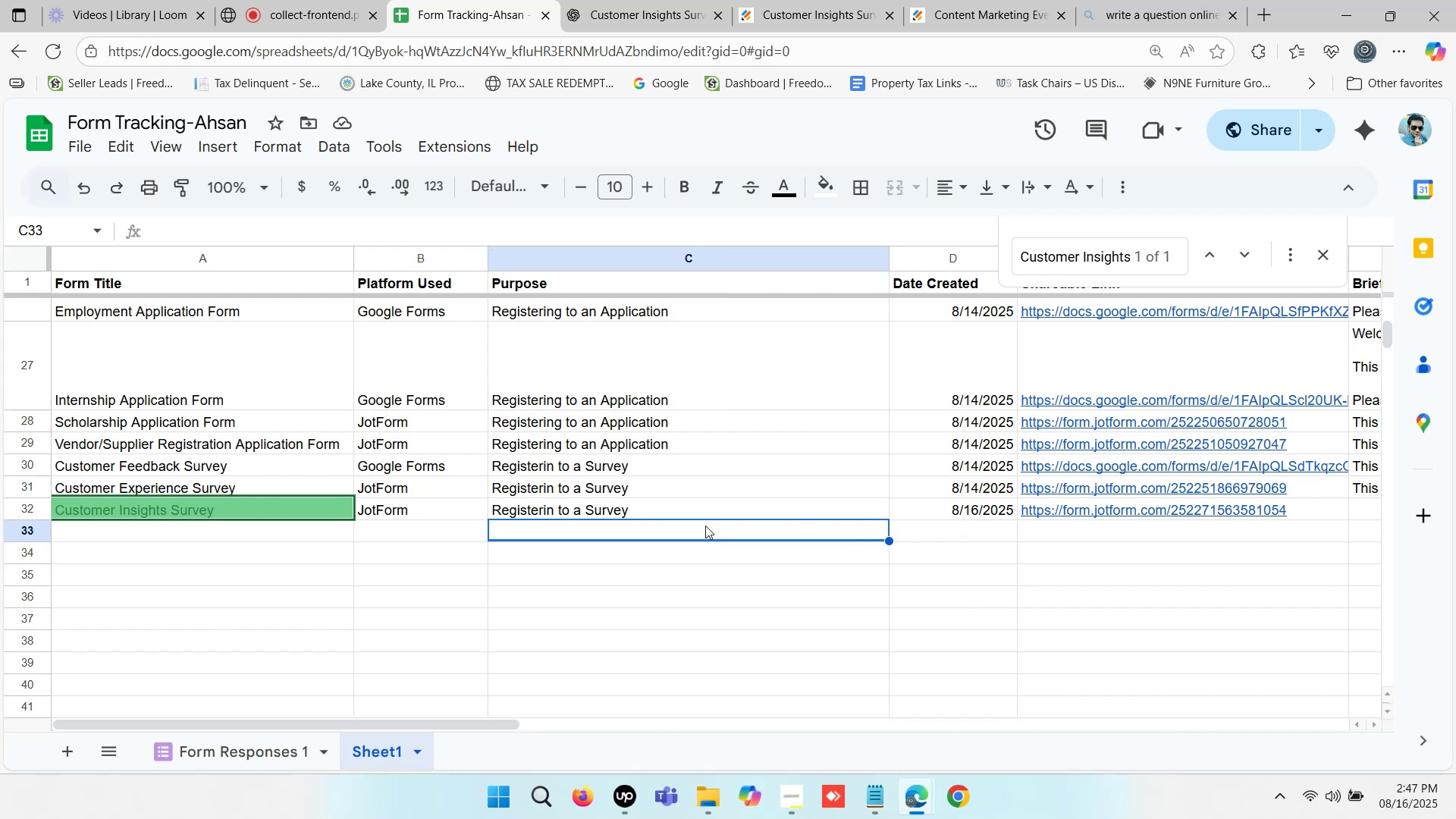 
key(ArrowRight)
 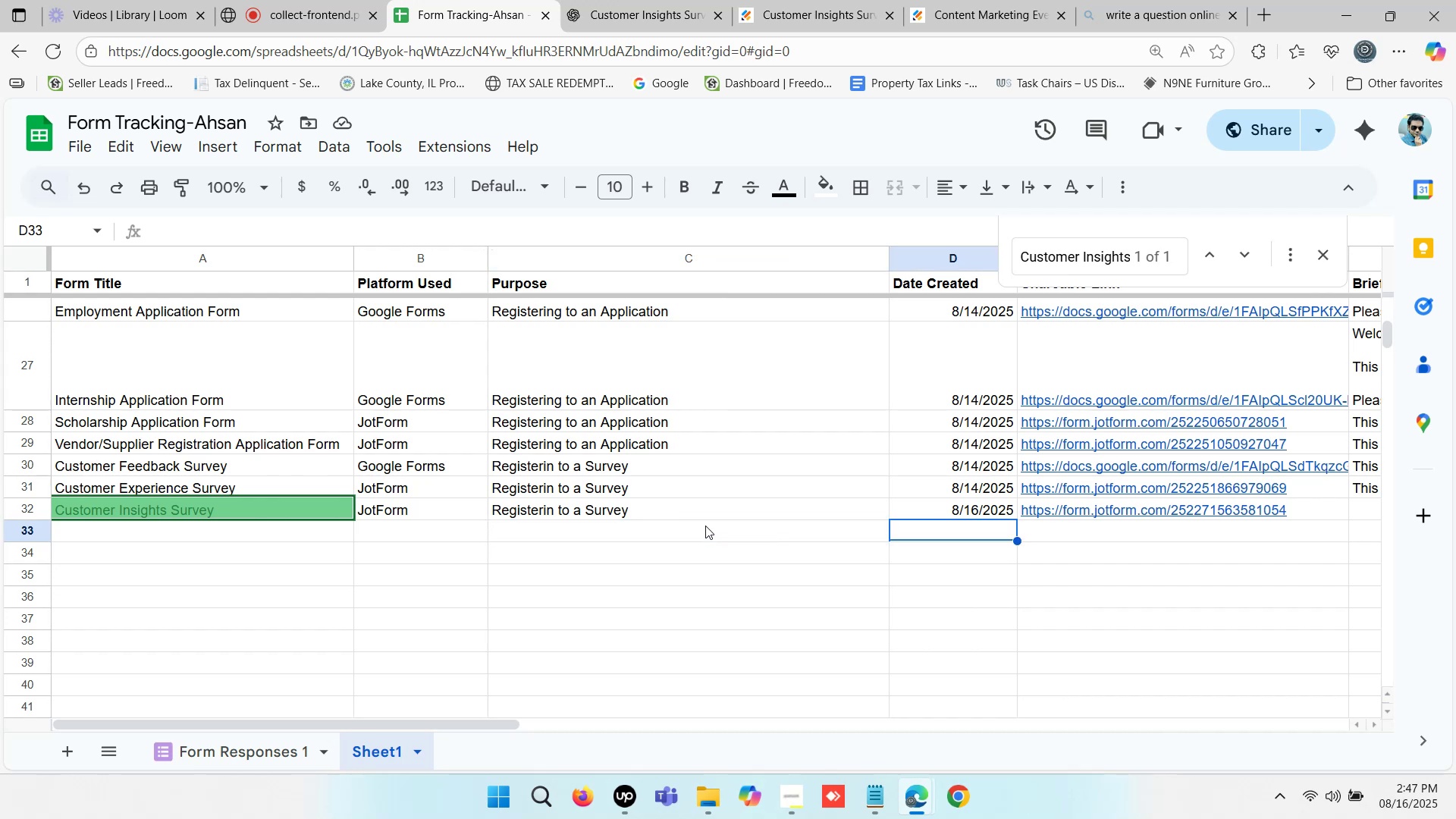 
key(ArrowRight)
 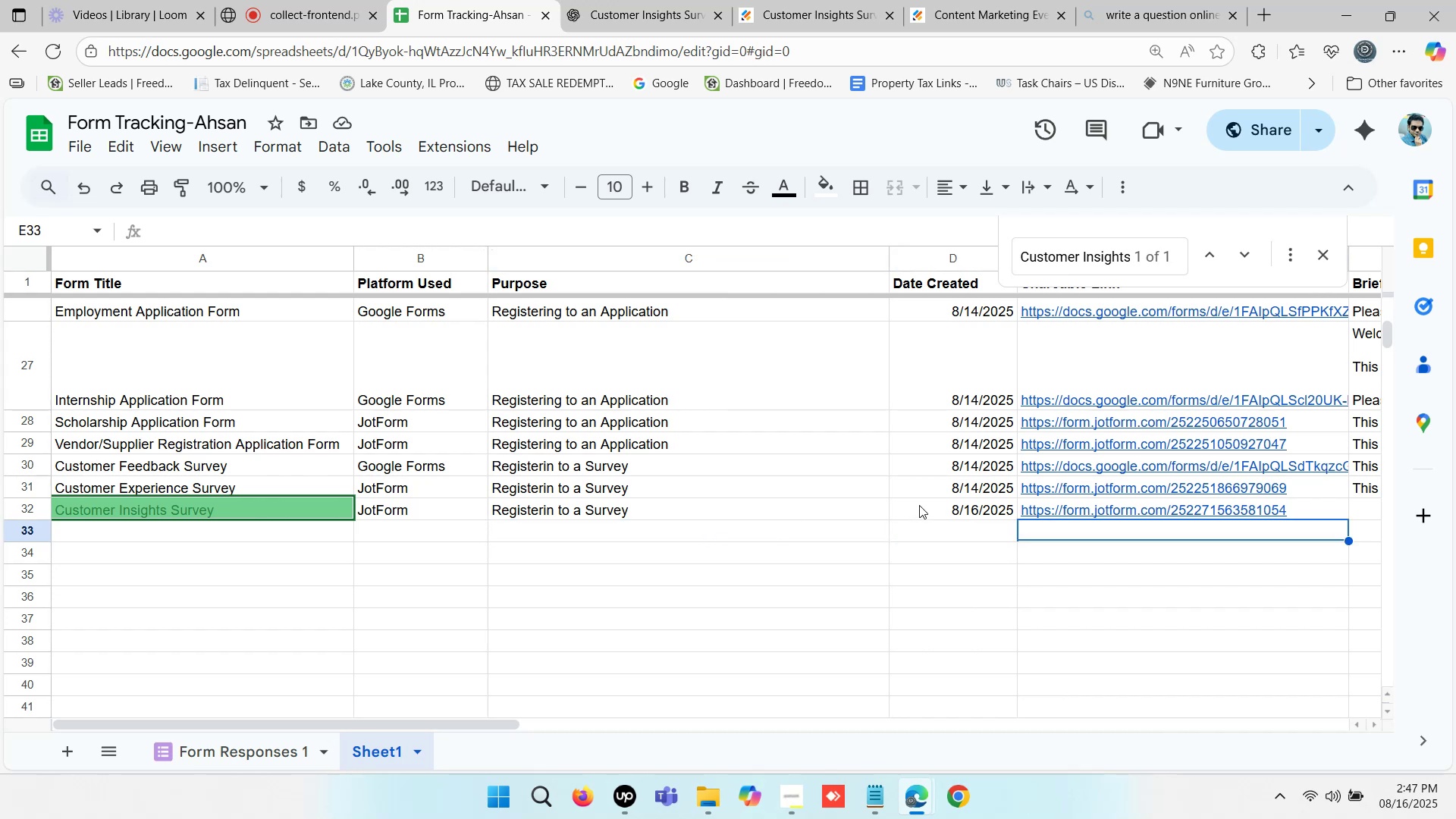 
key(ArrowRight)
 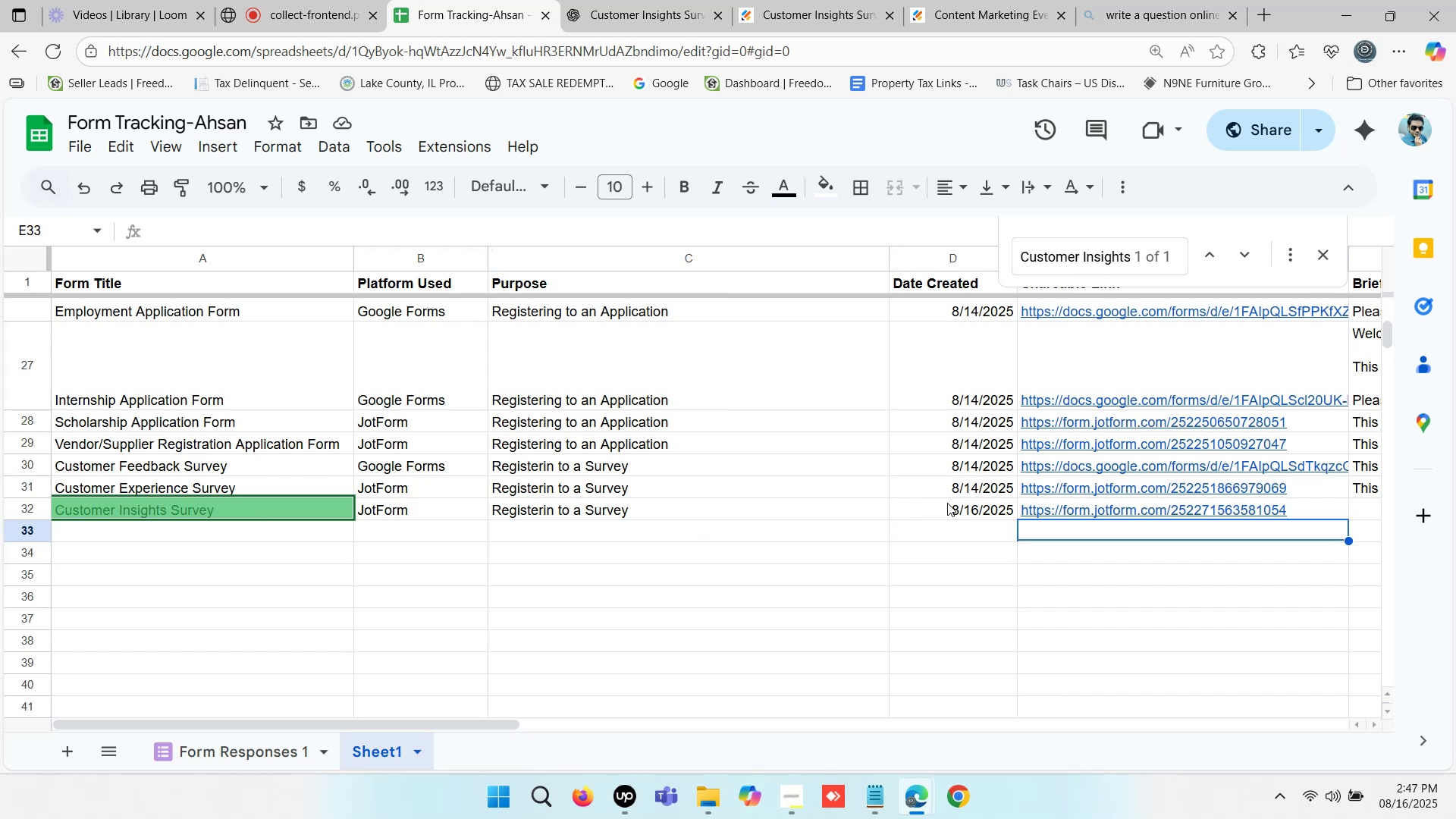 
key(ArrowRight)
 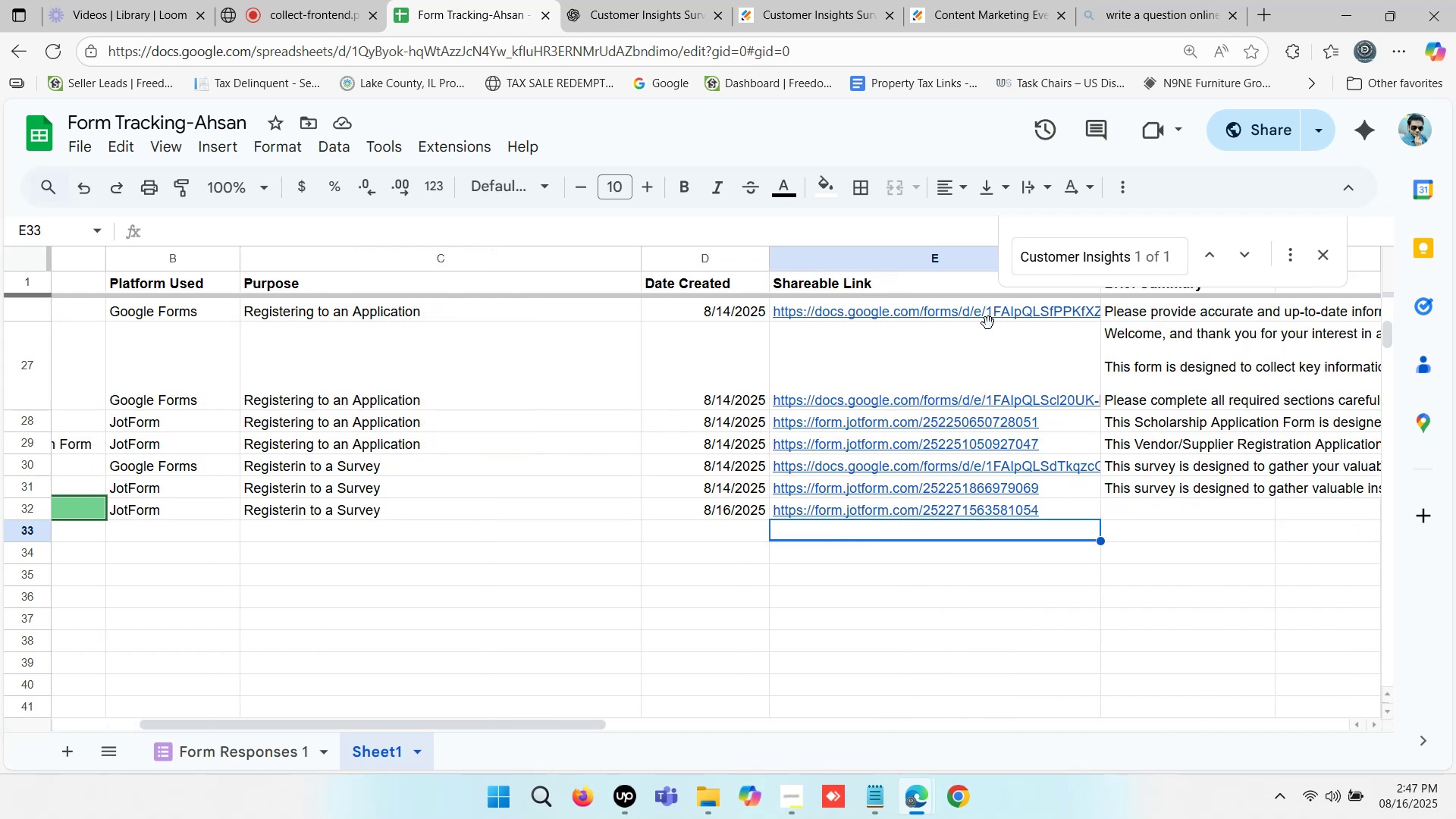 
left_click([1168, 504])
 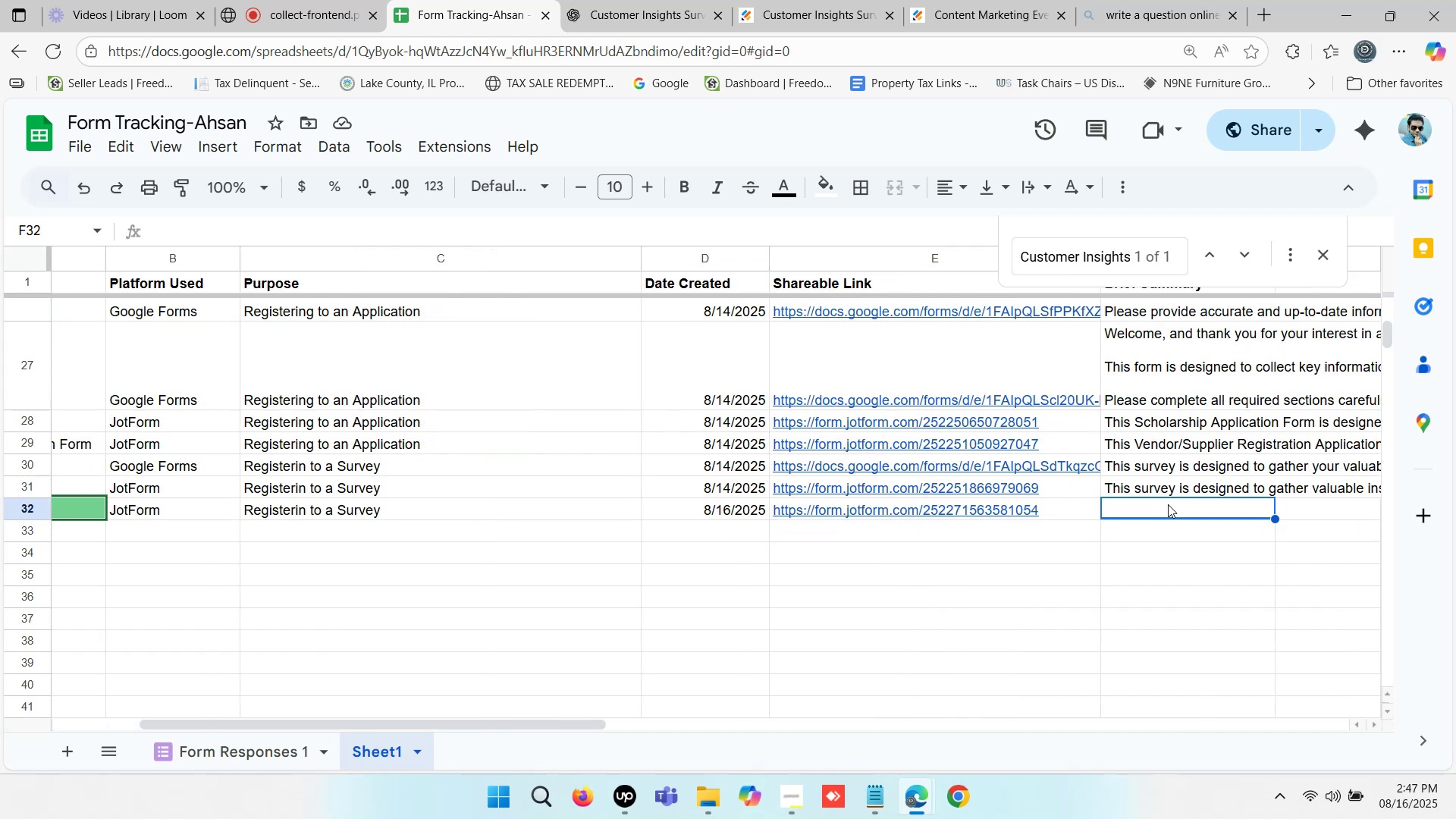 
key(ArrowRight)
 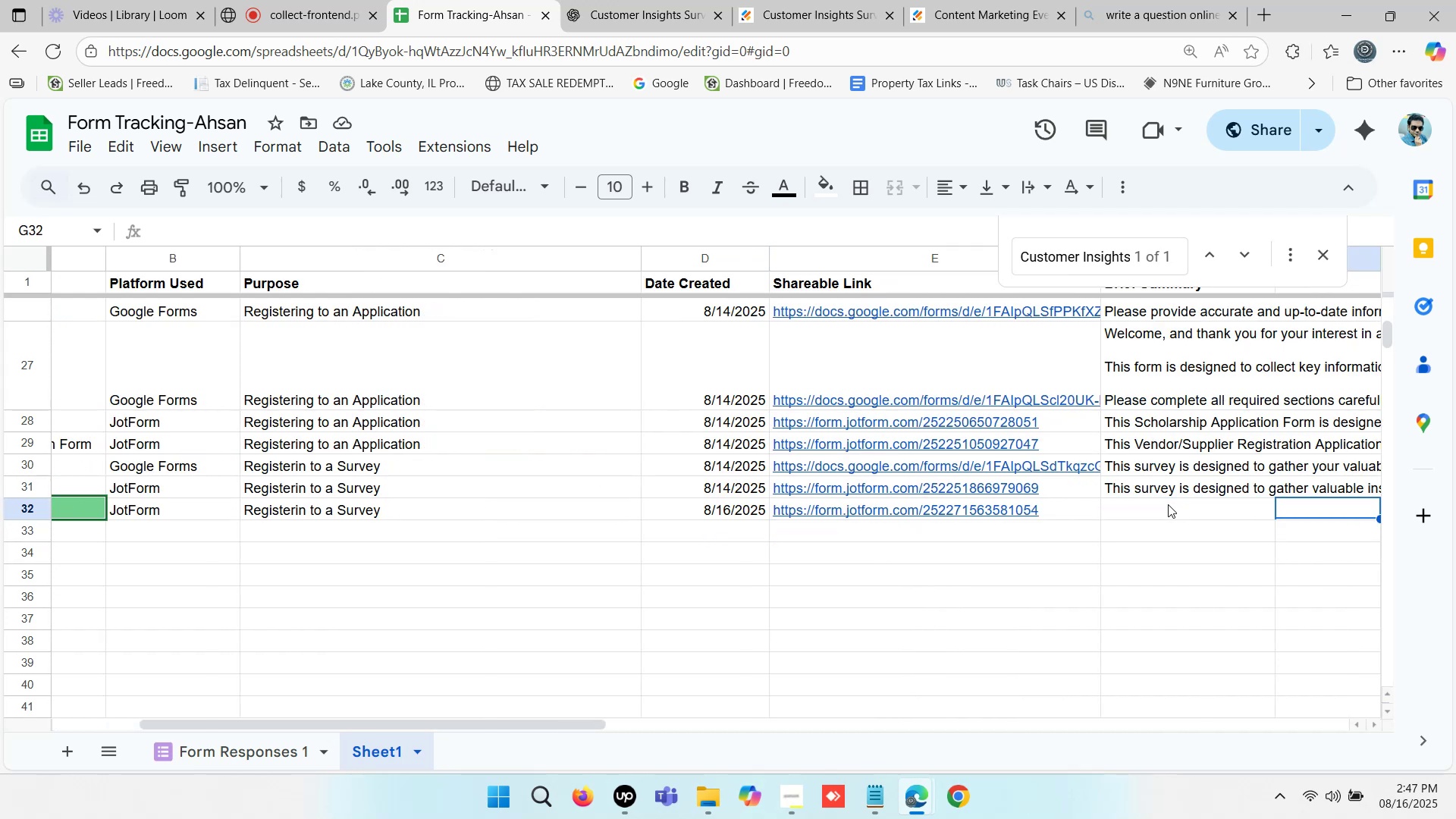 
key(ArrowRight)
 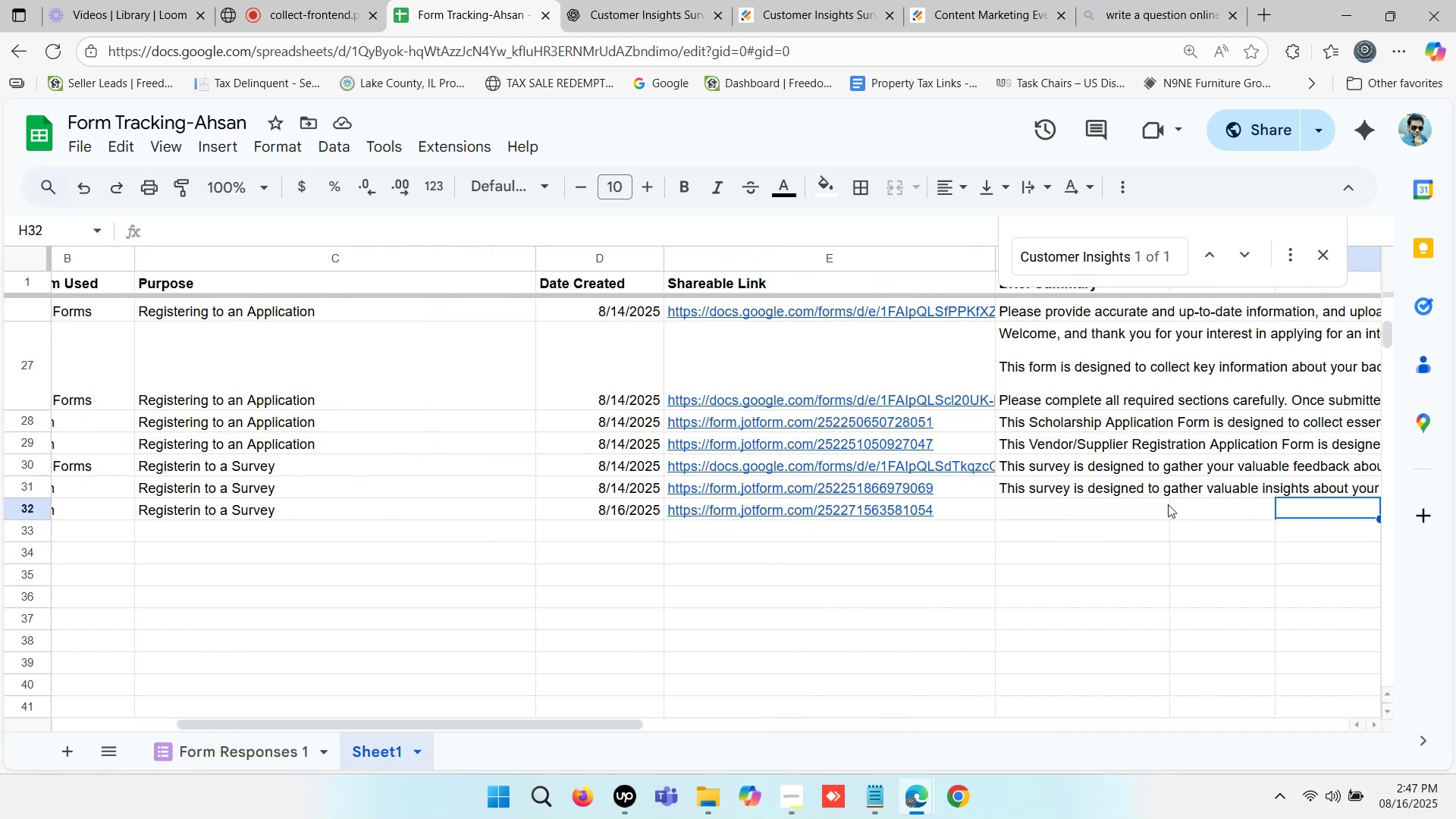 
key(ArrowRight)
 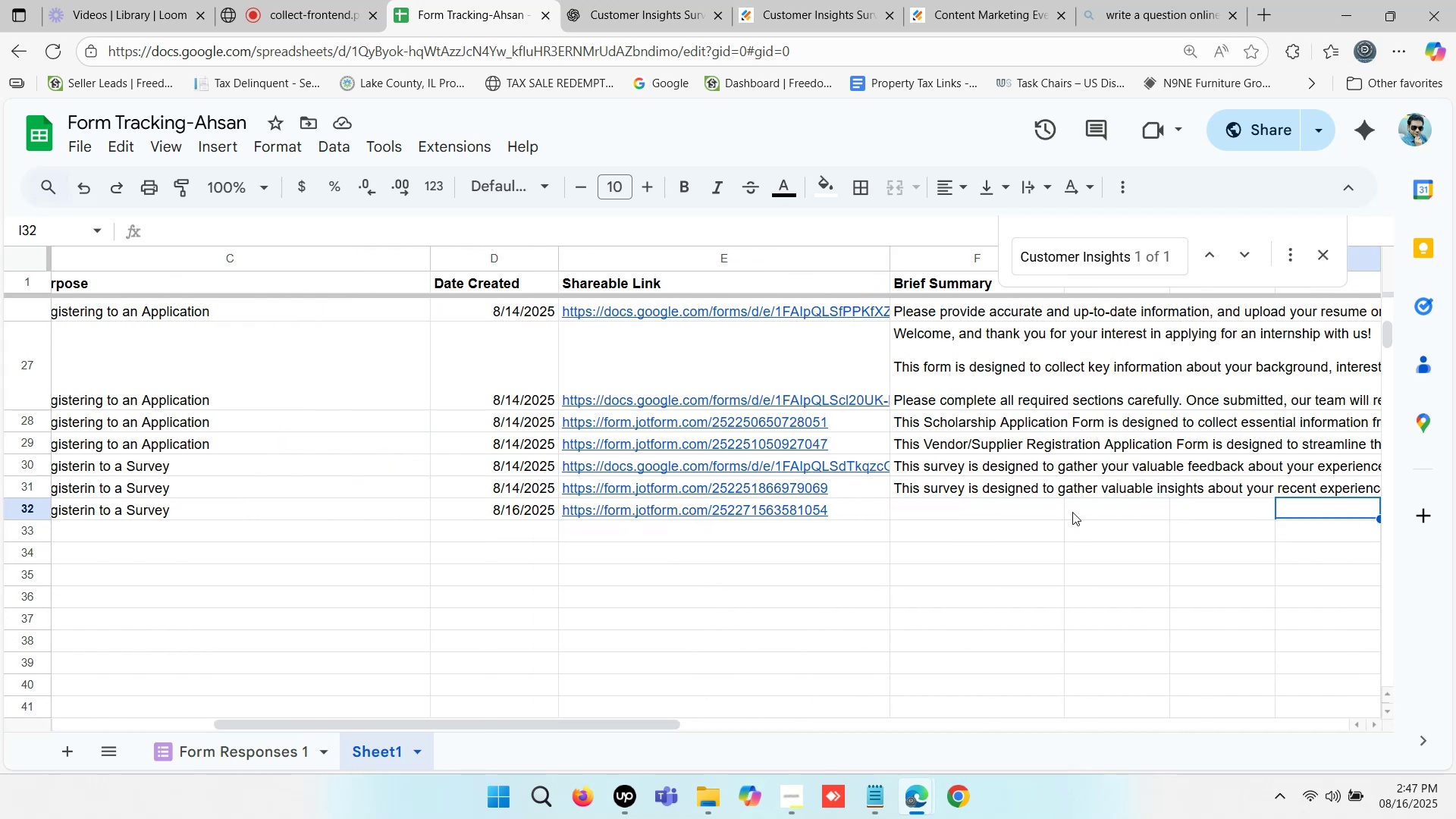 
key(ArrowRight)
 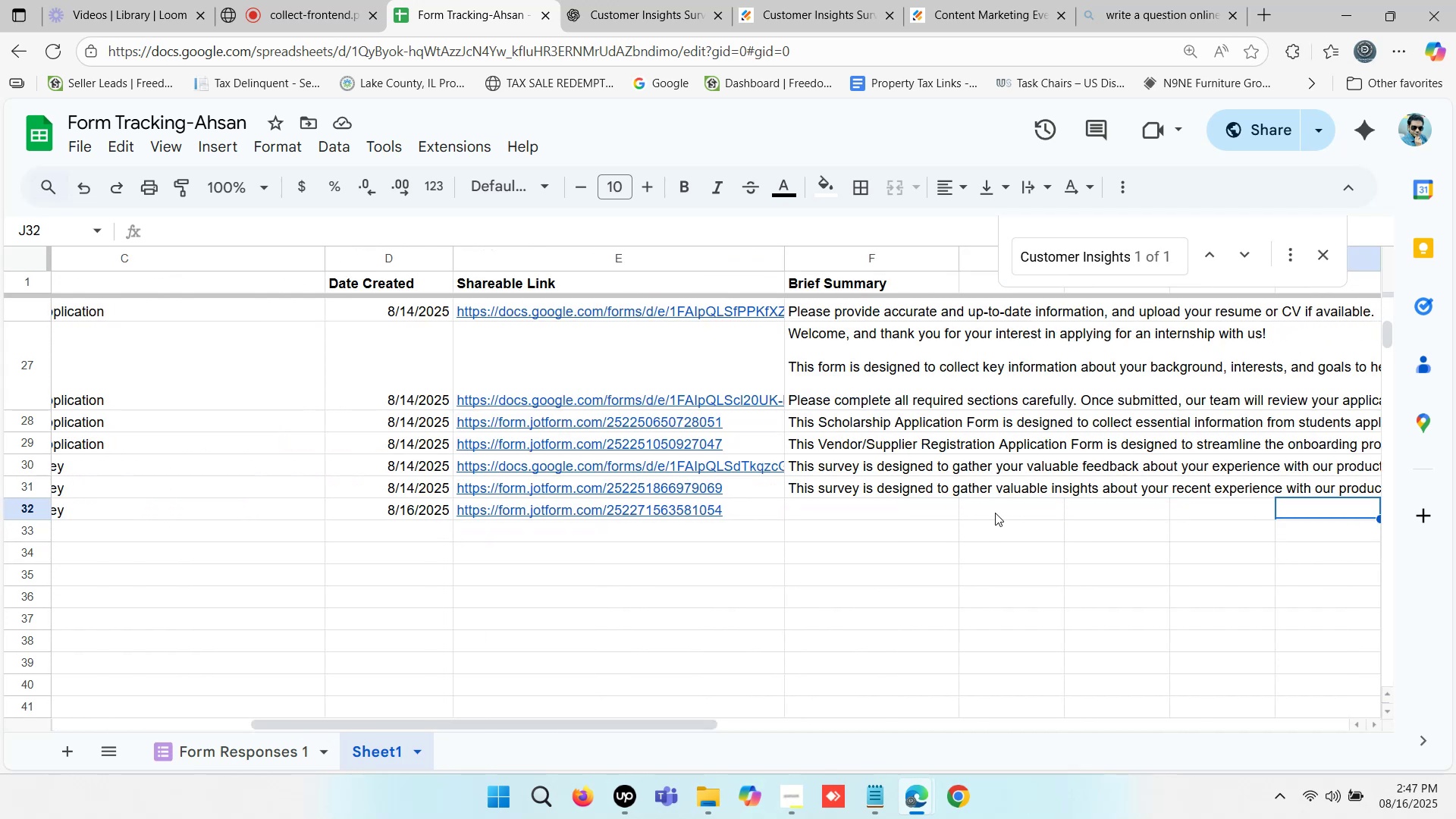 
left_click([988, 512])
 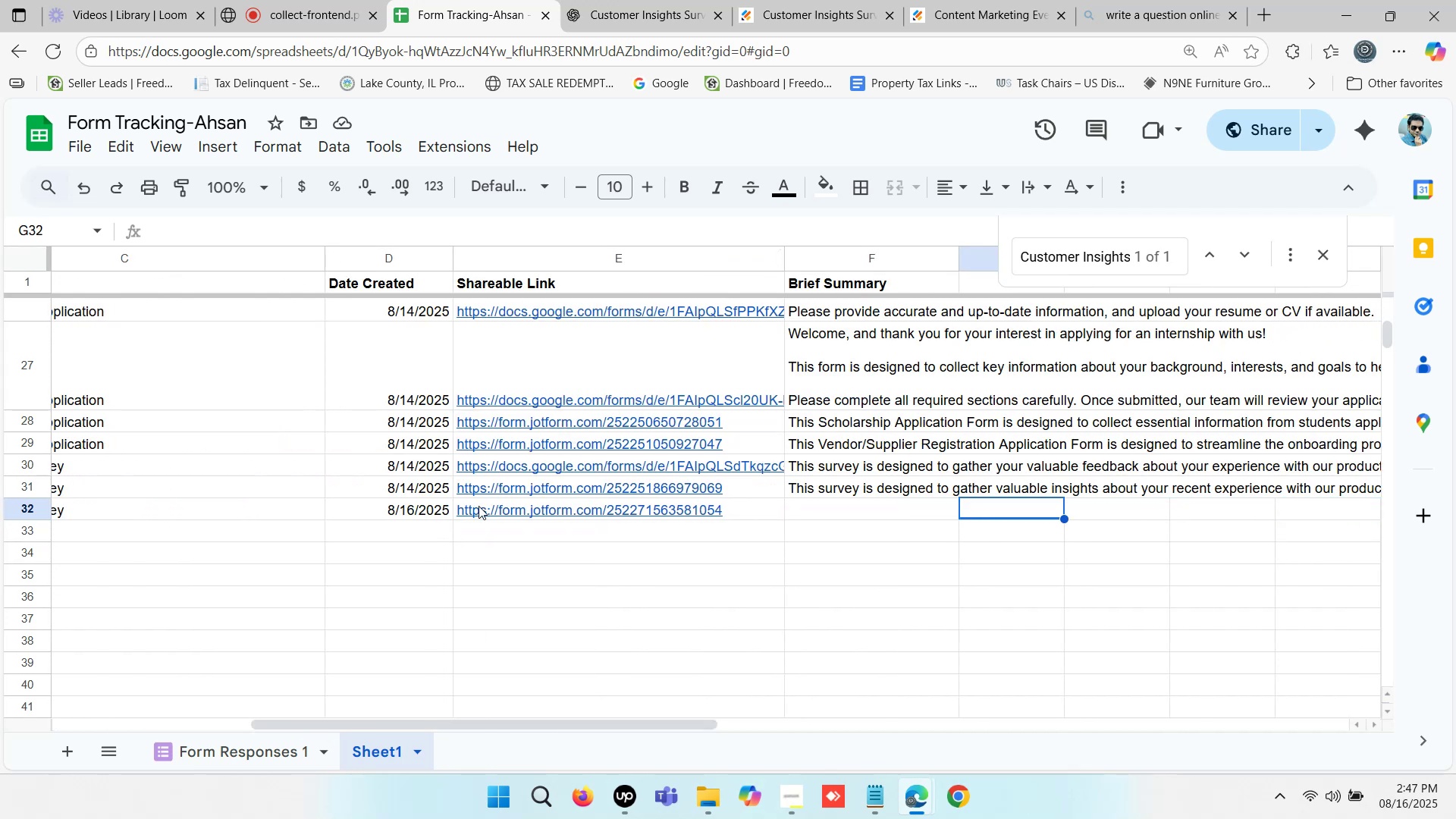 
left_click([363, 525])
 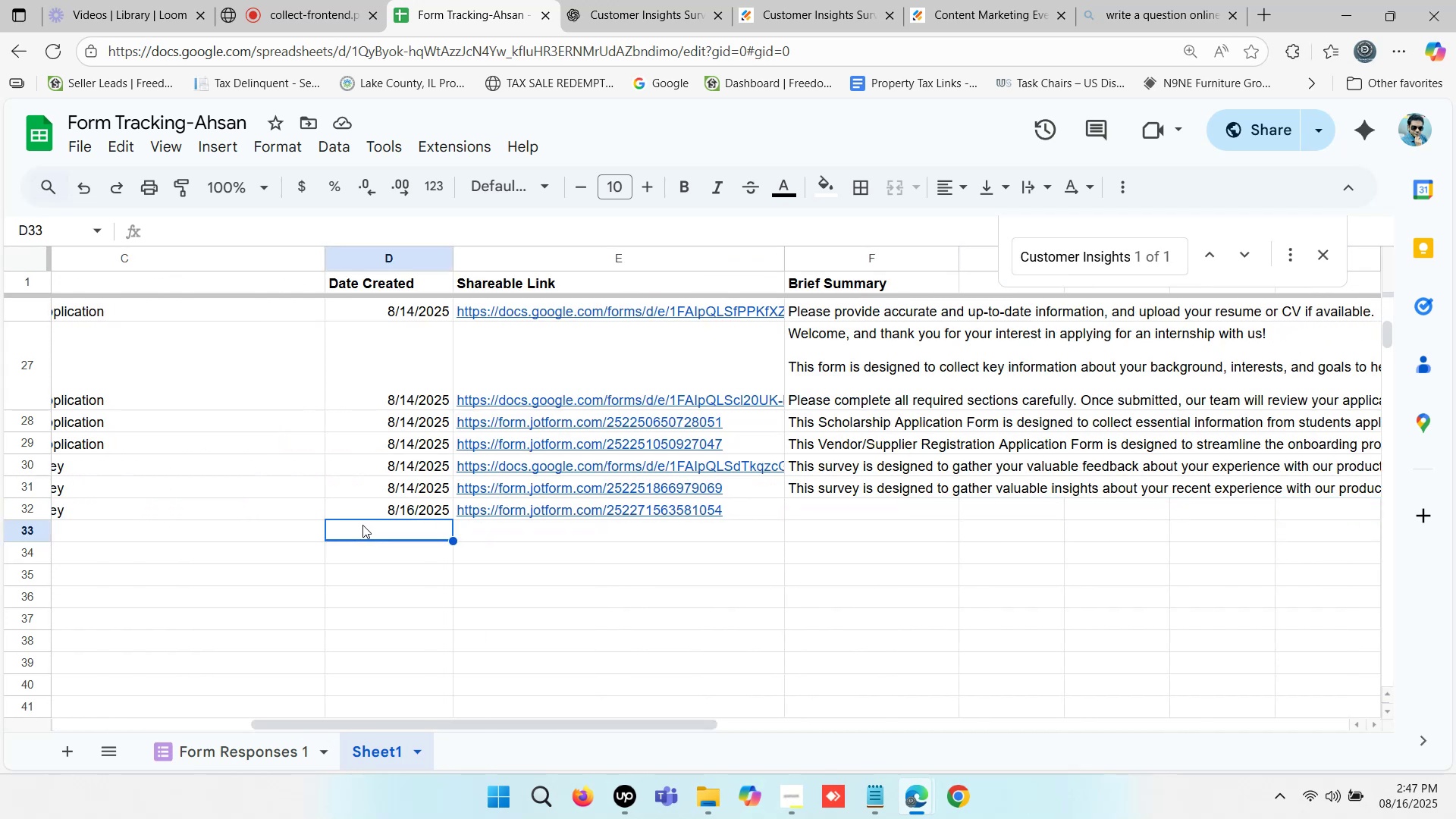 
hold_key(key=ArrowLeft, duration=0.82)
 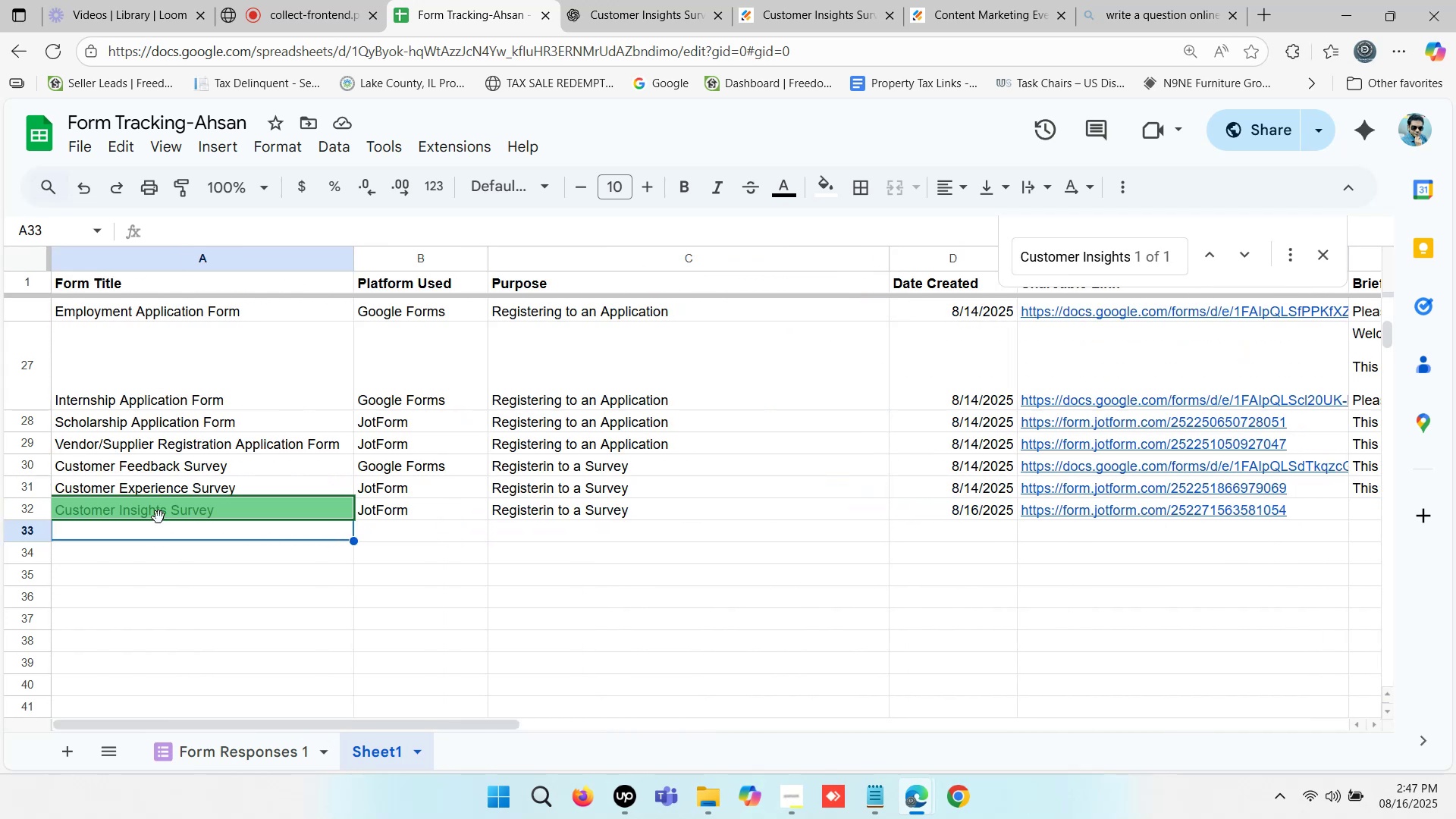 
left_click([168, 504])
 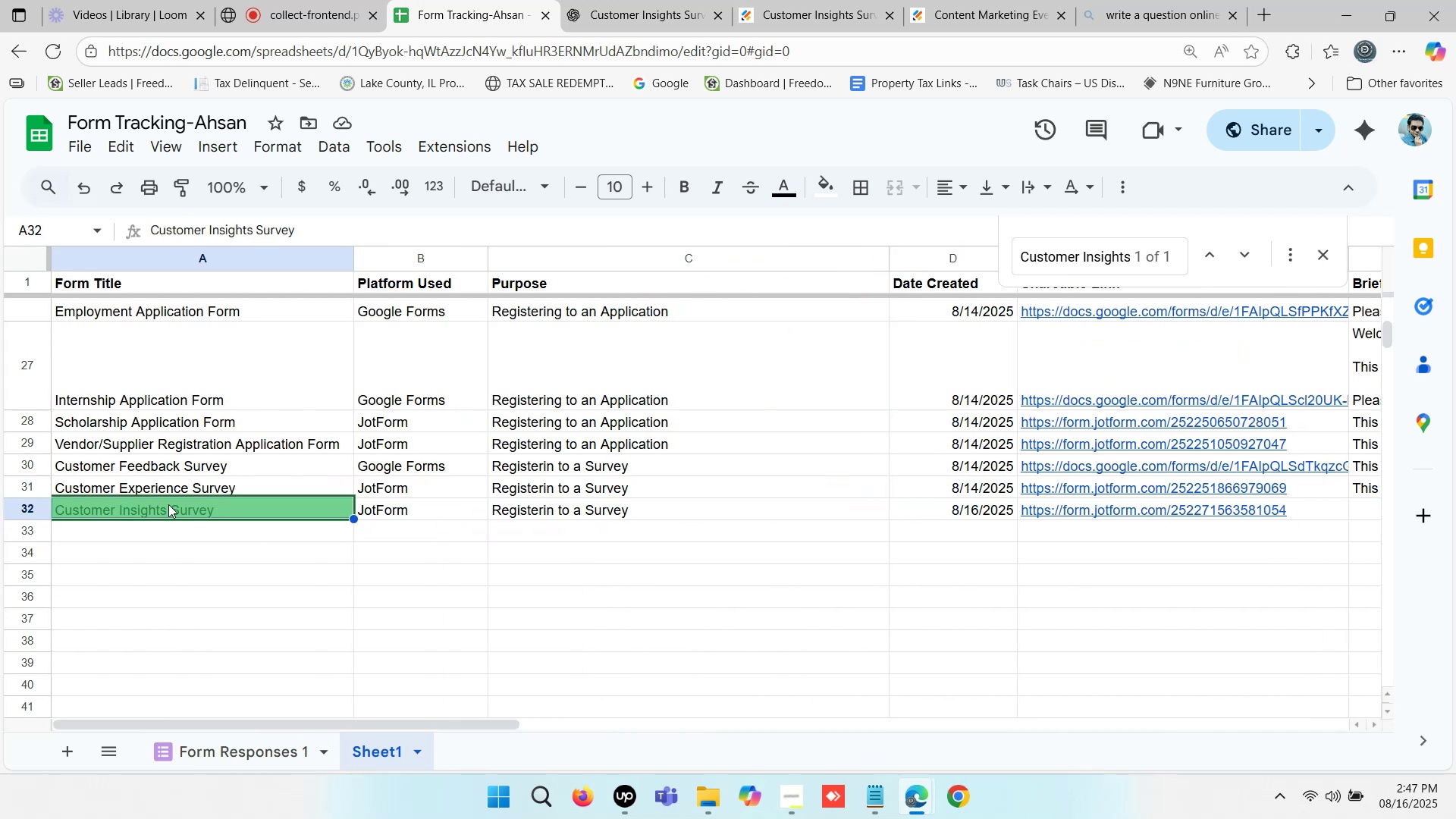 
key(Control+C)
 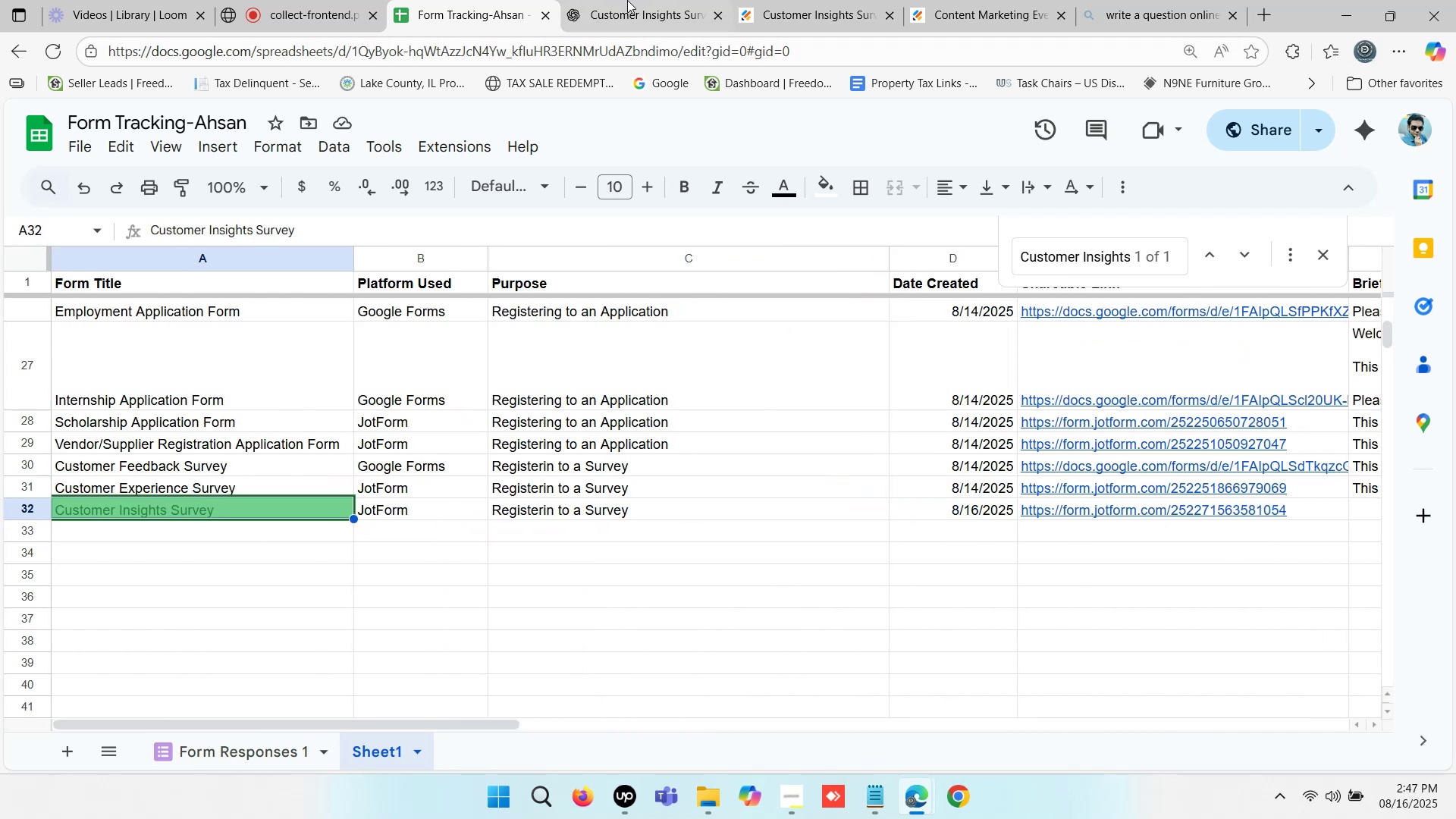 
left_click([632, 0])
 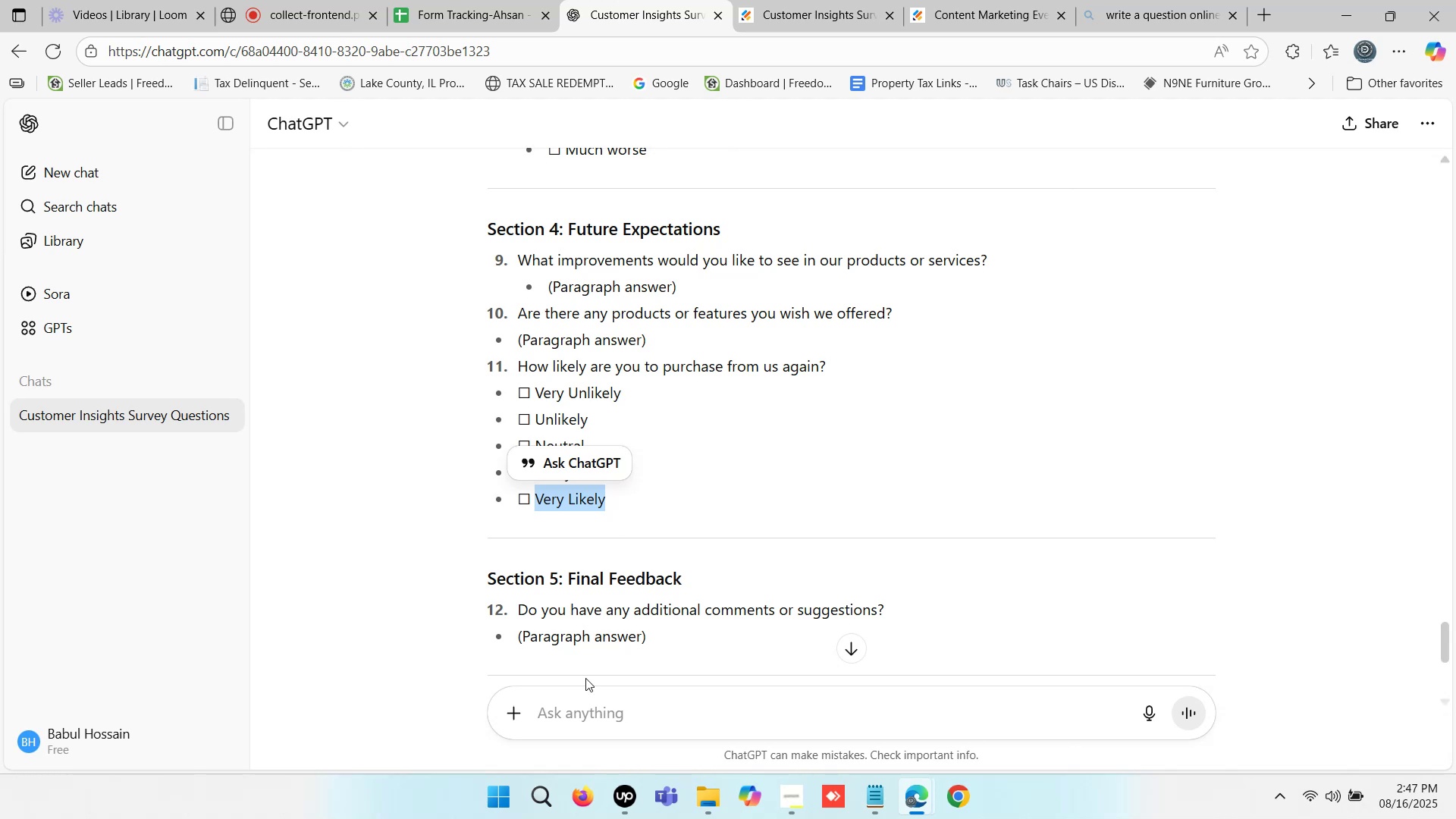 
left_click([558, 696])
 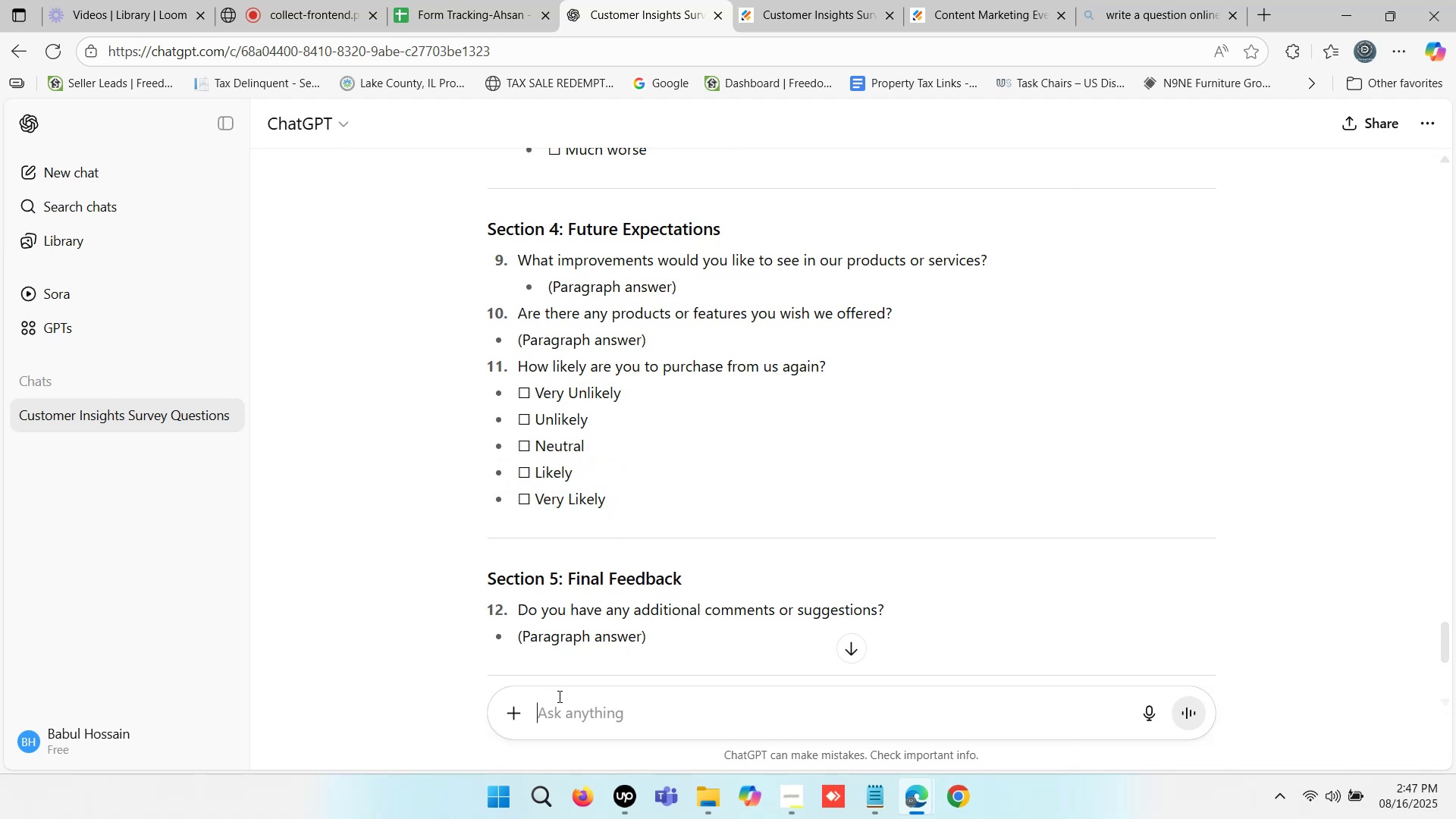 
key(Control+ControlLeft)
 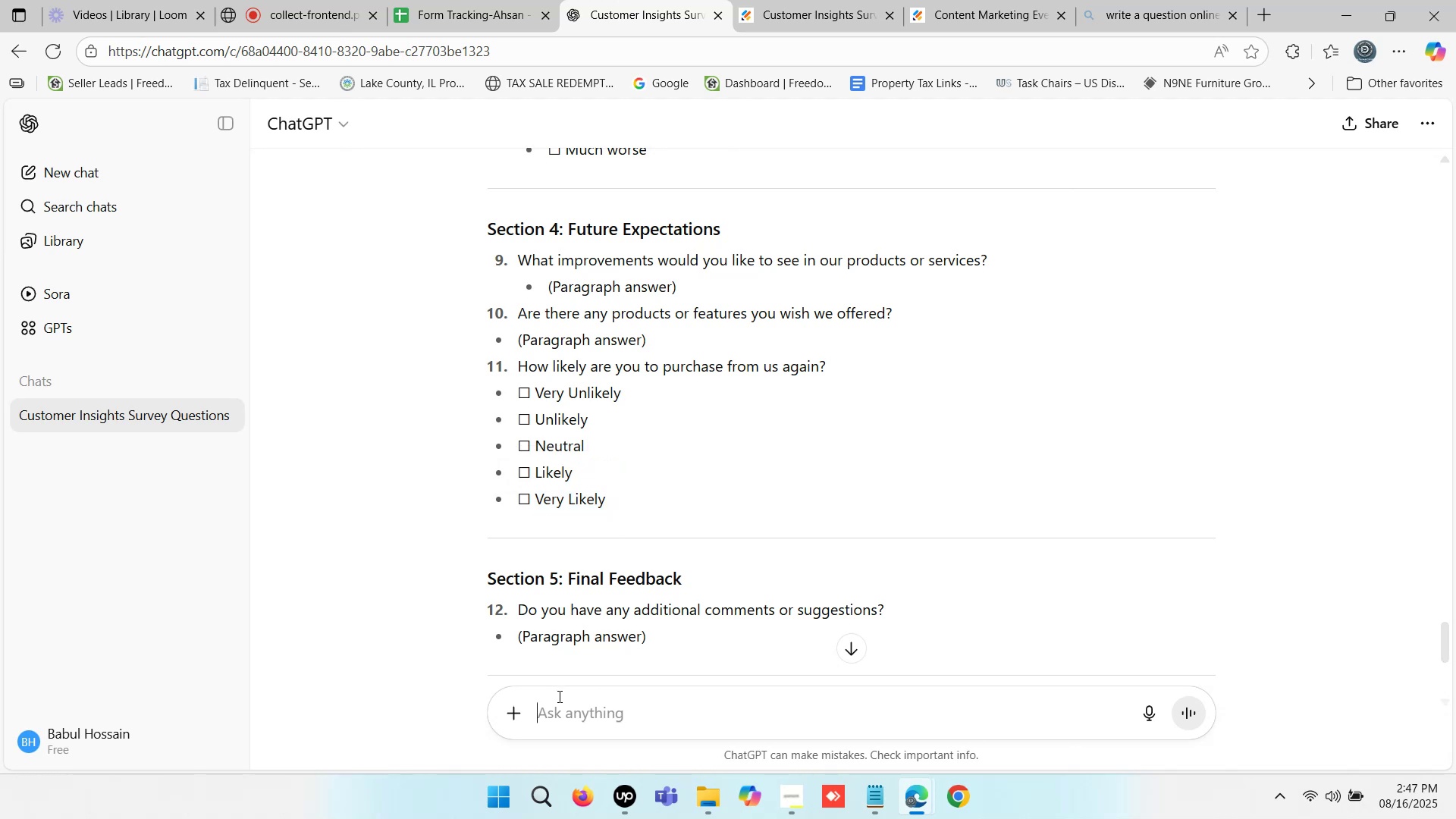 
key(Control+V)
 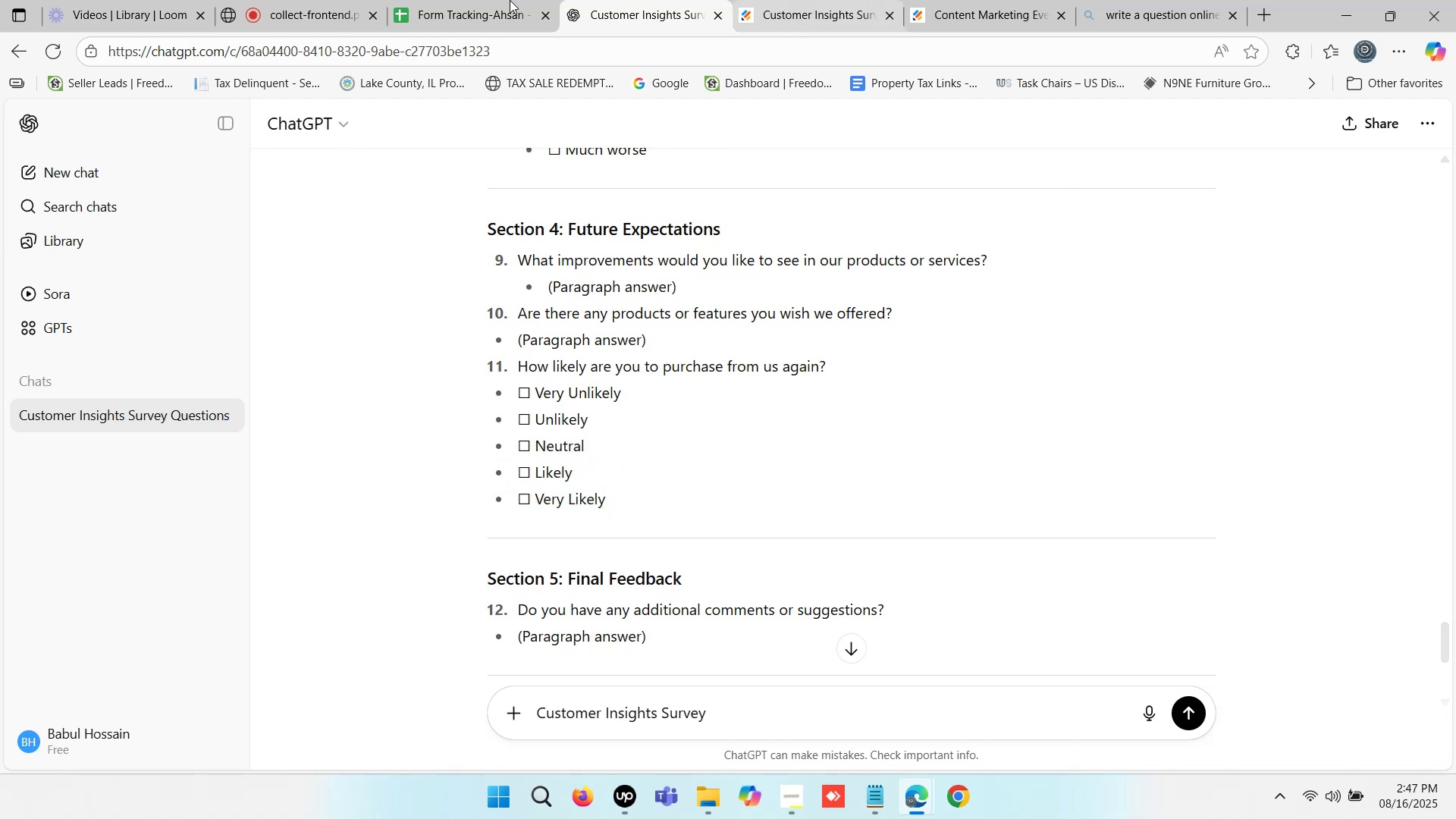 
left_click([508, 0])
 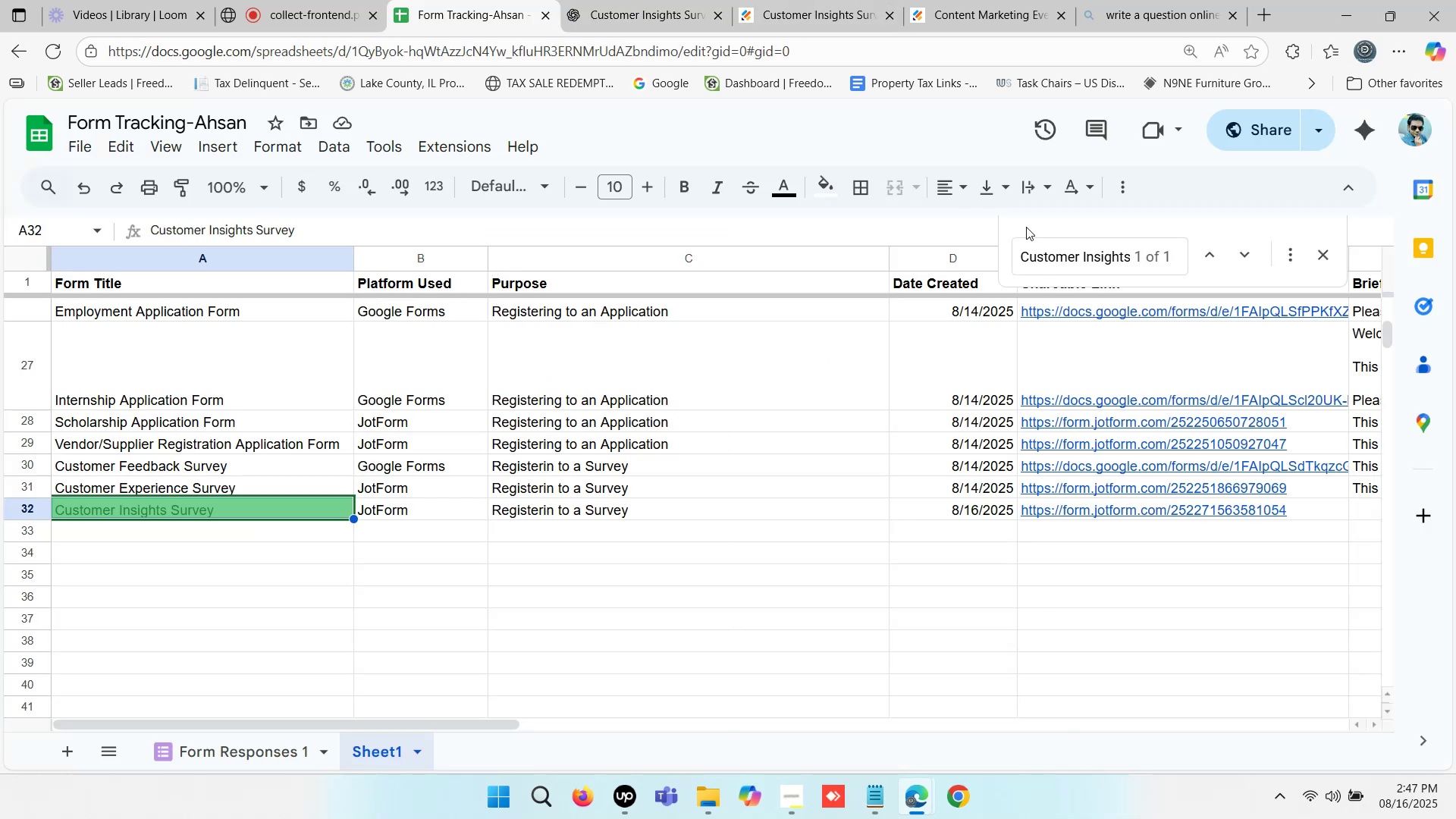 
scroll: coordinate [1059, 245], scroll_direction: up, amount: 1.0
 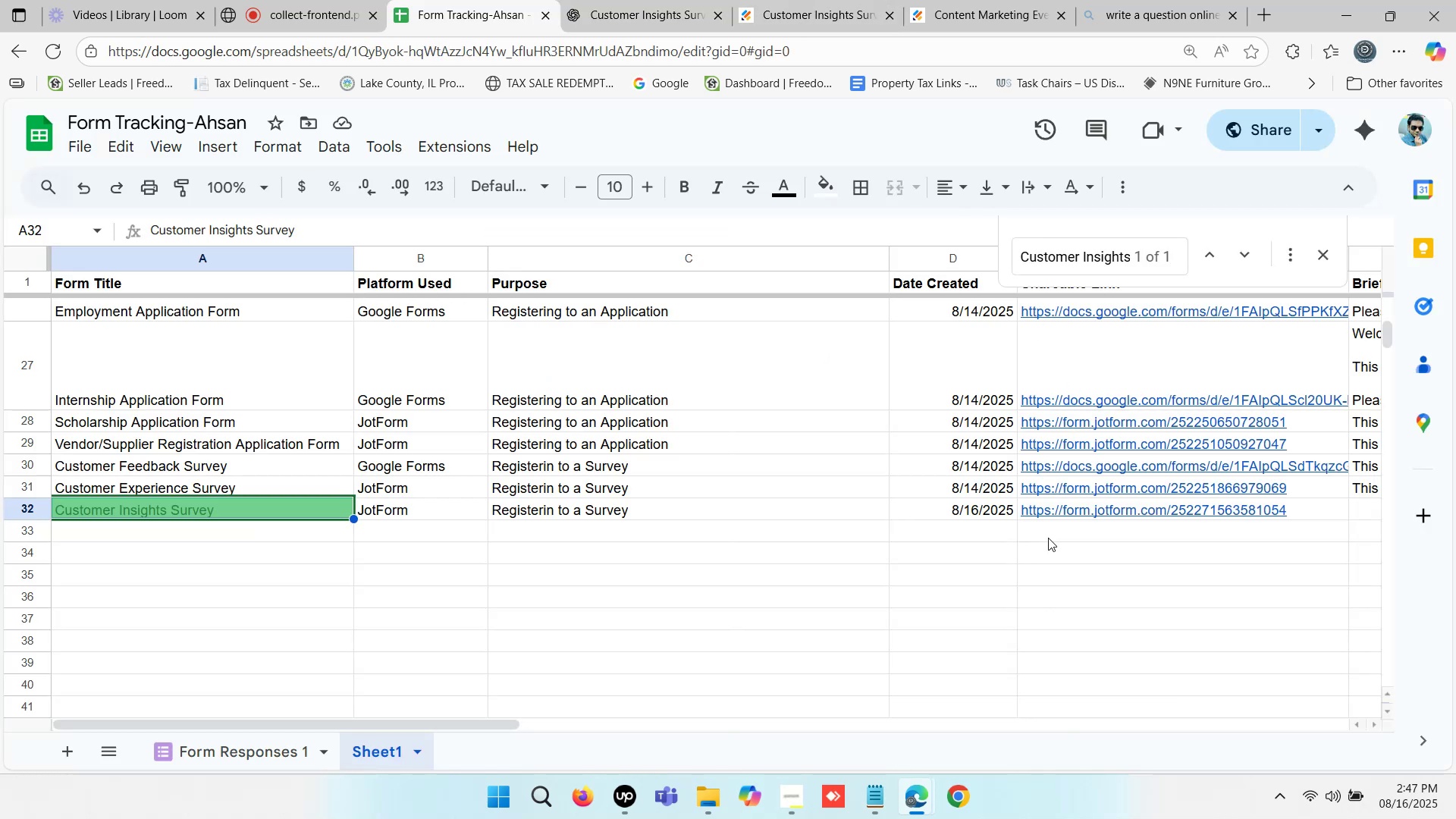 
left_click([1042, 609])
 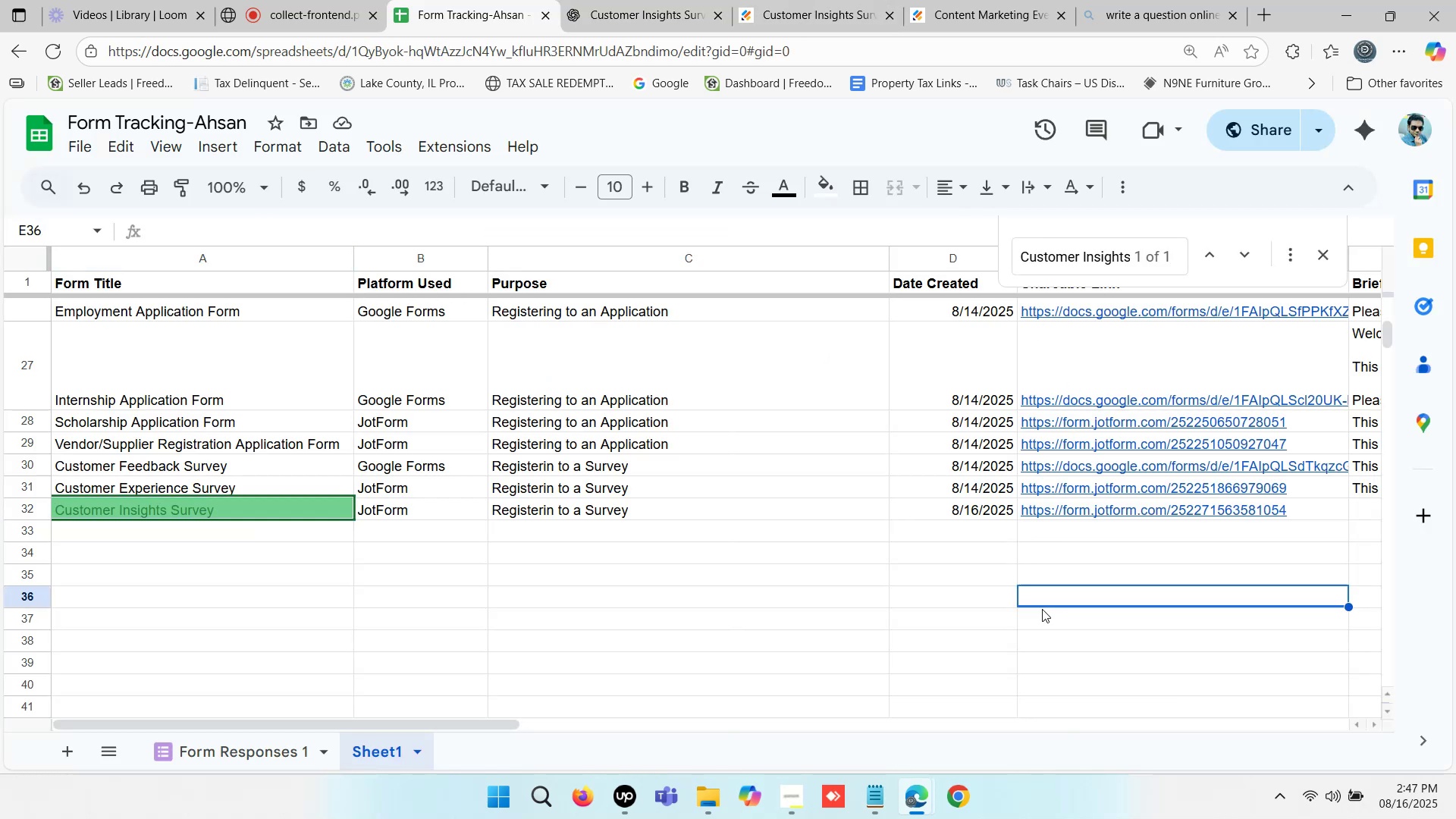 
key(ArrowRight)
 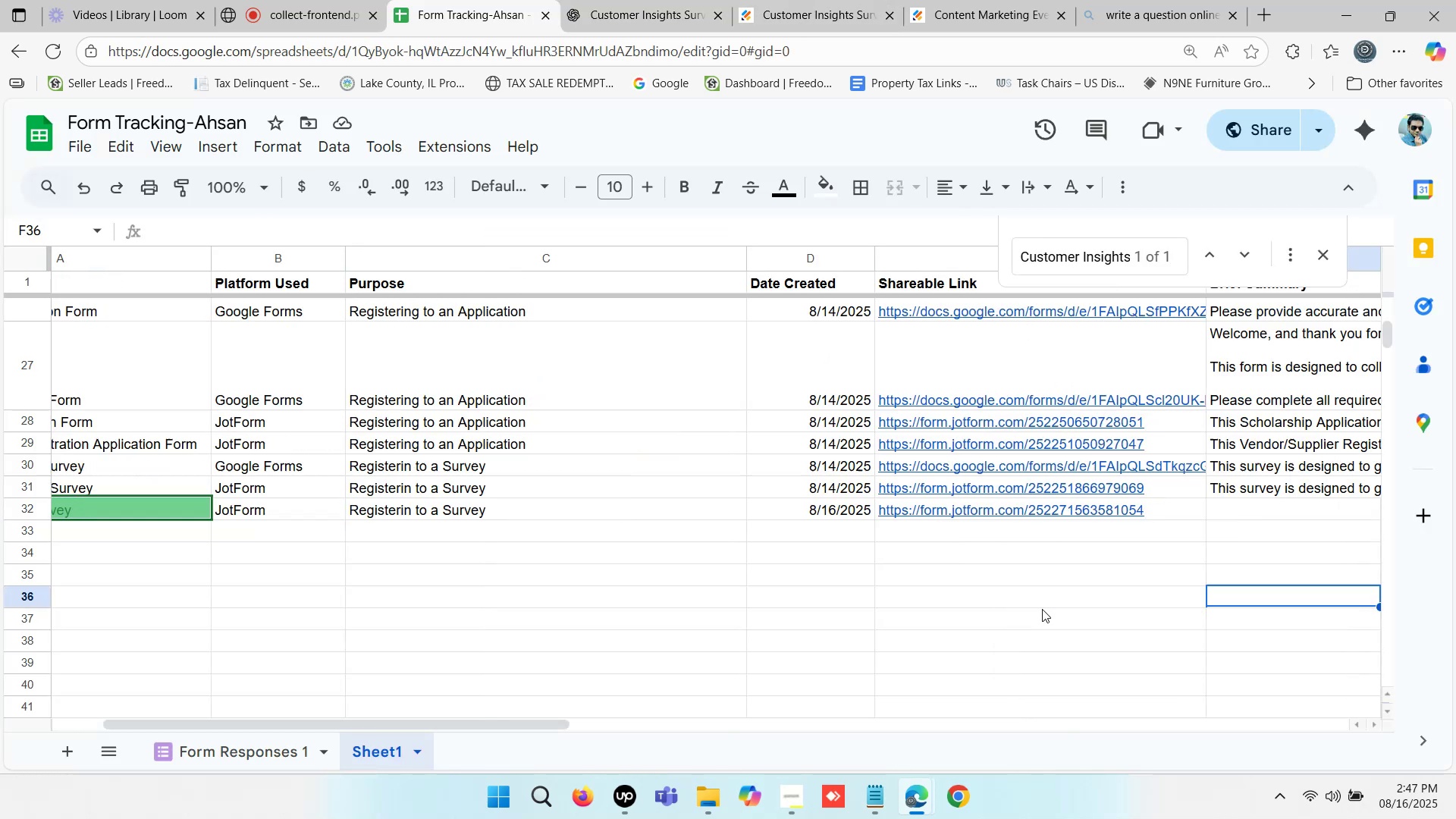 
key(ArrowRight)
 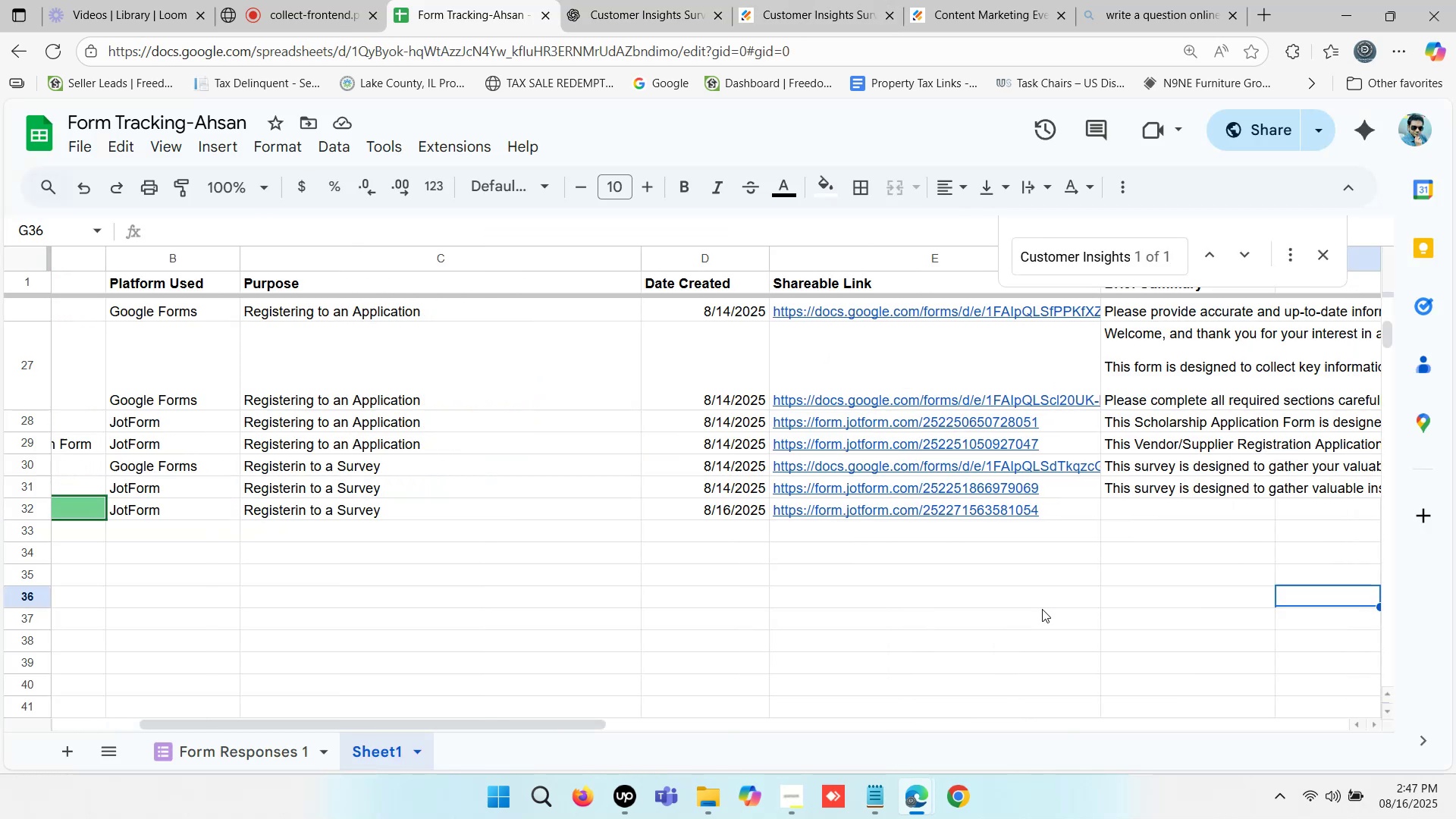 
key(ArrowRight)
 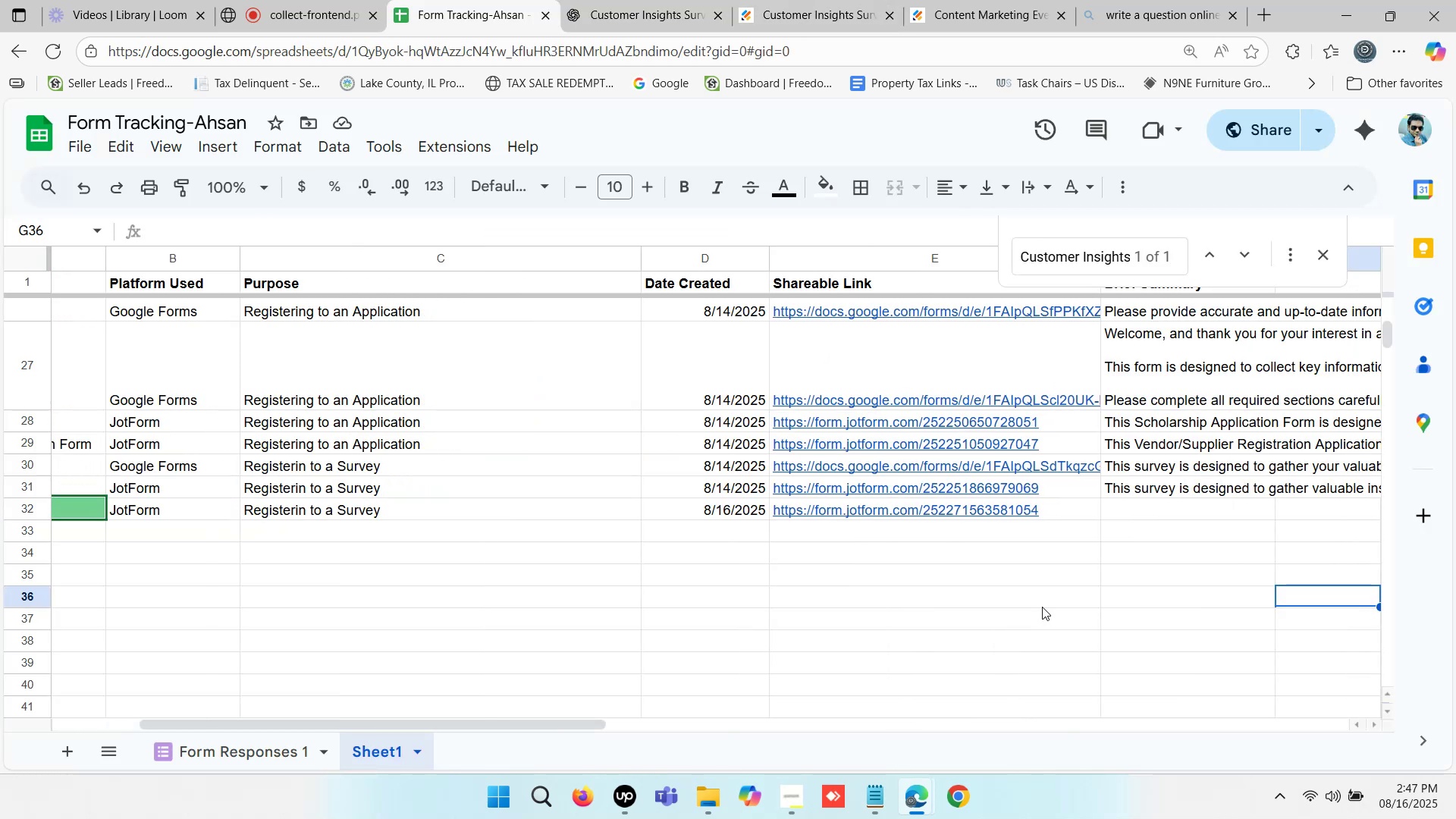 
key(ArrowRight)
 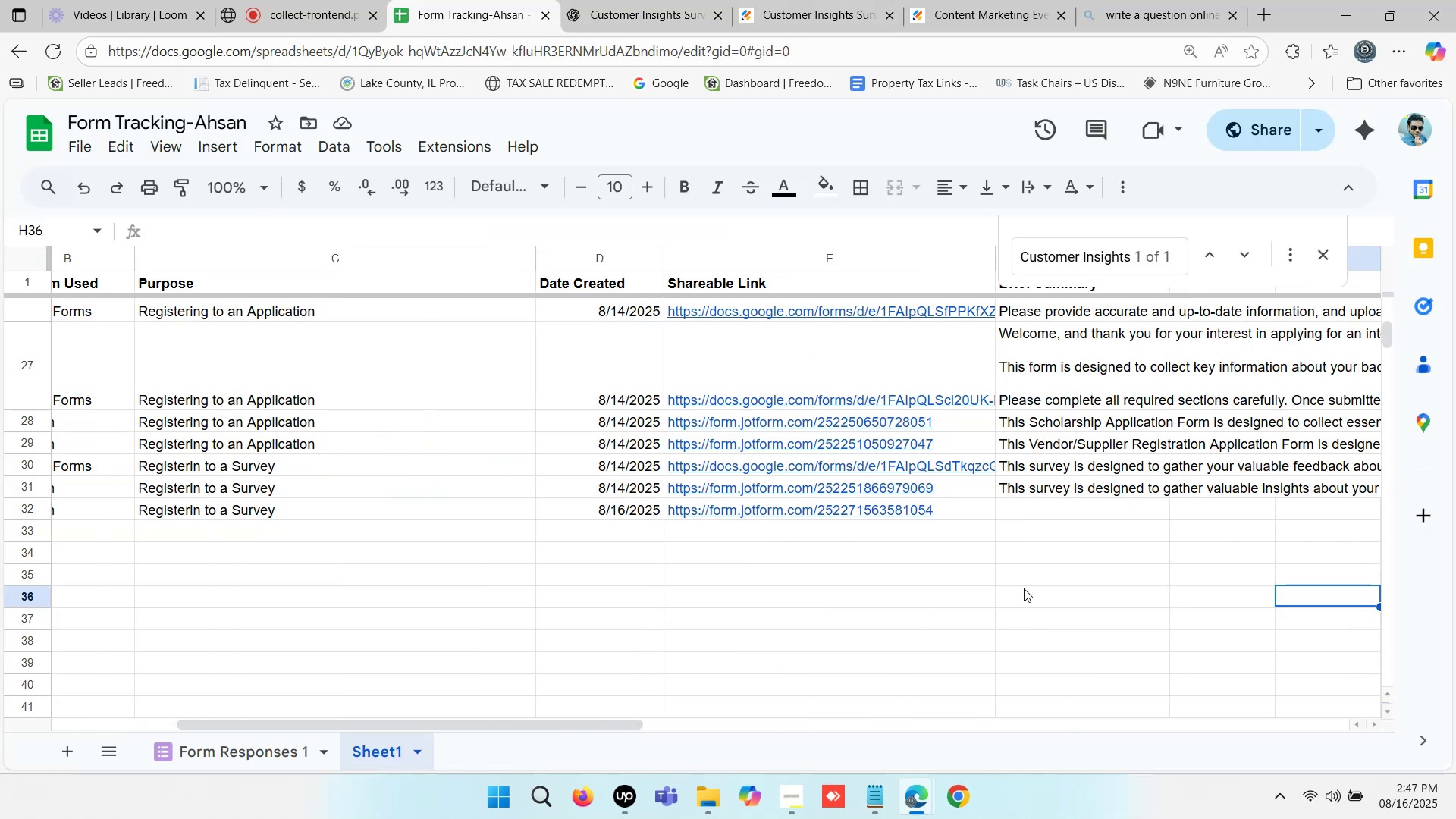 
key(ArrowRight)
 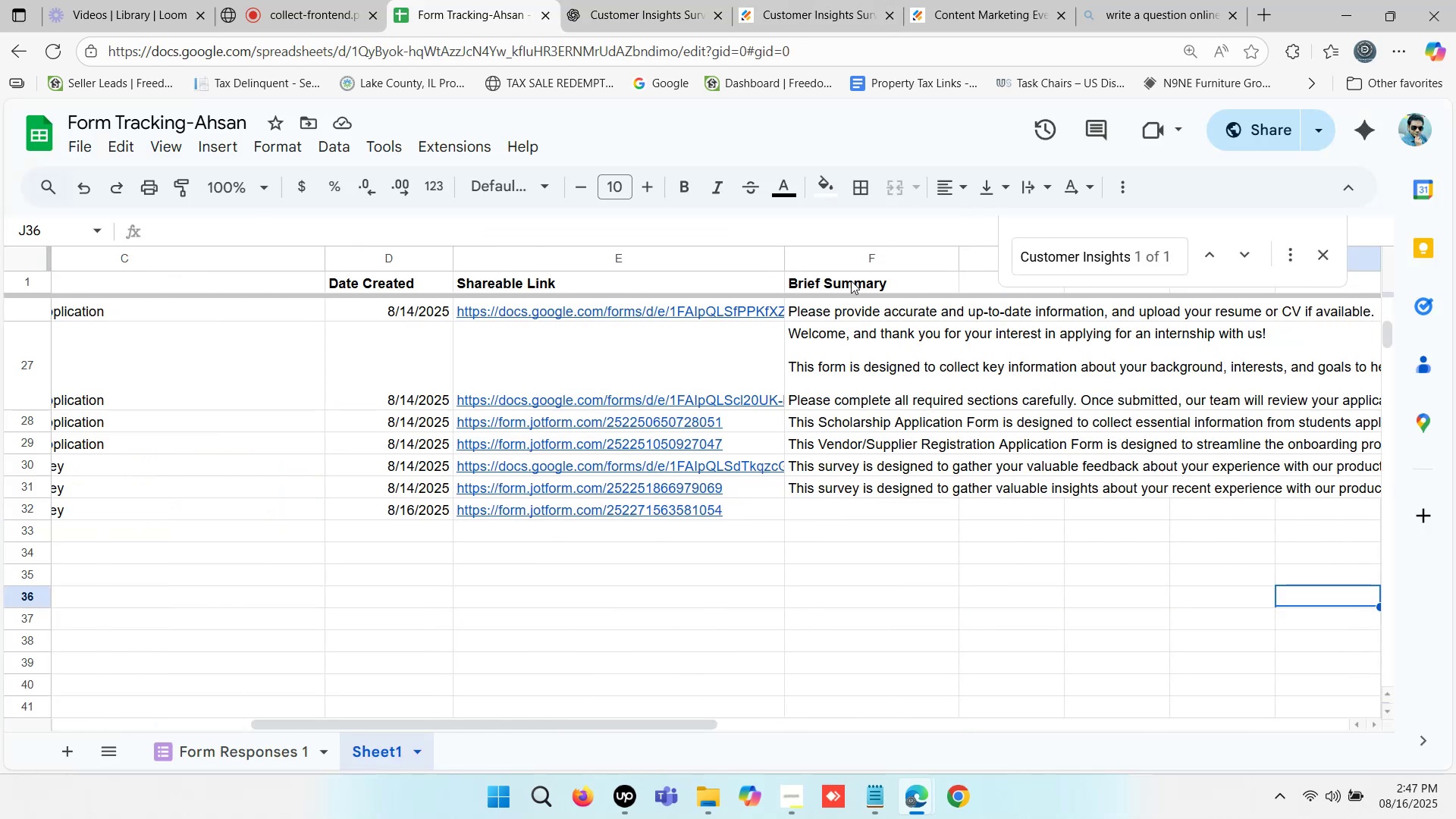 
left_click([851, 281])
 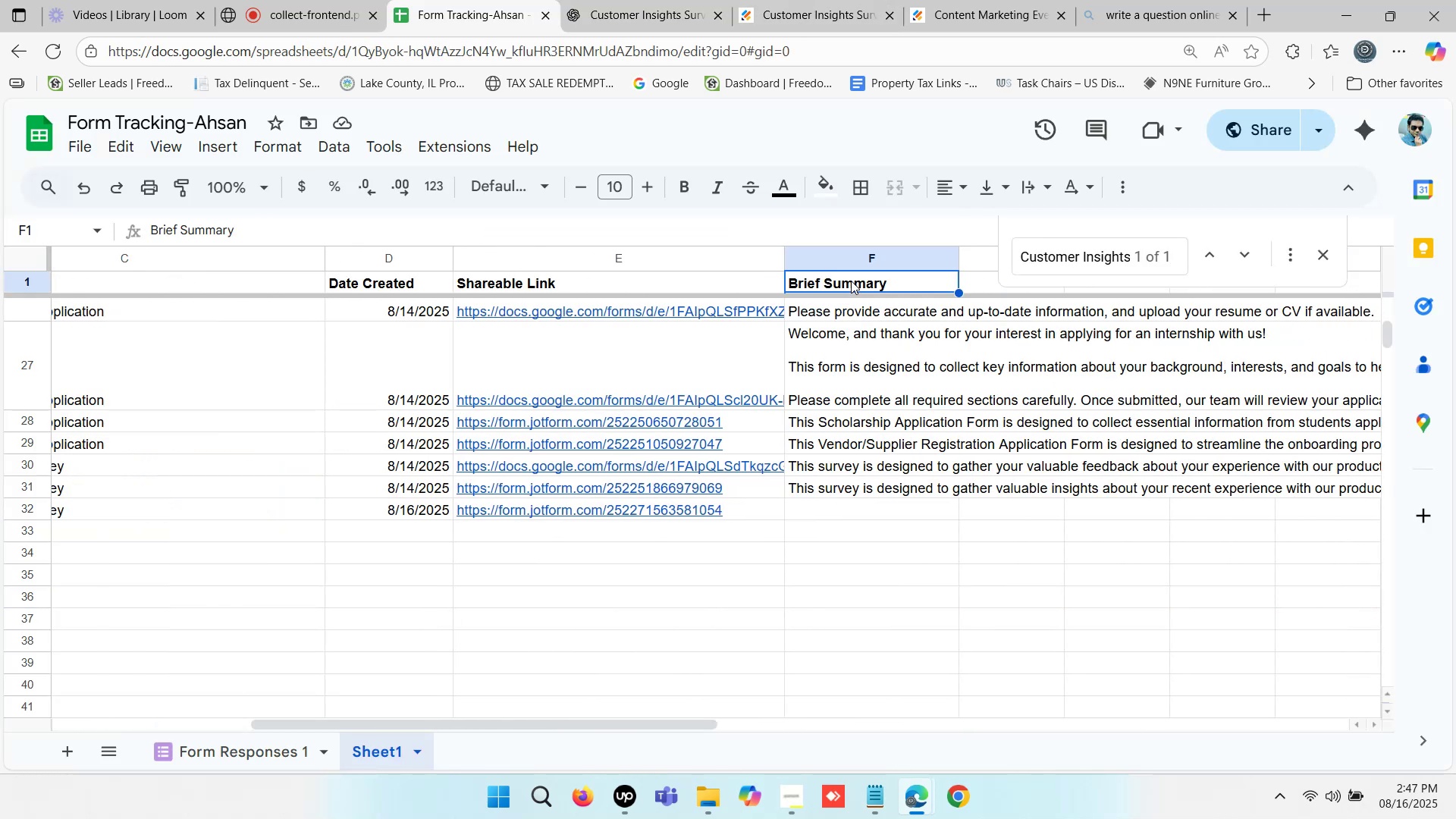 
key(Control+ControlLeft)
 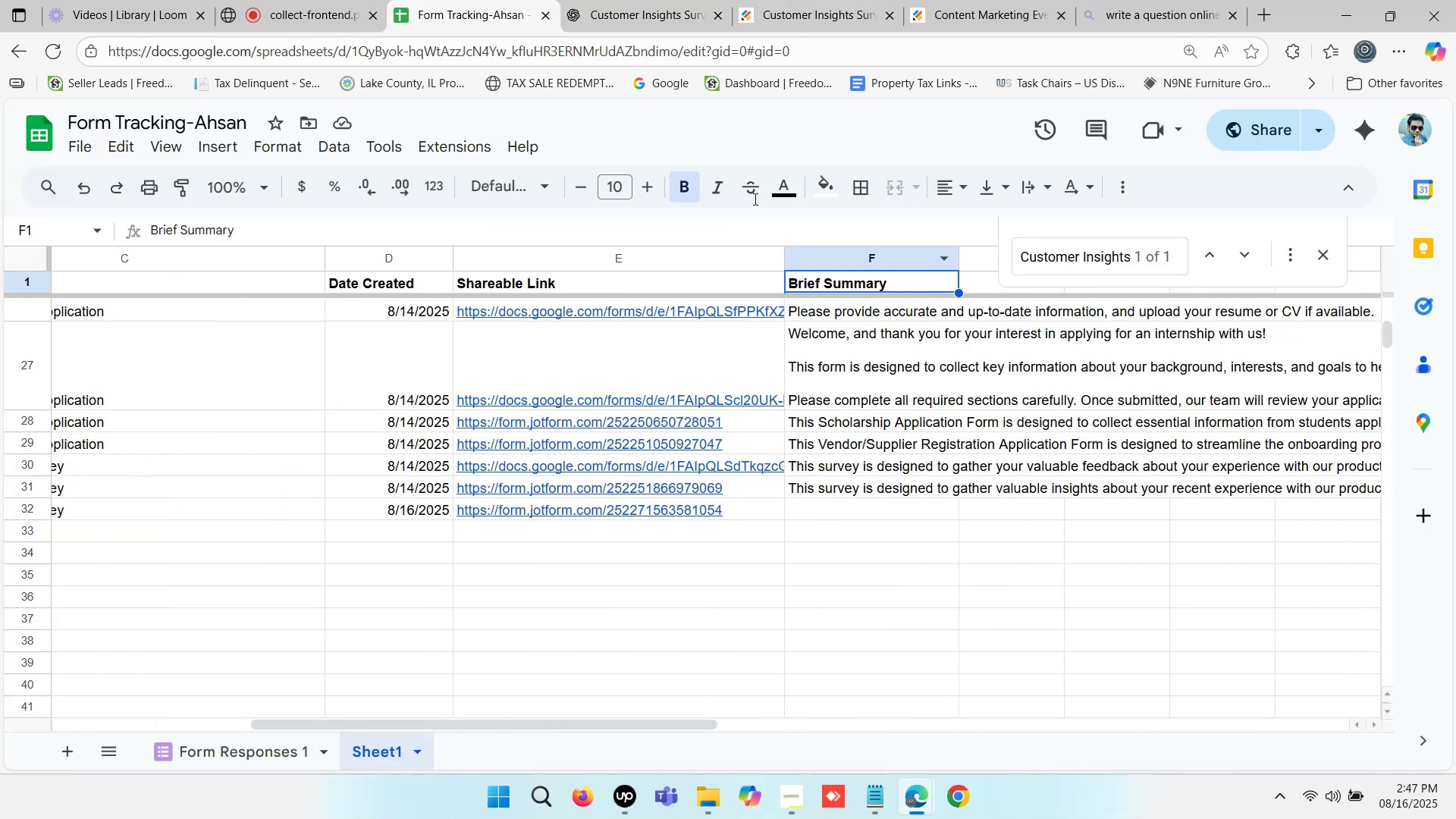 
key(Control+C)
 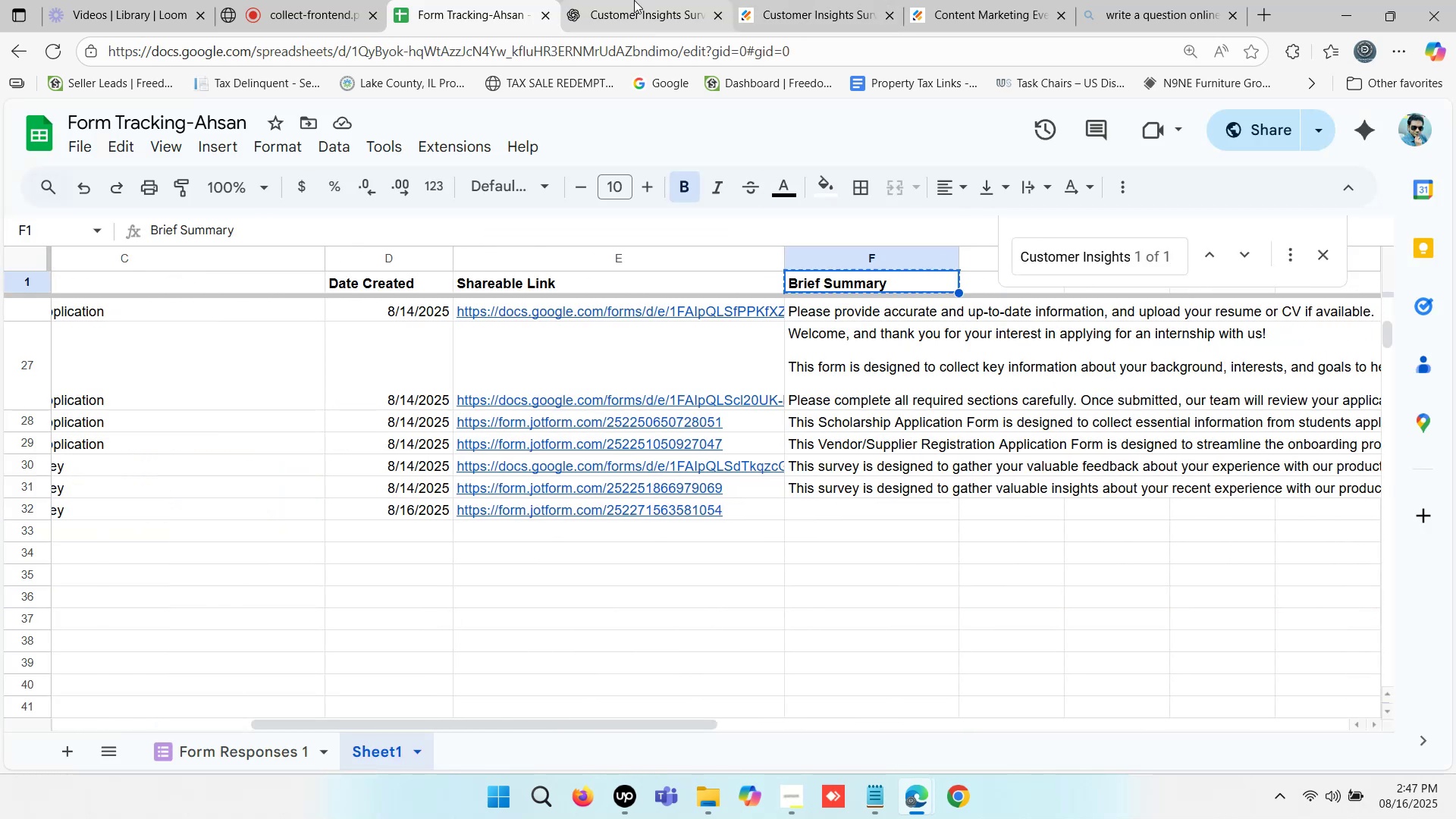 
left_click([634, 0])
 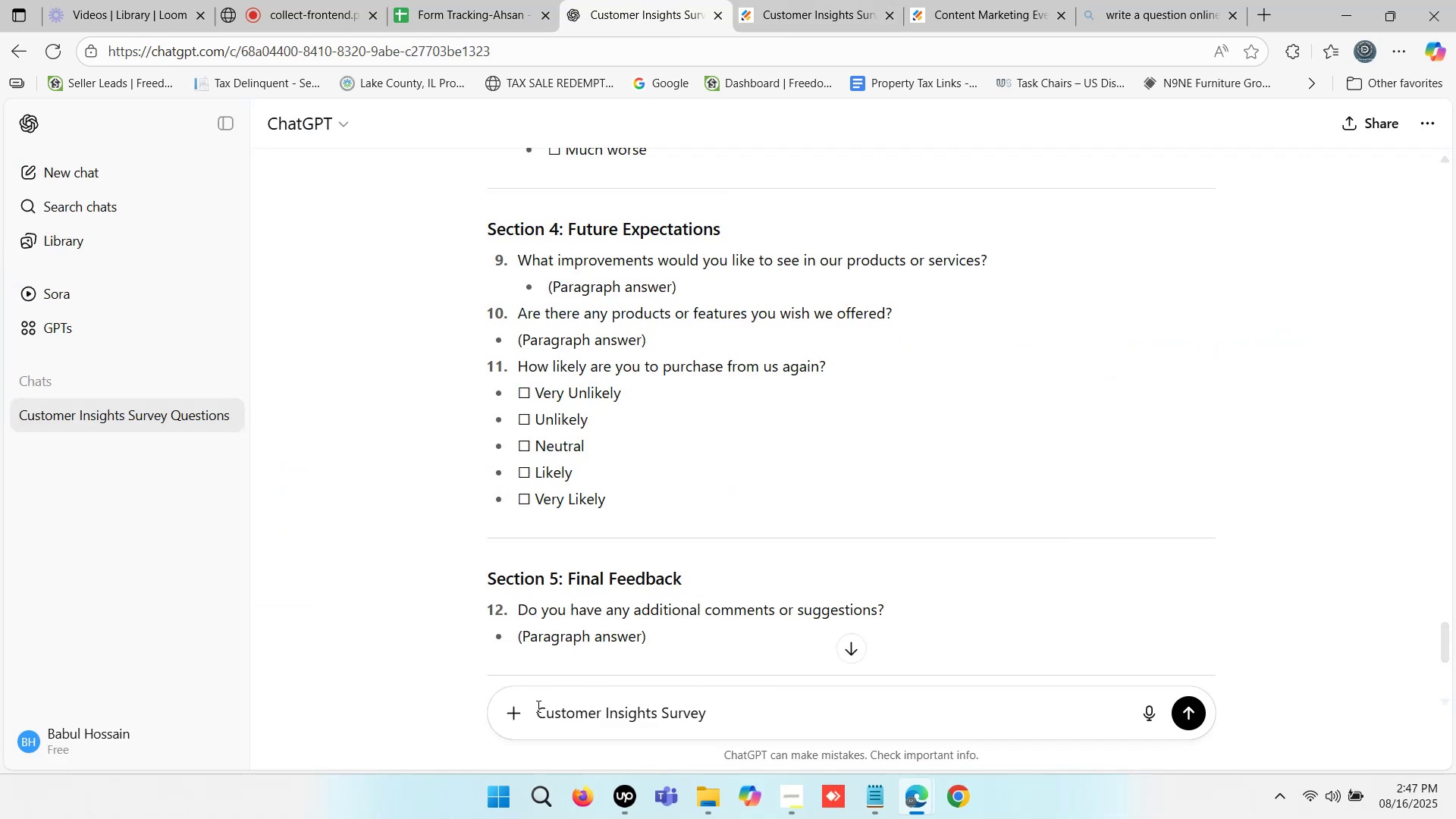 
left_click([537, 711])
 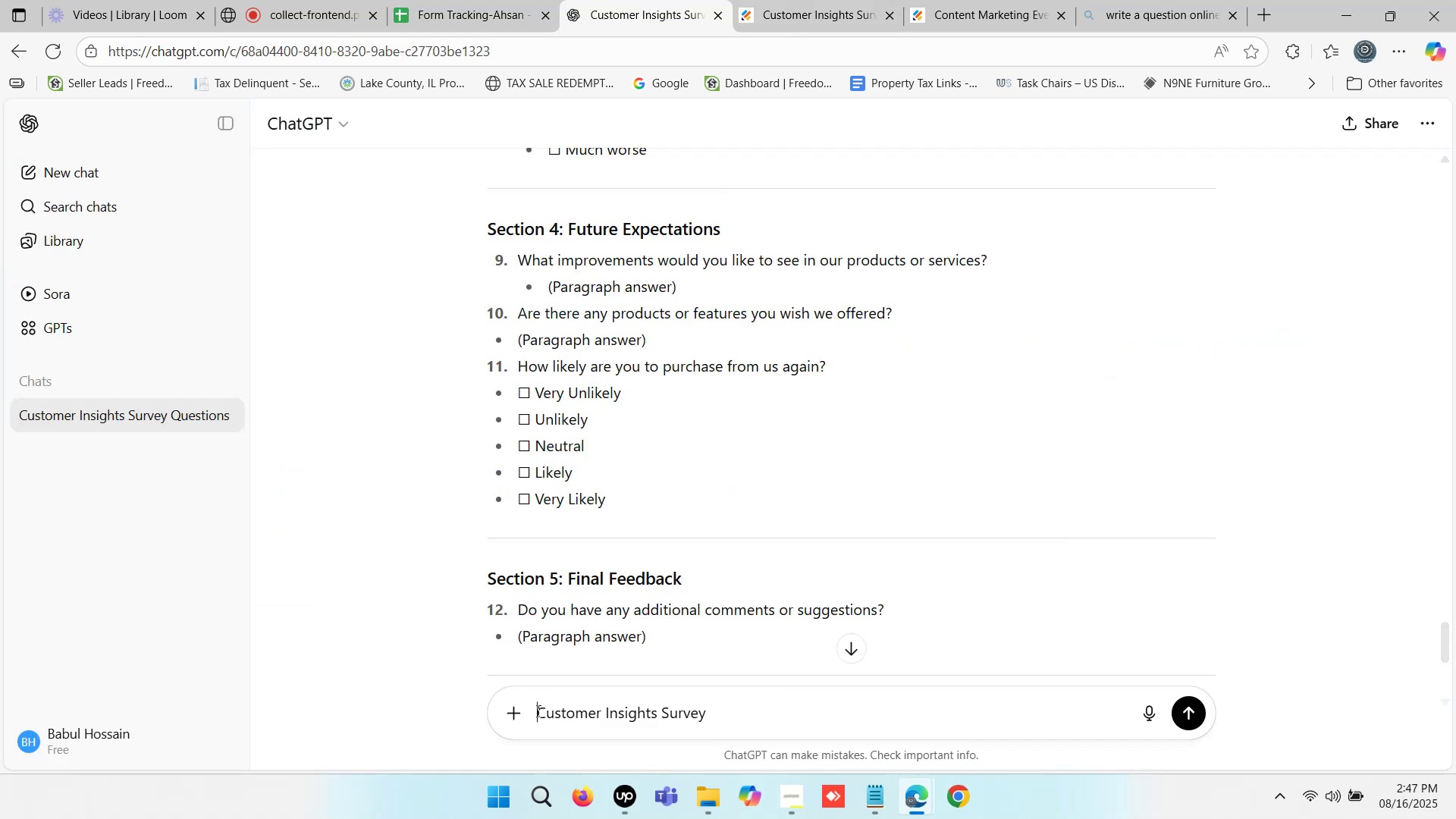 
key(Control+ControlLeft)
 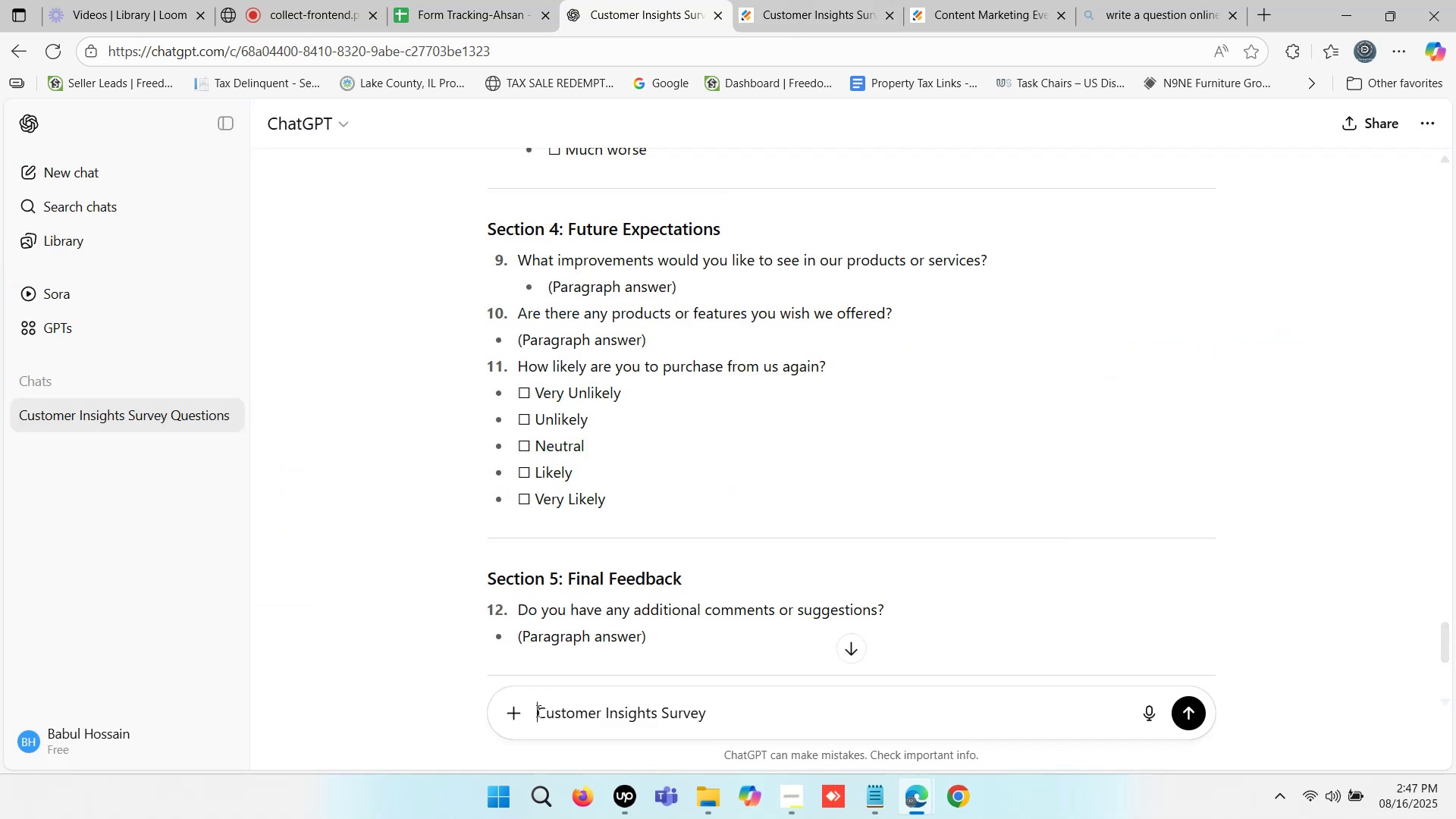 
key(Control+V)
 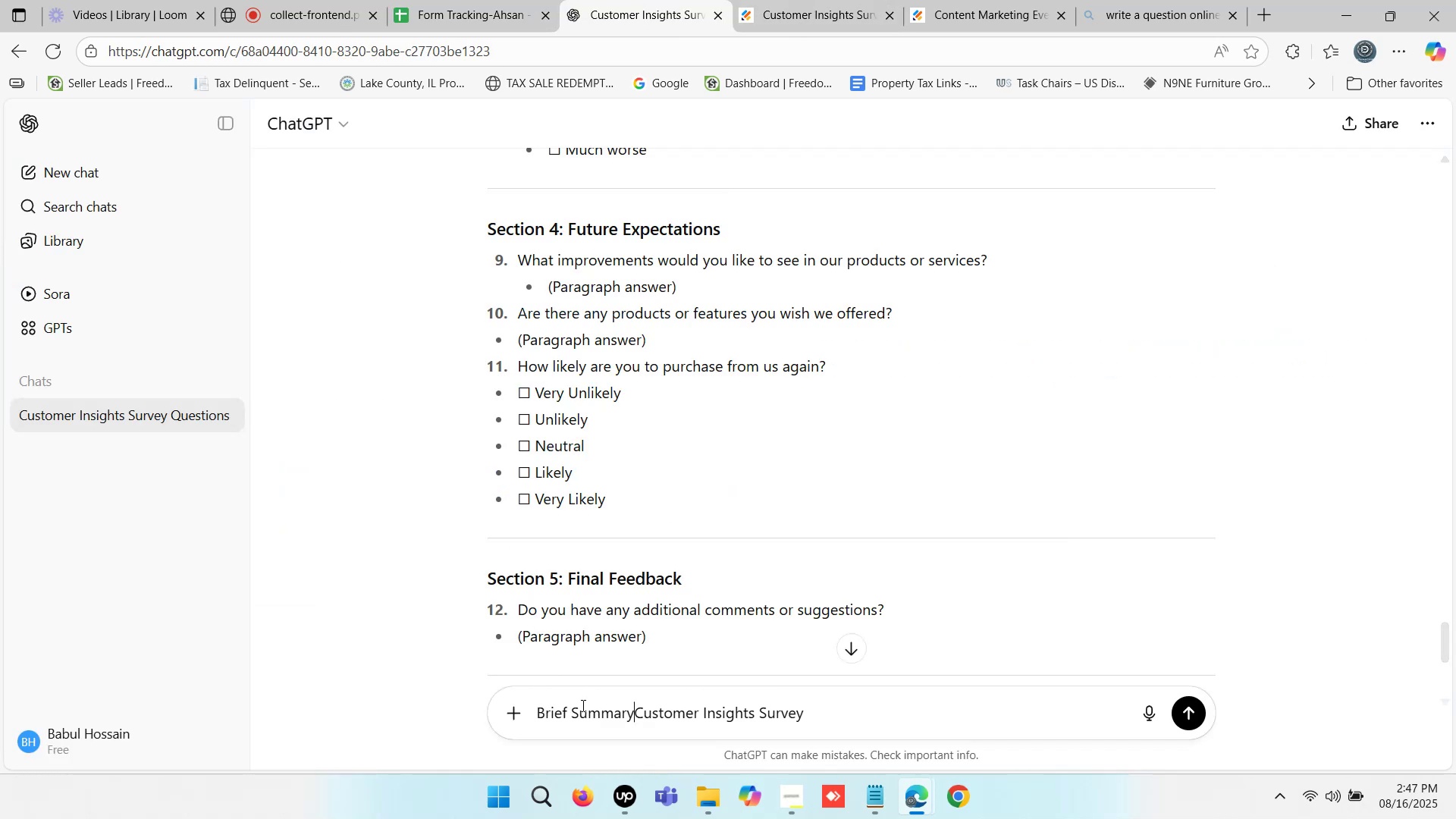 
key(Space)
 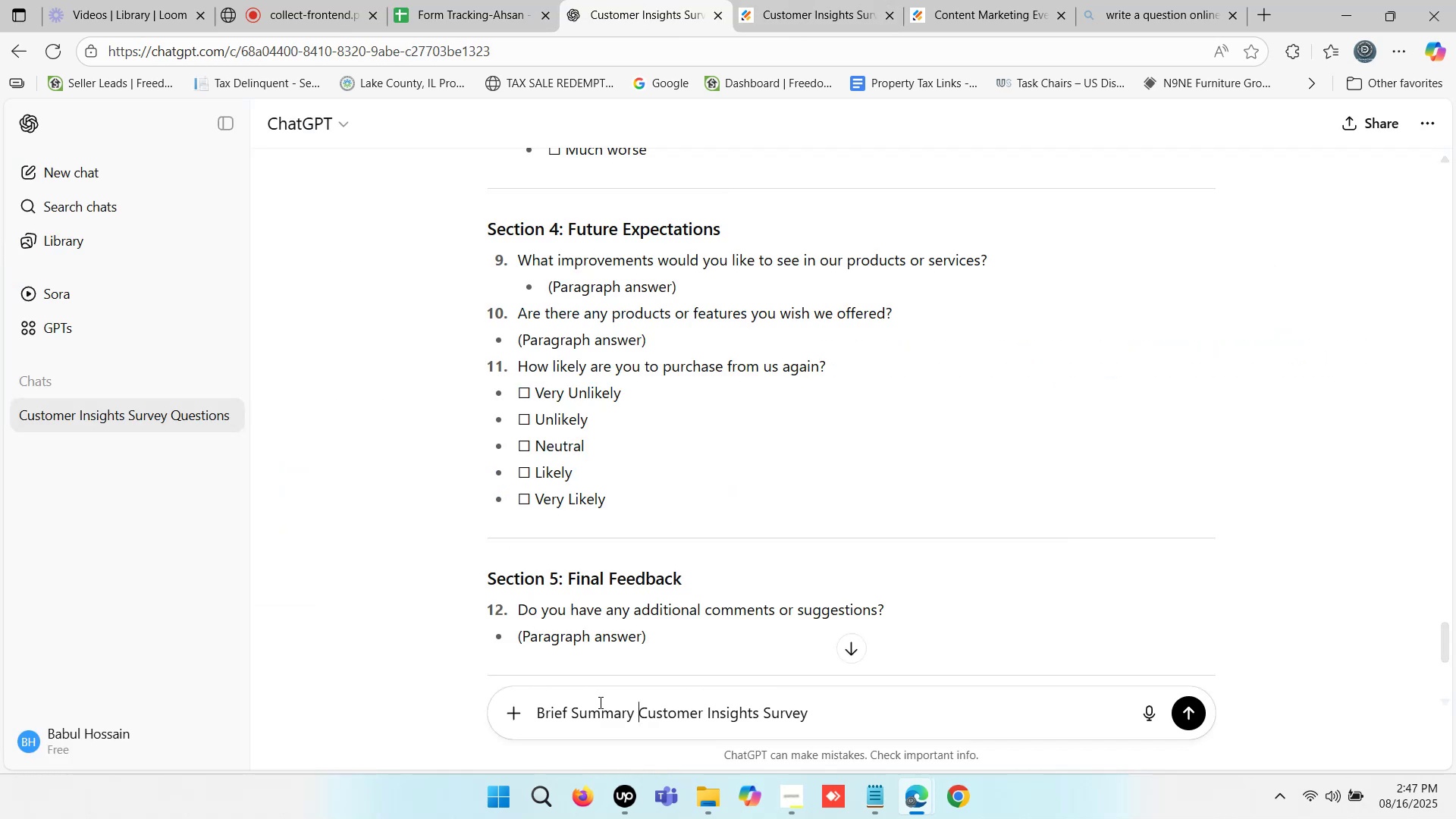 
key(Minus)
 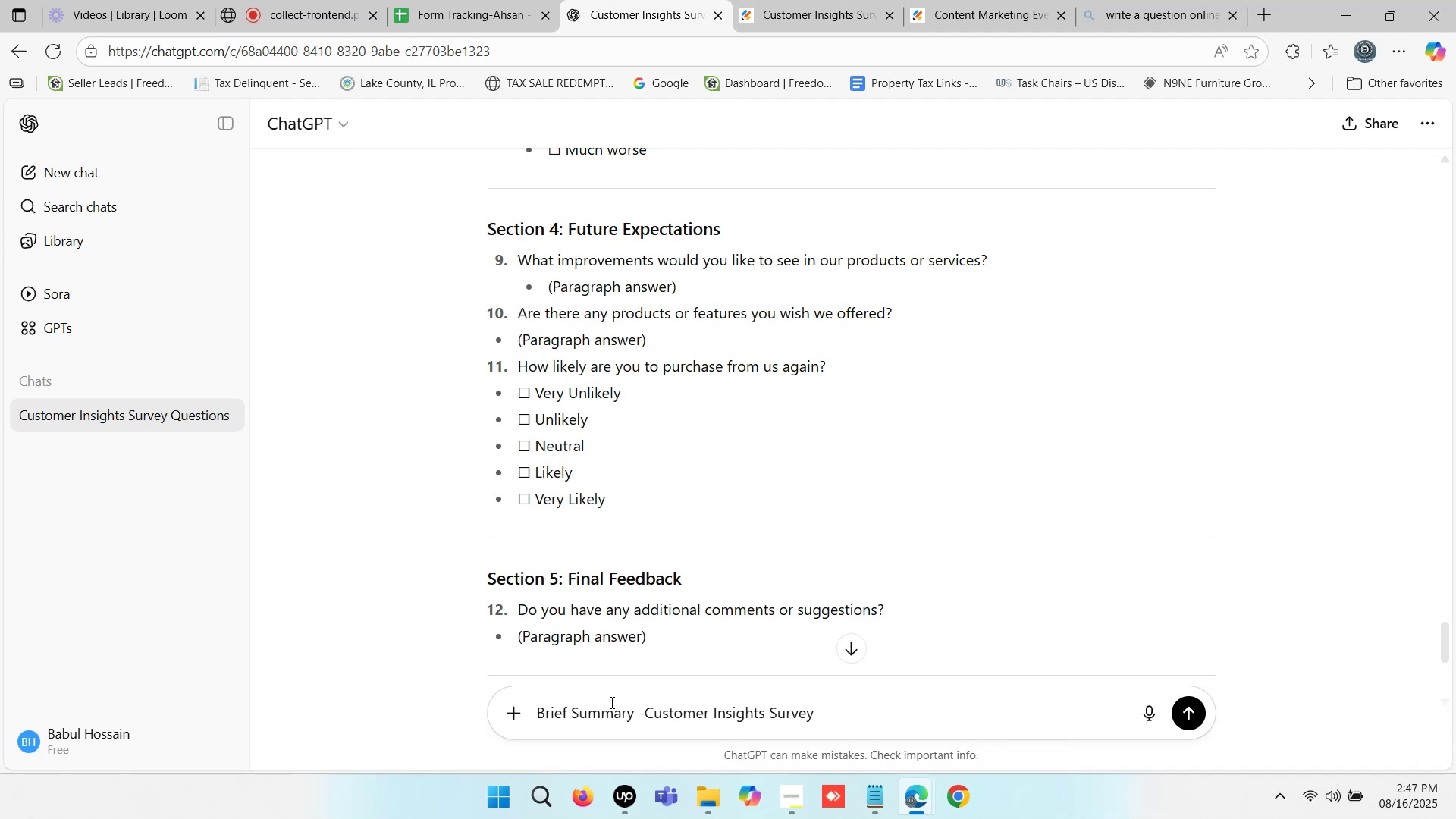 
key(Space)
 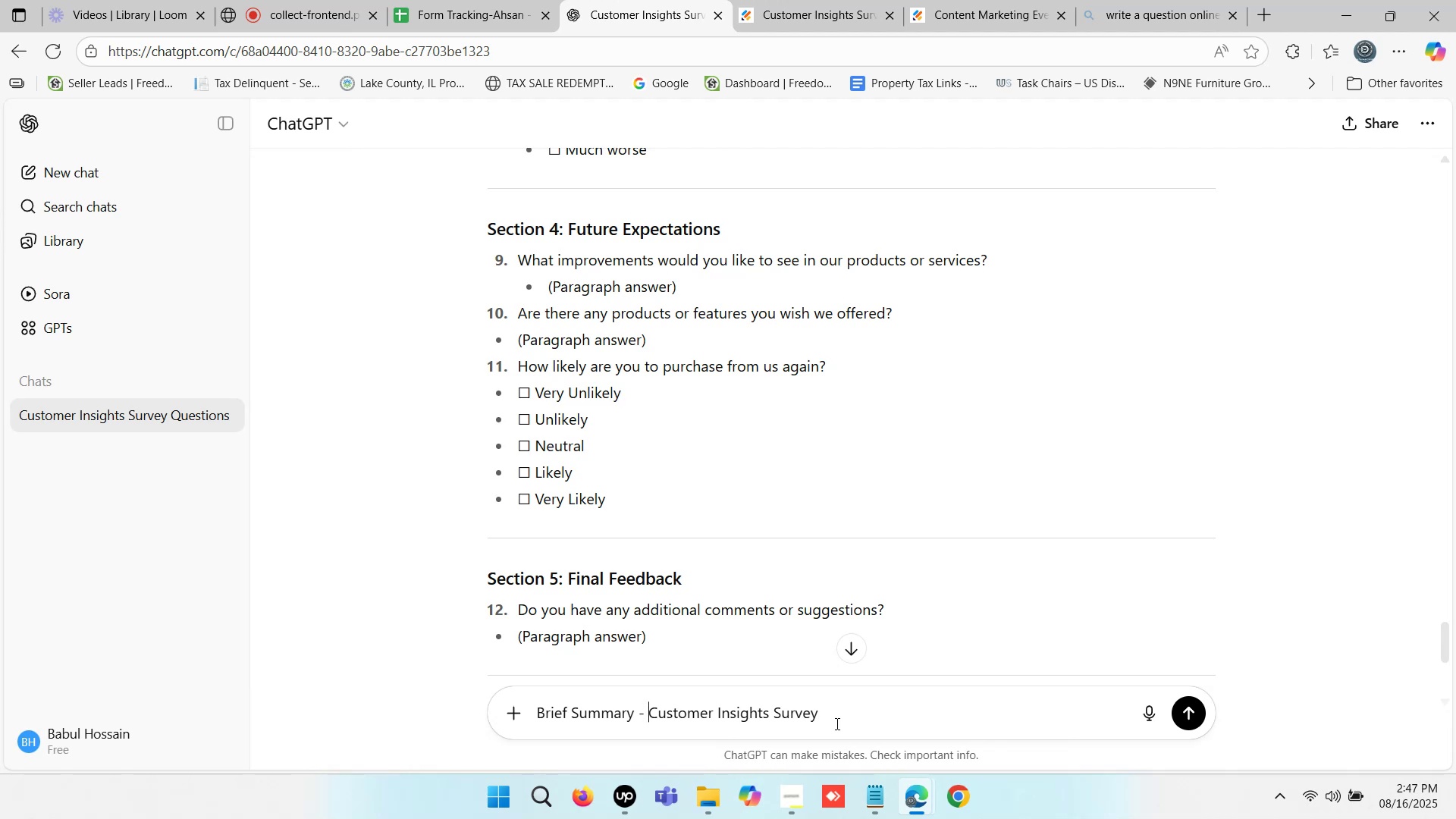 
left_click([836, 717])
 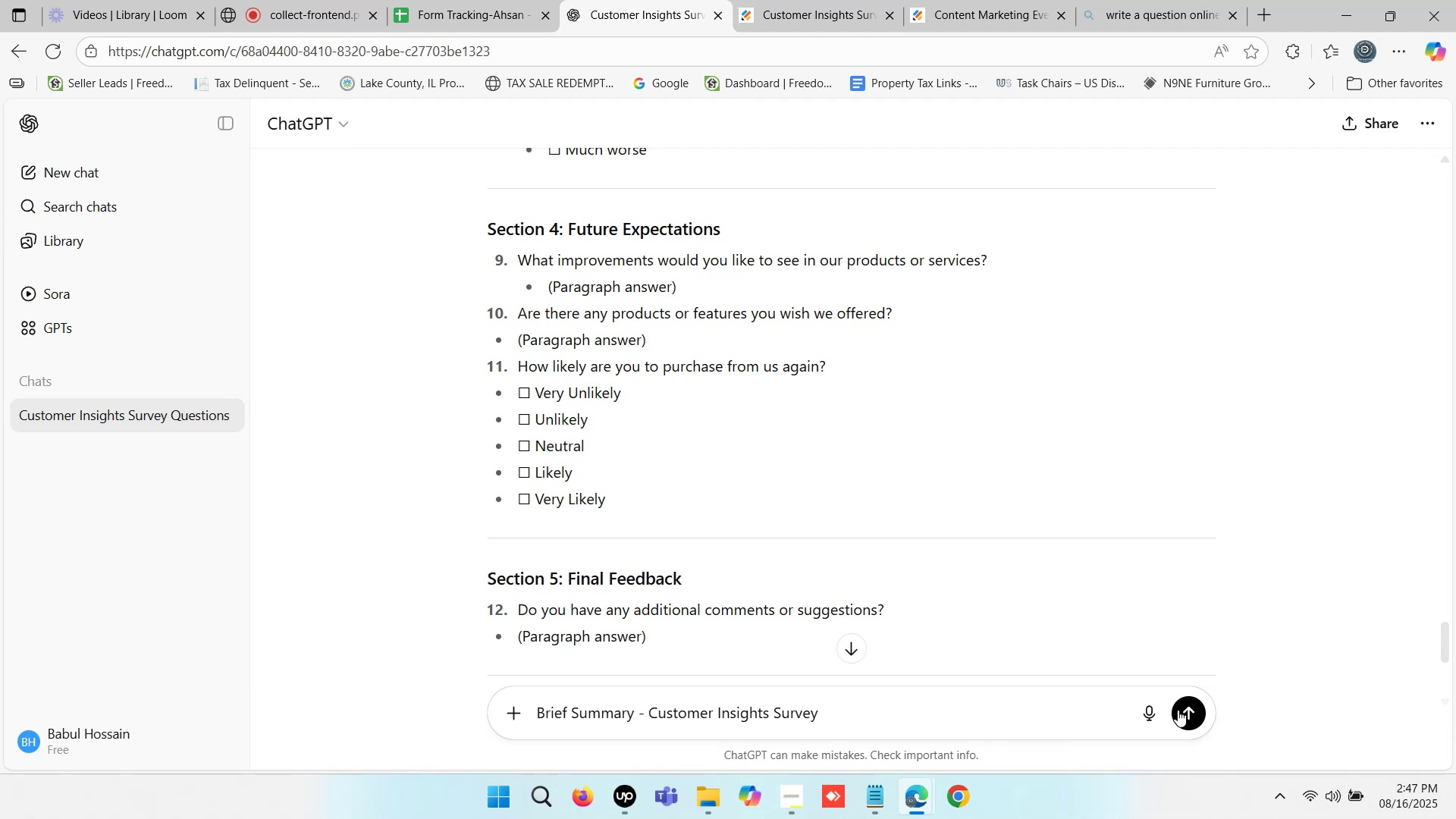 
left_click([1180, 710])
 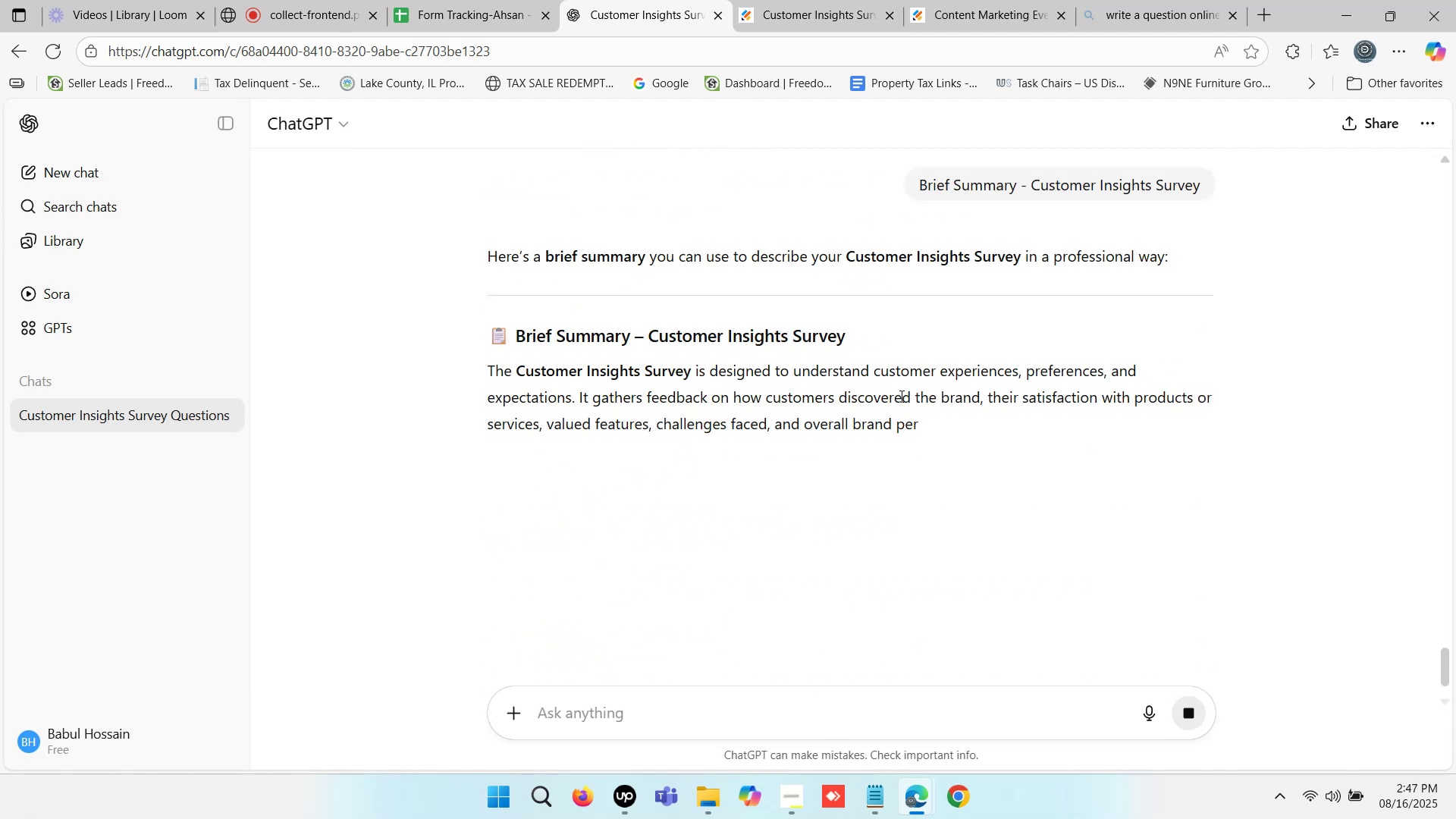 
left_click_drag(start_coordinate=[912, 475], to_coordinate=[488, 369])
 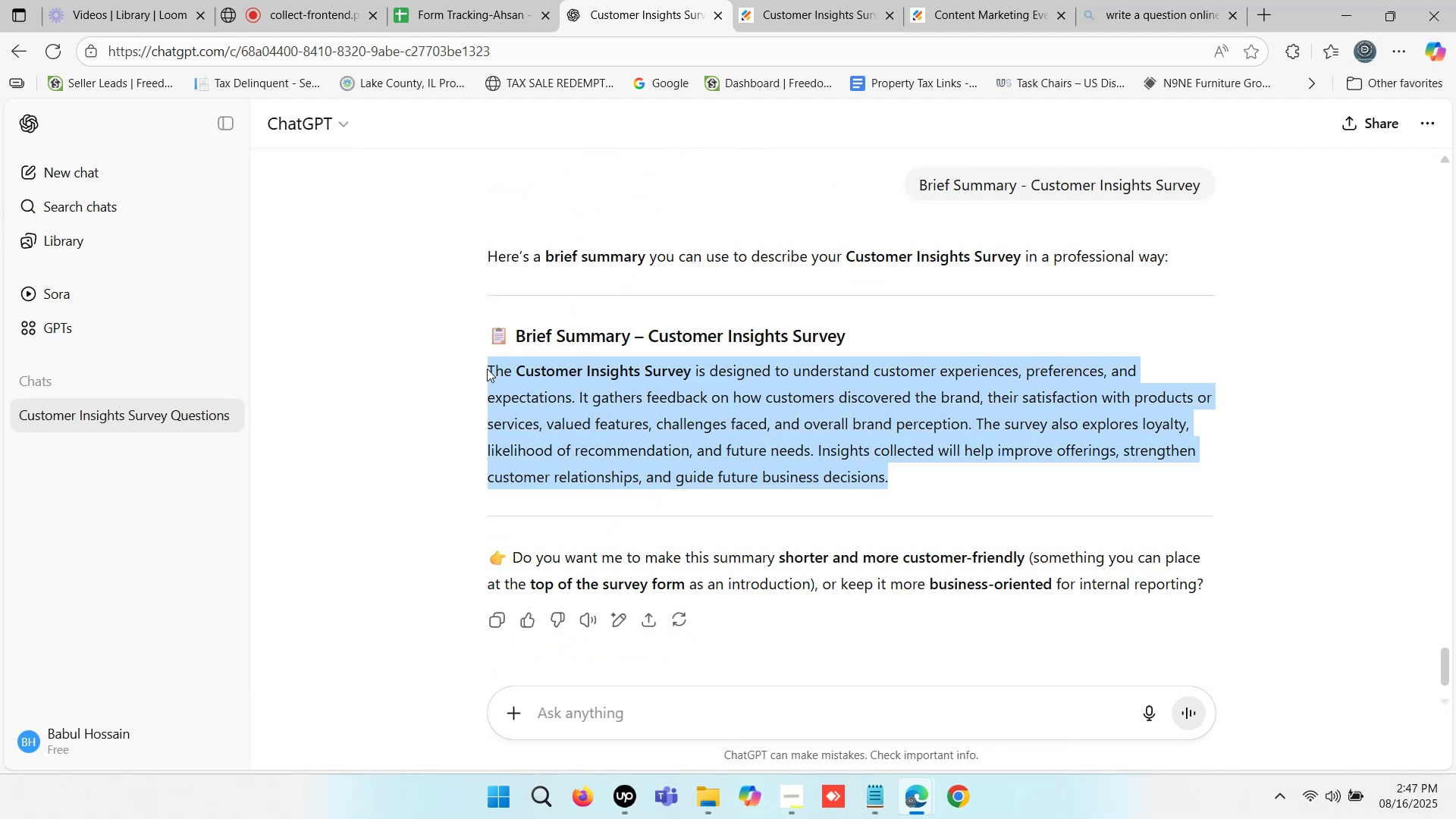 
key(Control+C)
 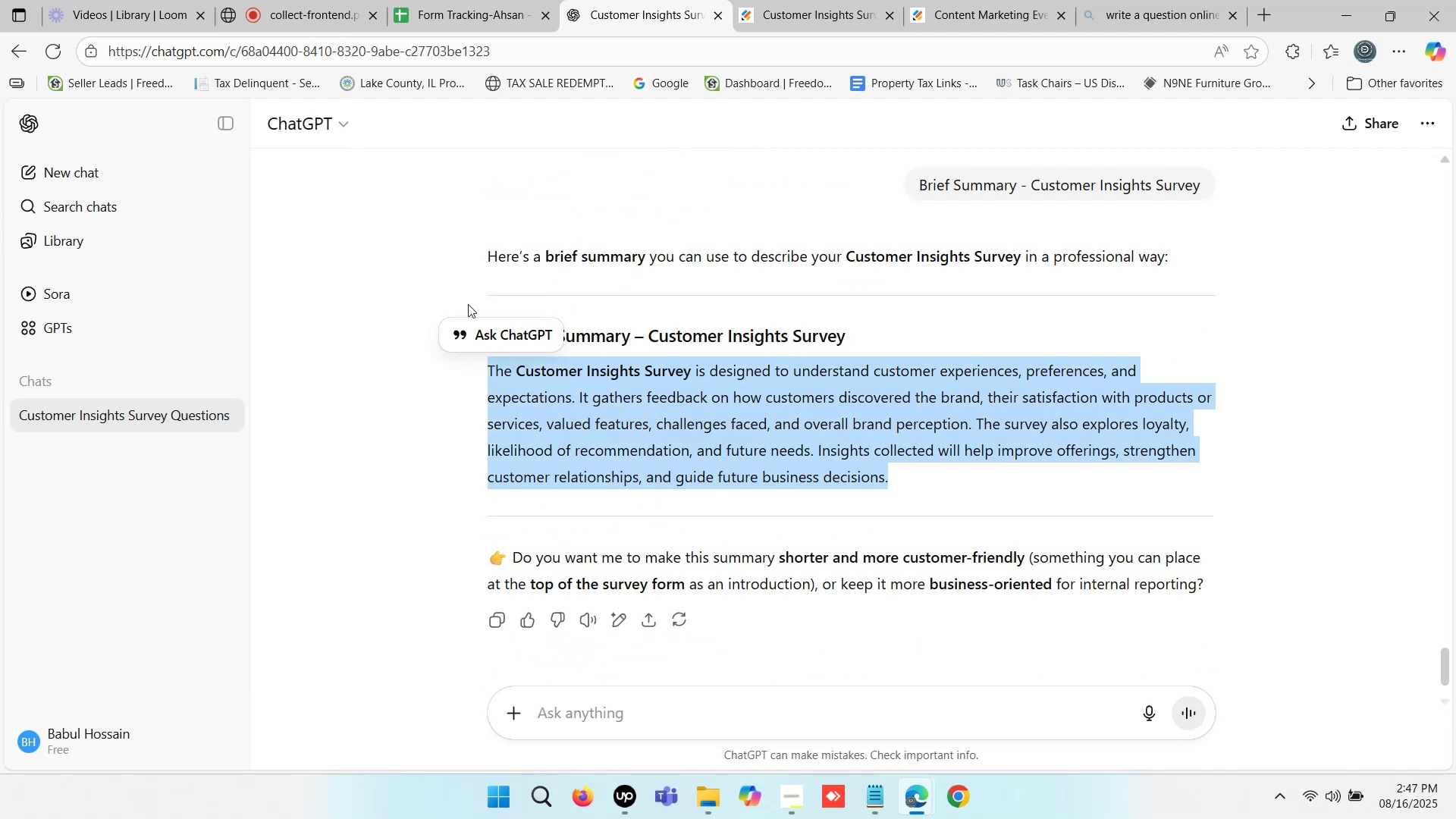 
key(Control+C)
 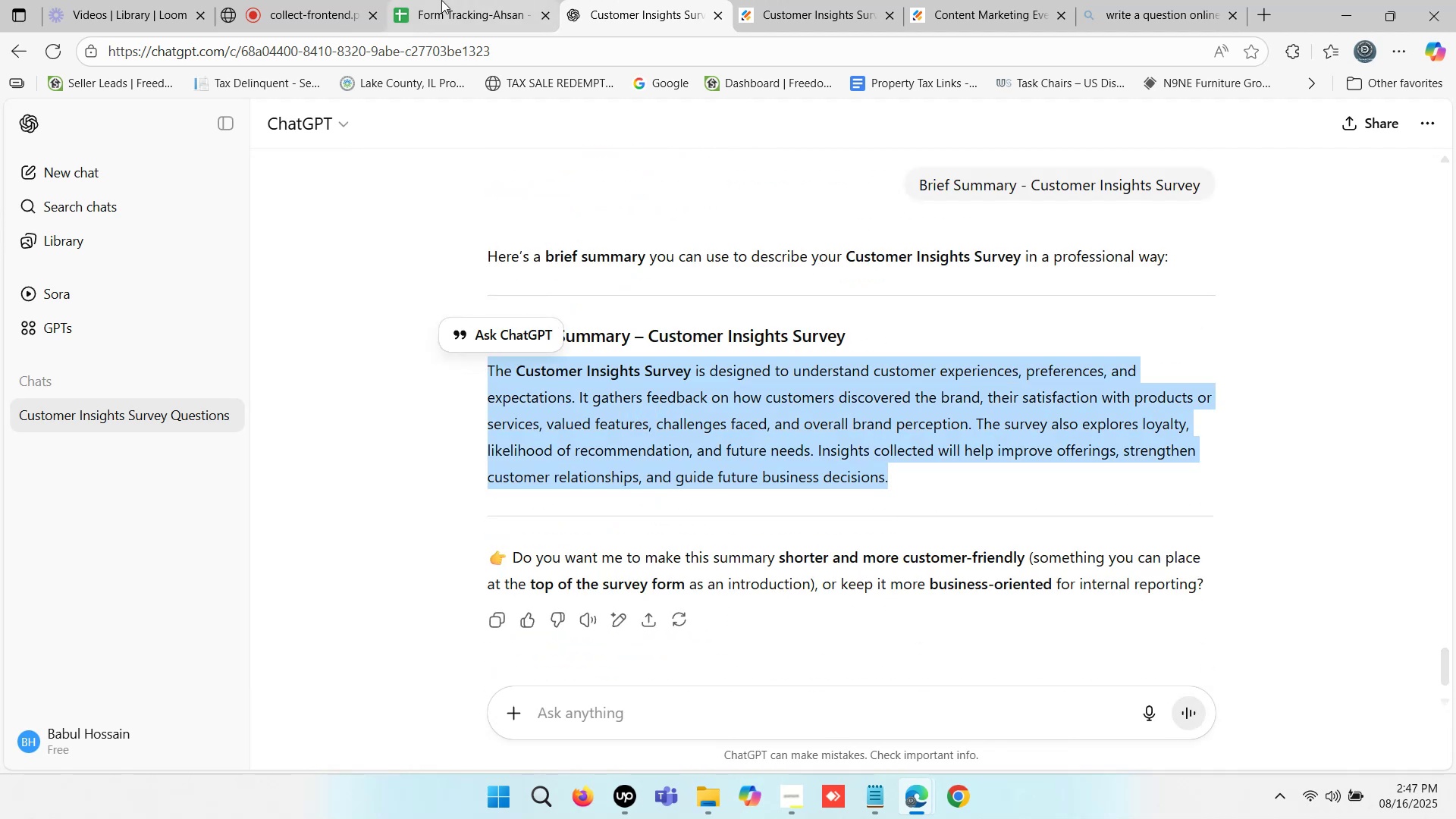 
left_click([445, 0])
 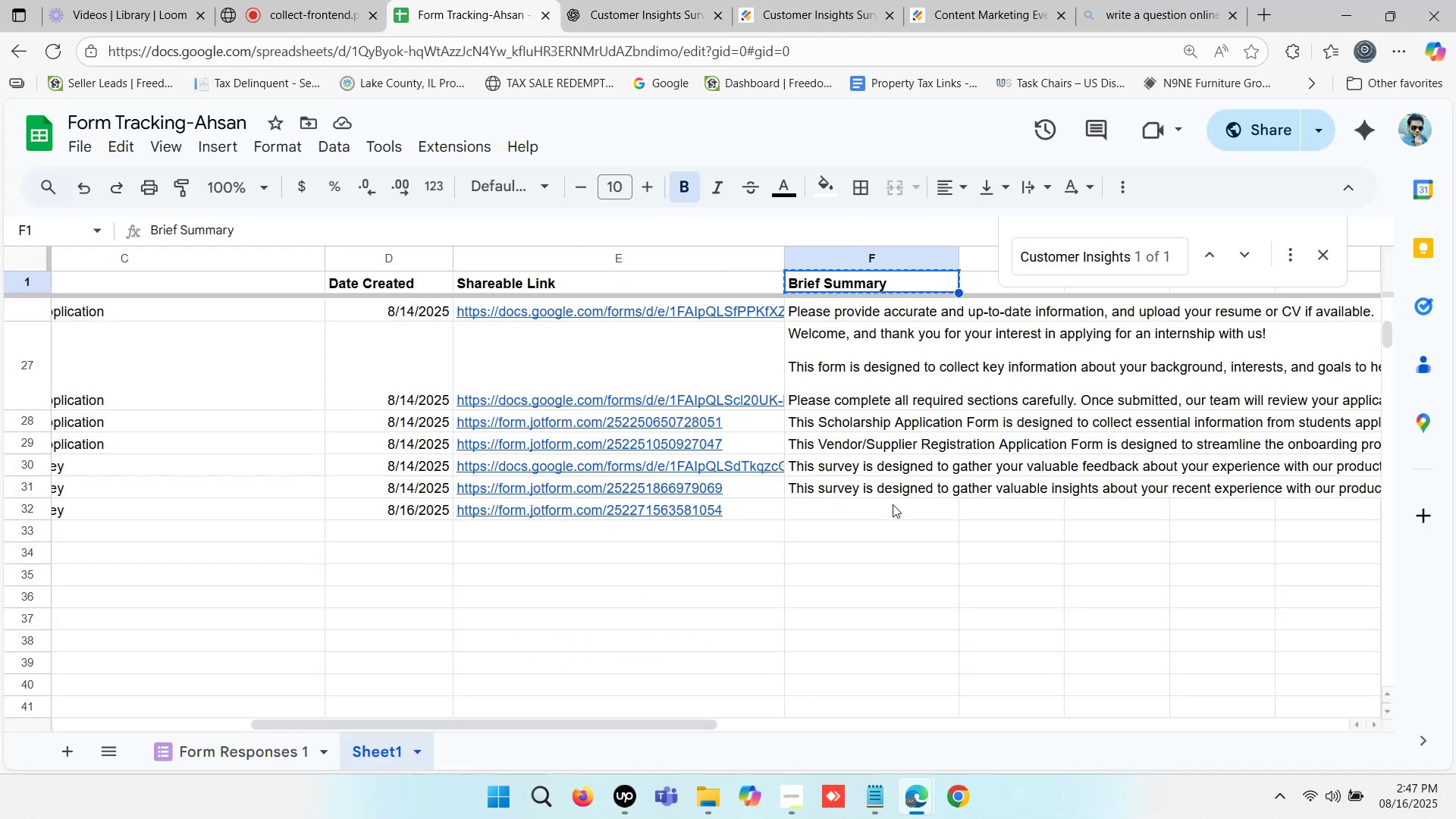 
double_click([891, 504])
 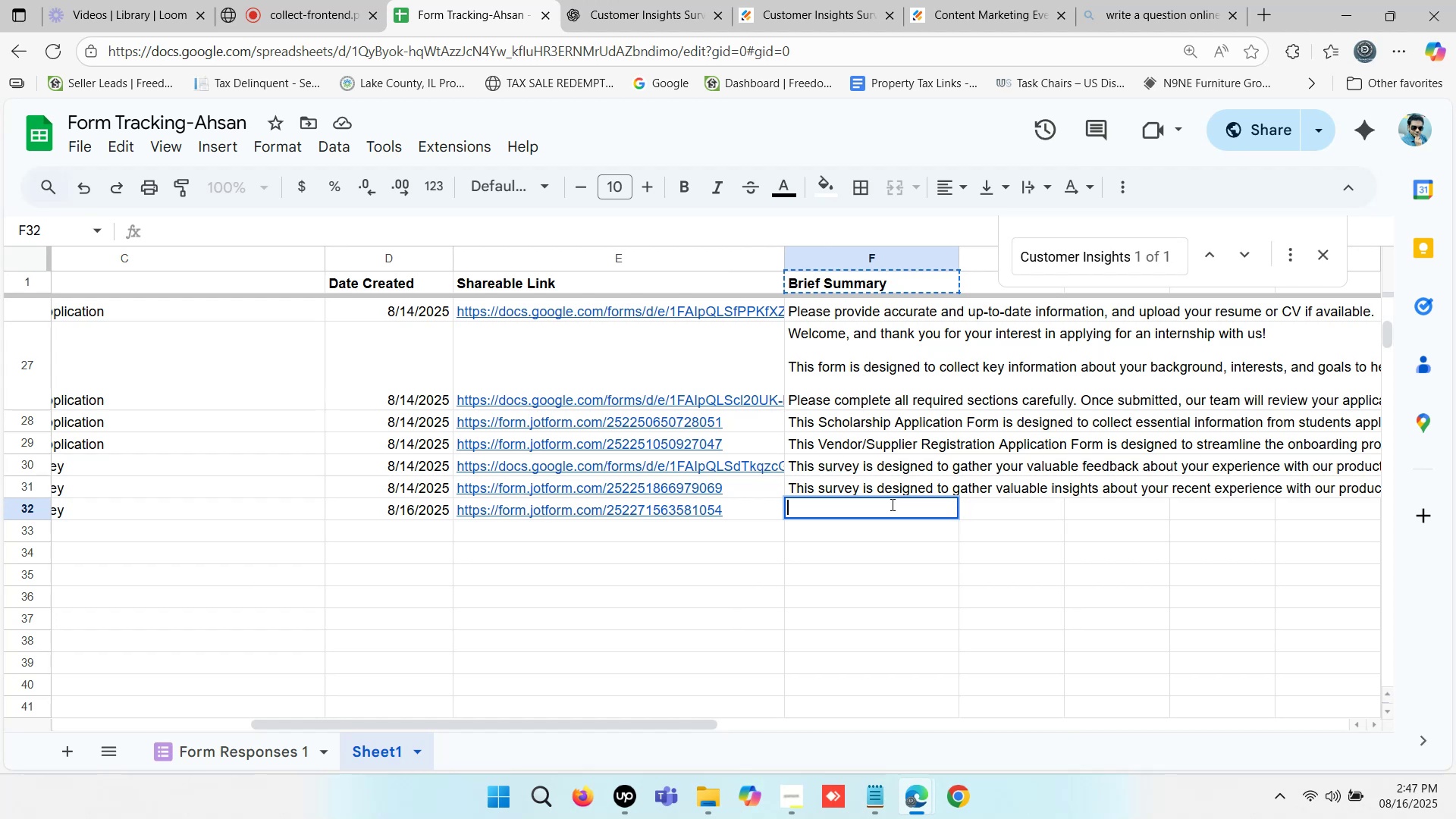 
key(Control+ControlLeft)
 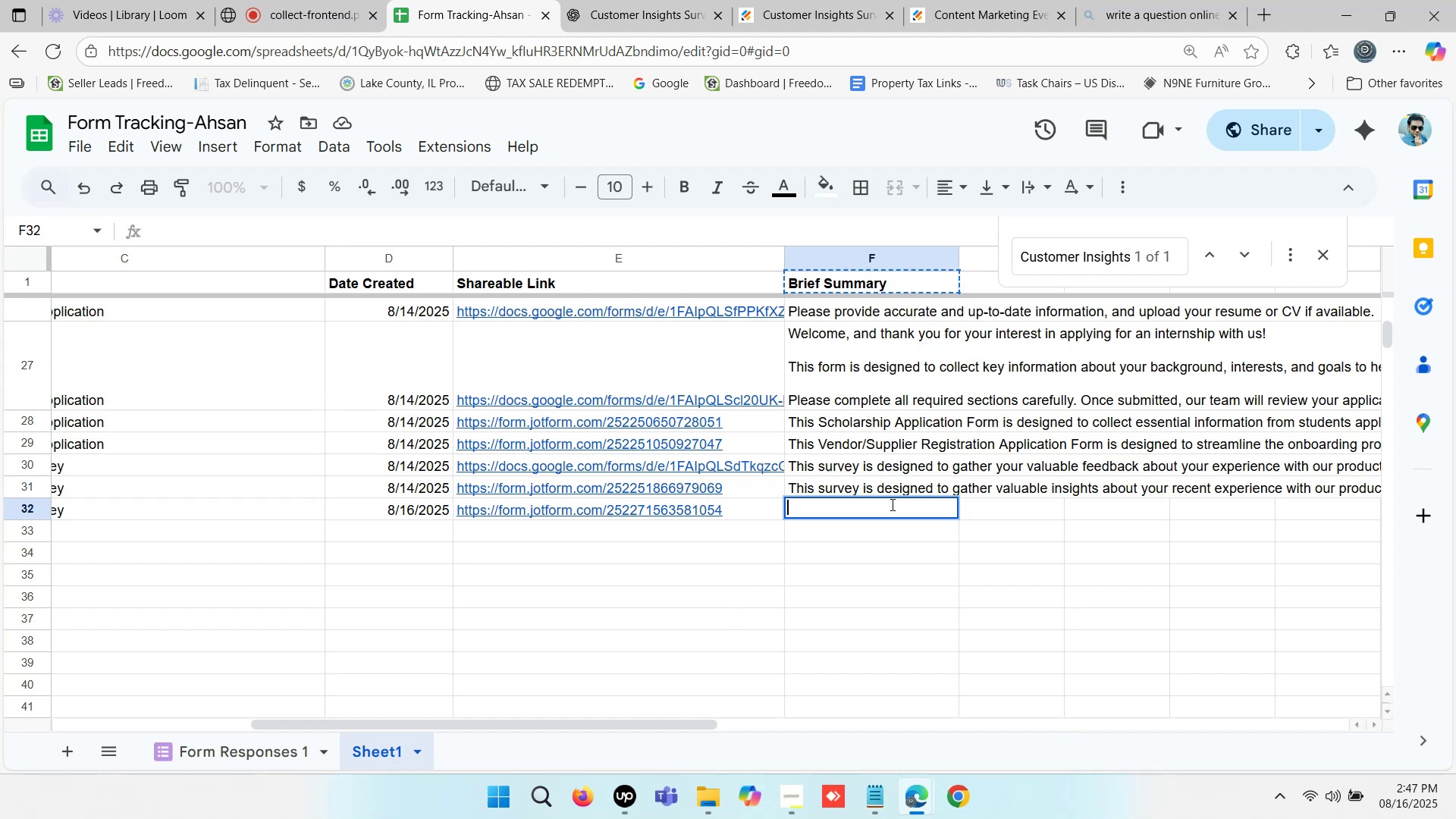 
key(Control+V)
 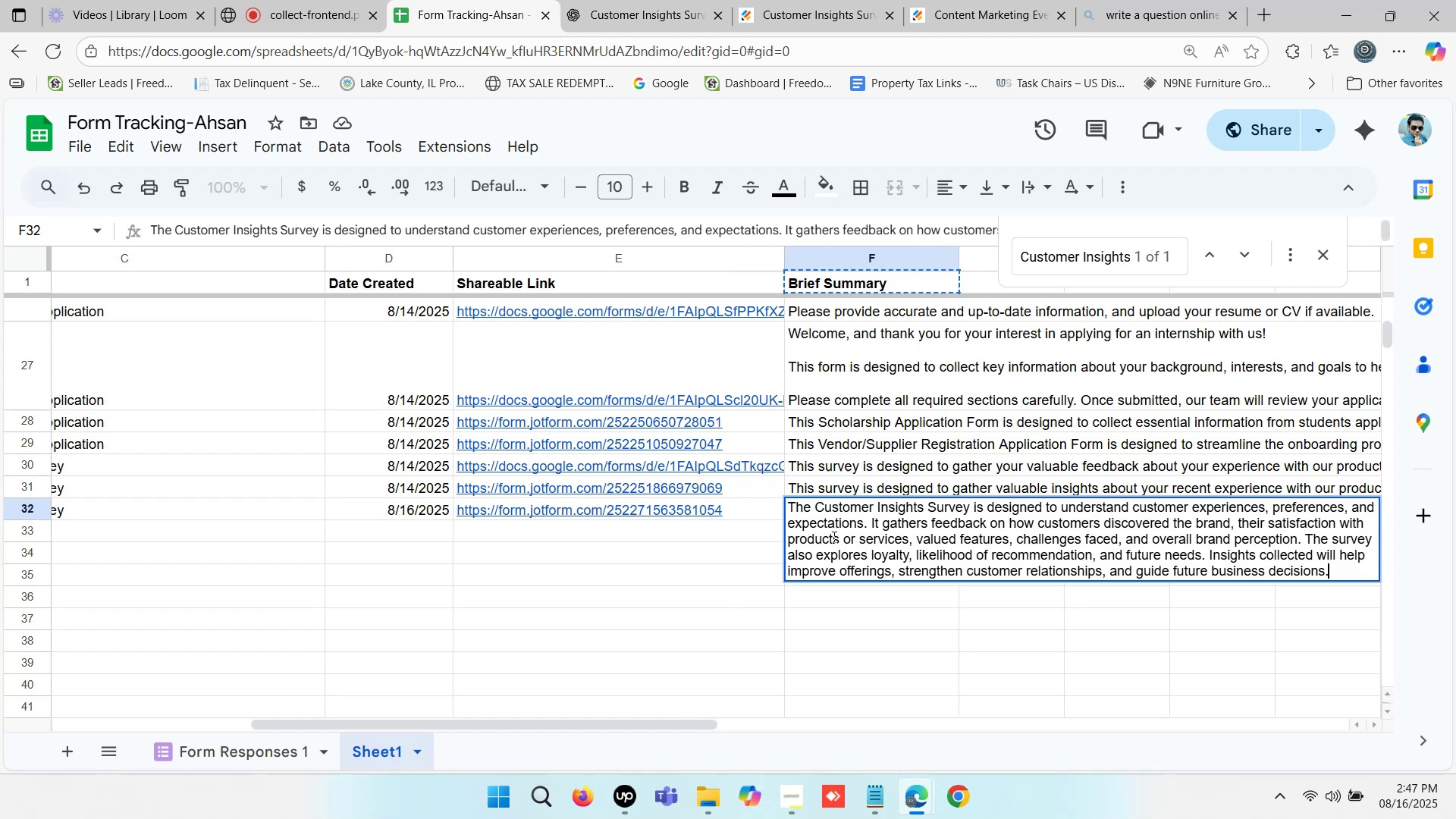 
left_click([730, 557])
 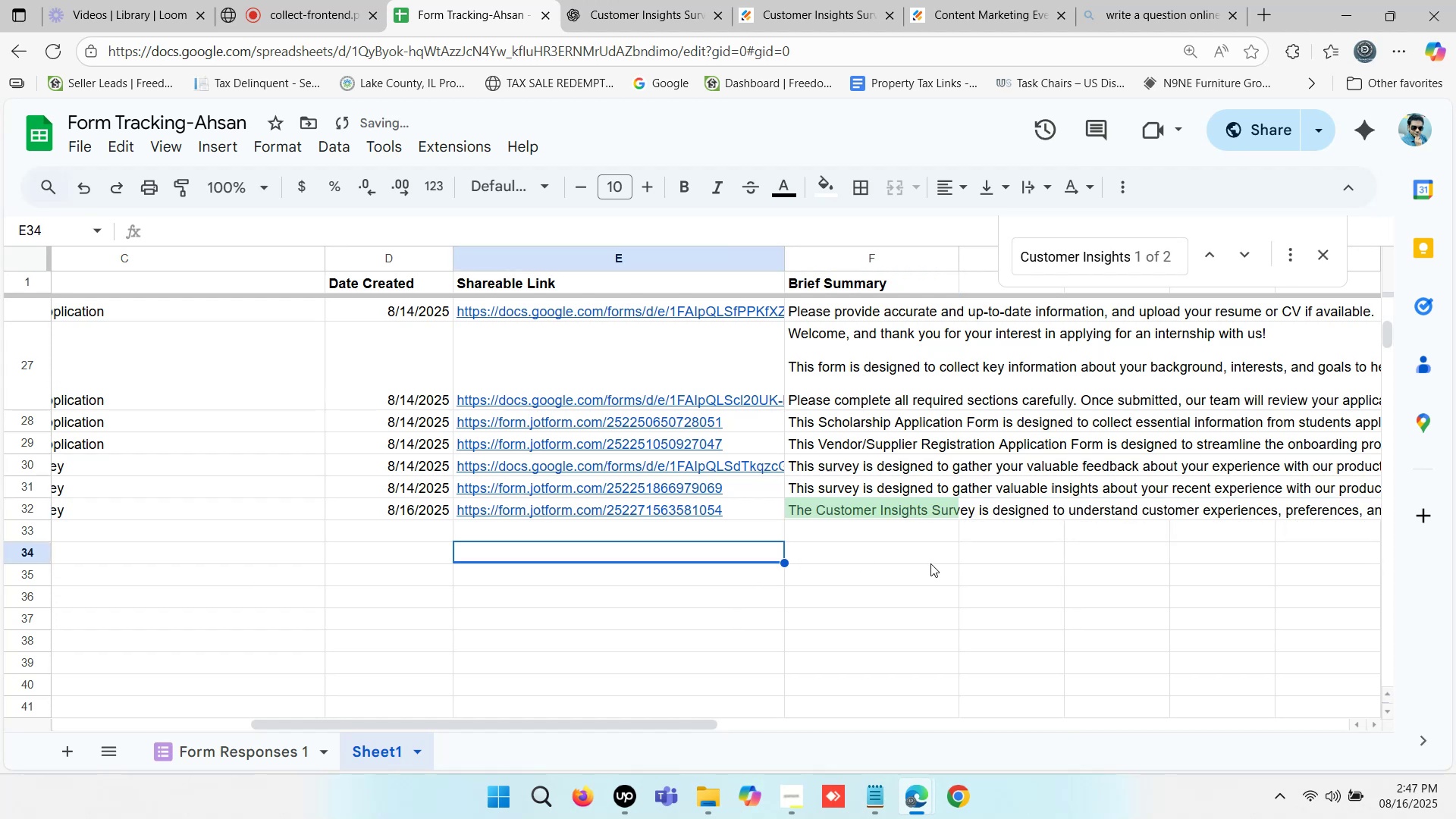 
left_click([937, 565])
 